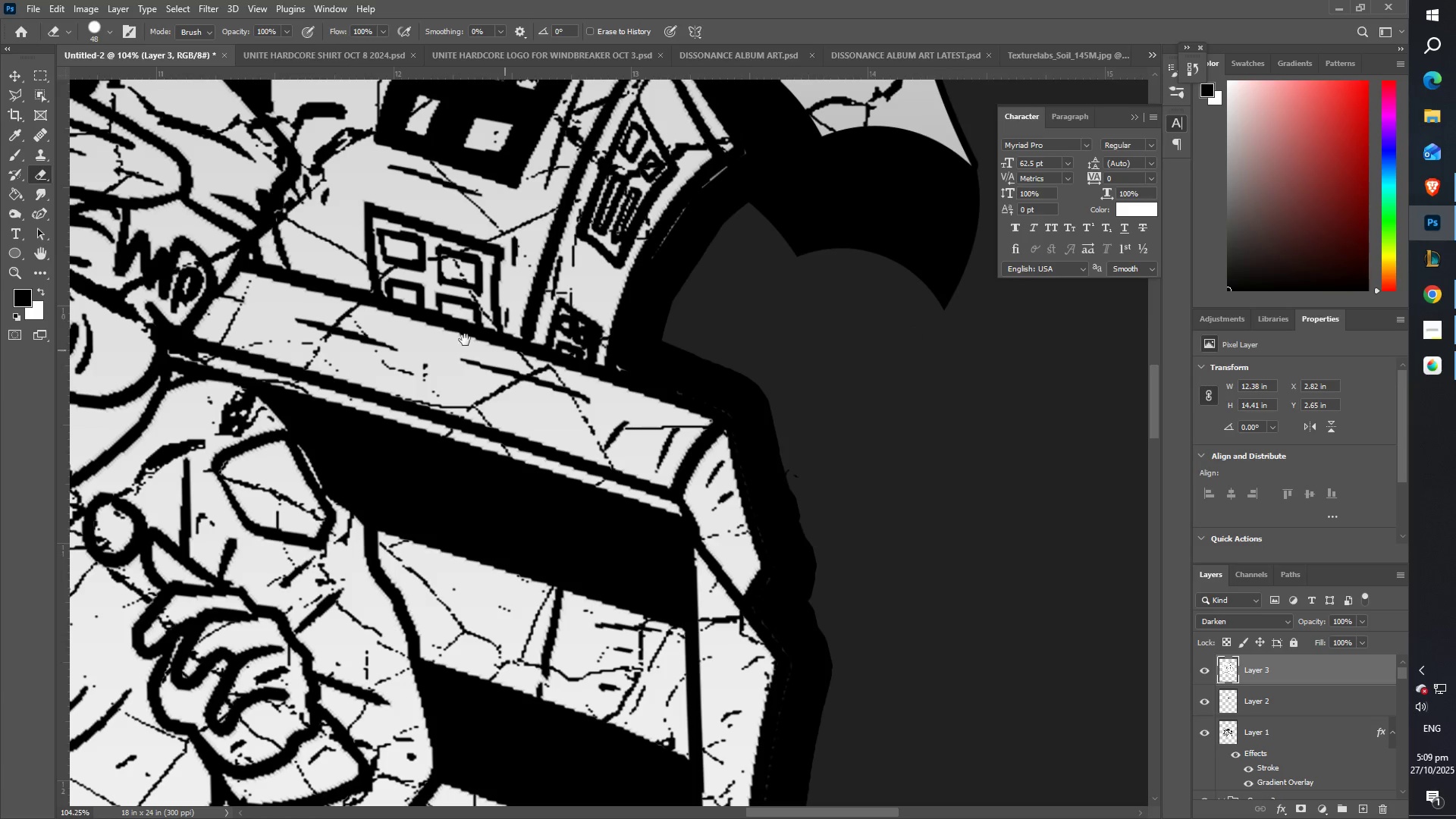 
left_click_drag(start_coordinate=[491, 348], to_coordinate=[522, 369])
 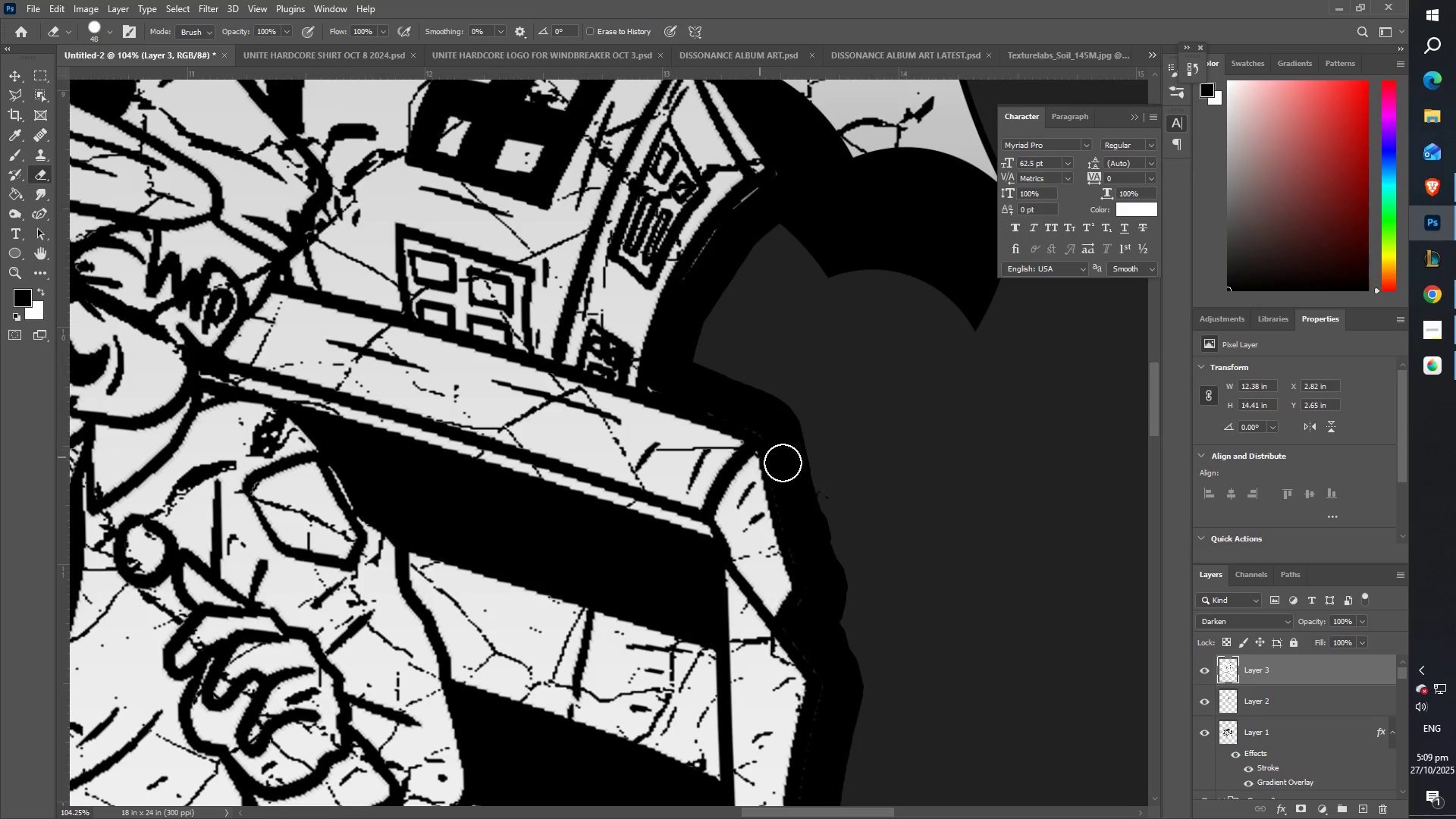 
left_click_drag(start_coordinate=[826, 481], to_coordinate=[858, 682])
 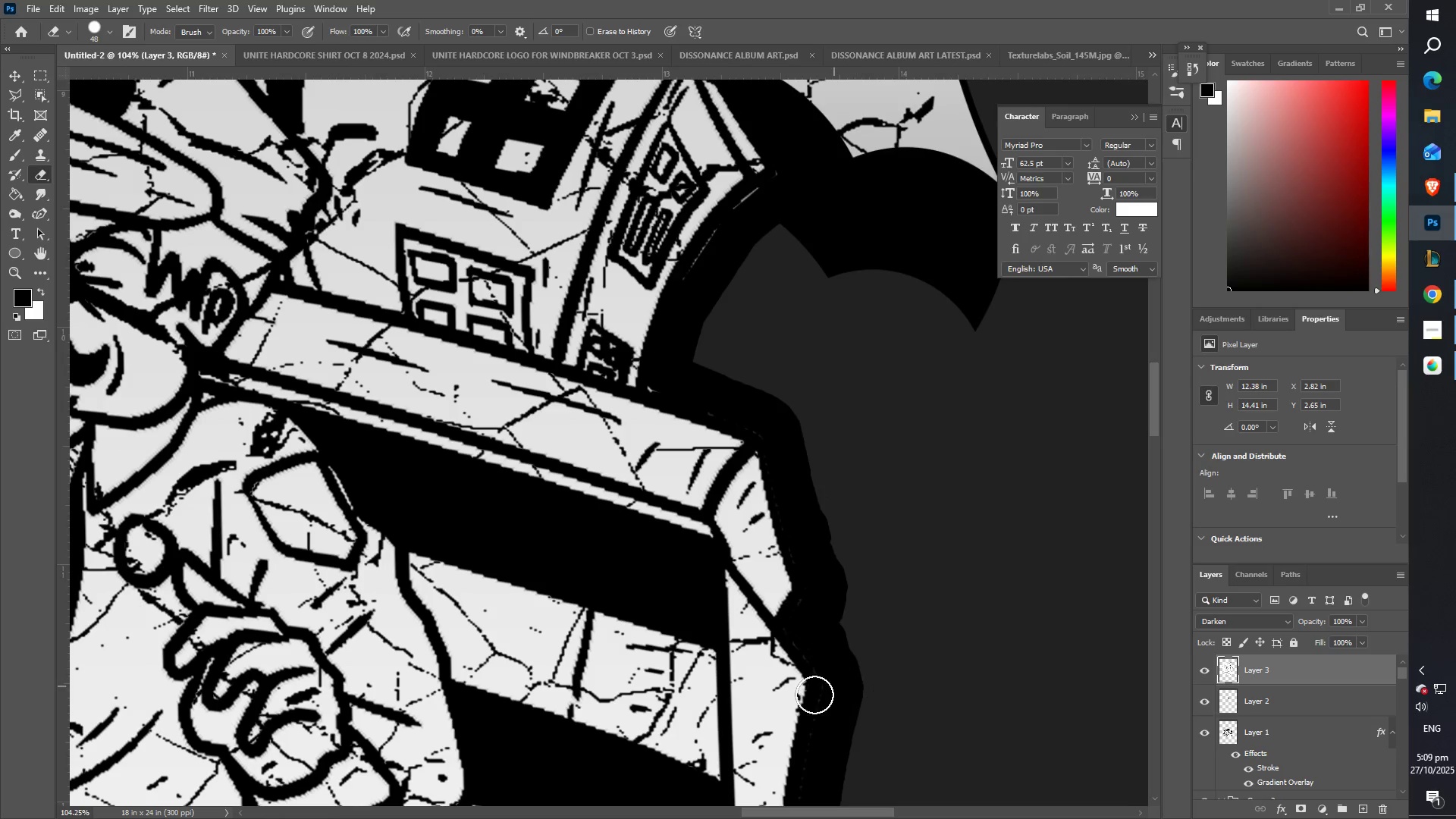 
hold_key(key=Space, duration=1.05)
 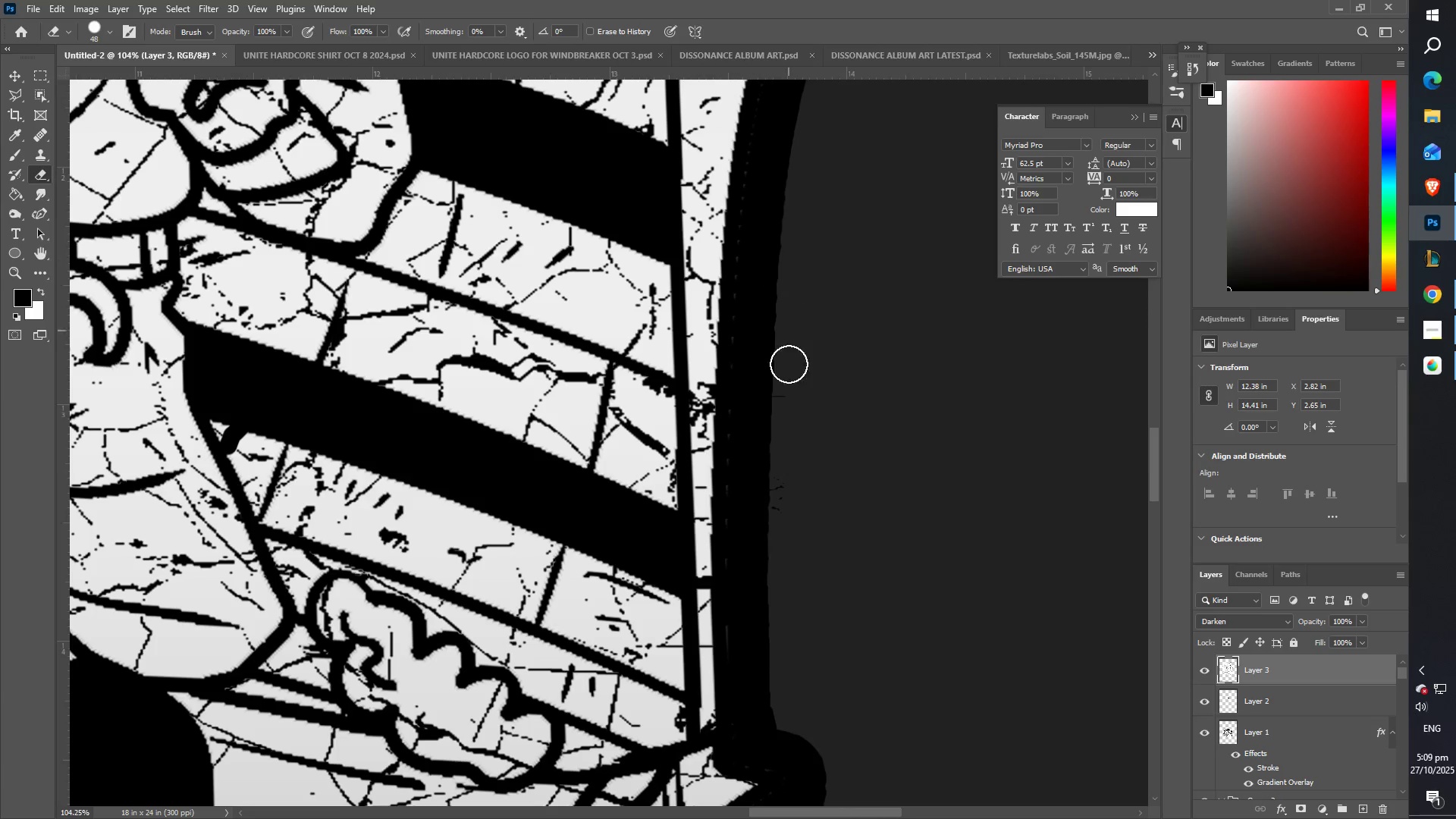 
left_click_drag(start_coordinate=[784, 692], to_coordinate=[729, 224])
 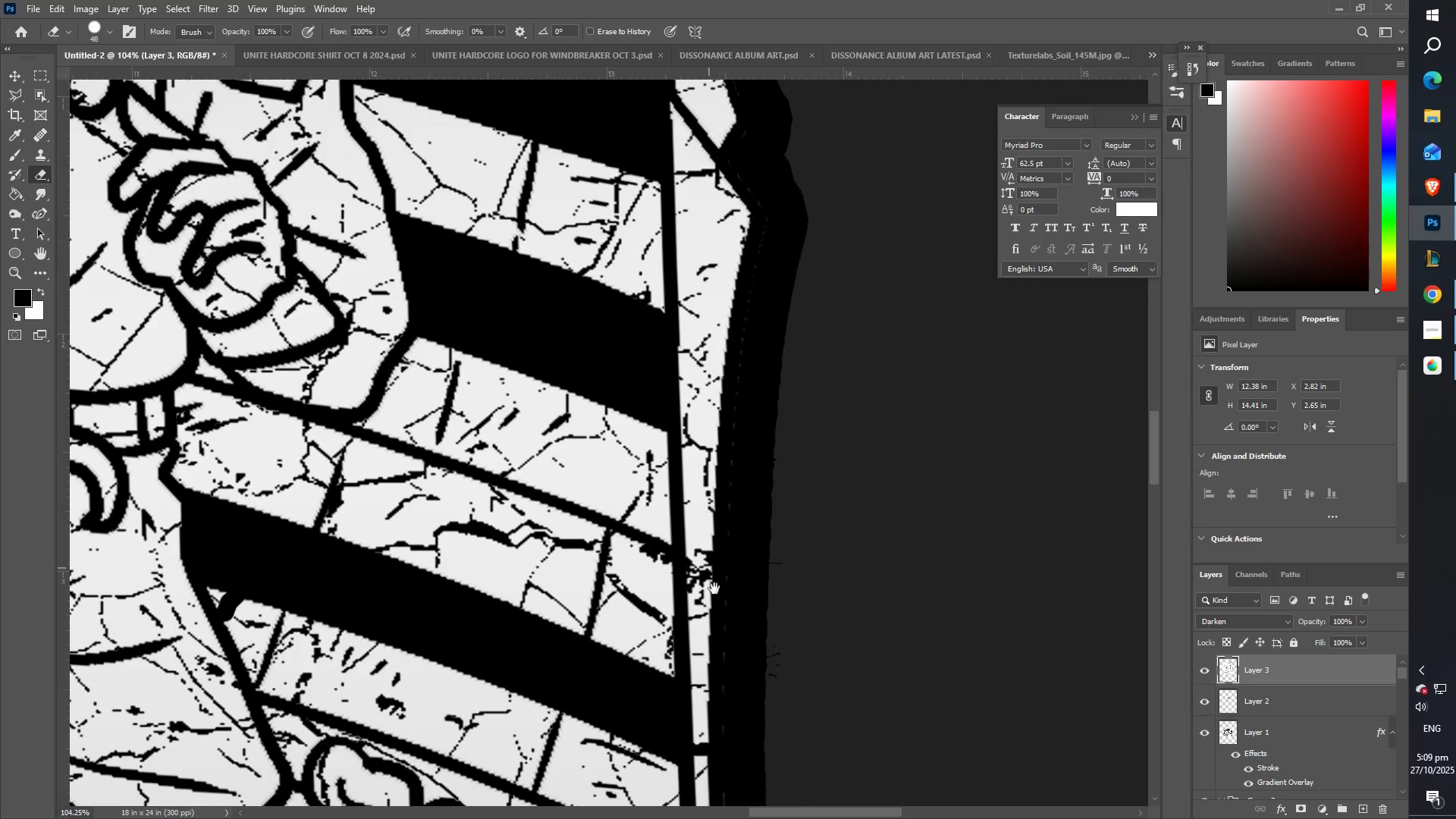 
left_click_drag(start_coordinate=[716, 588], to_coordinate=[719, 422])
 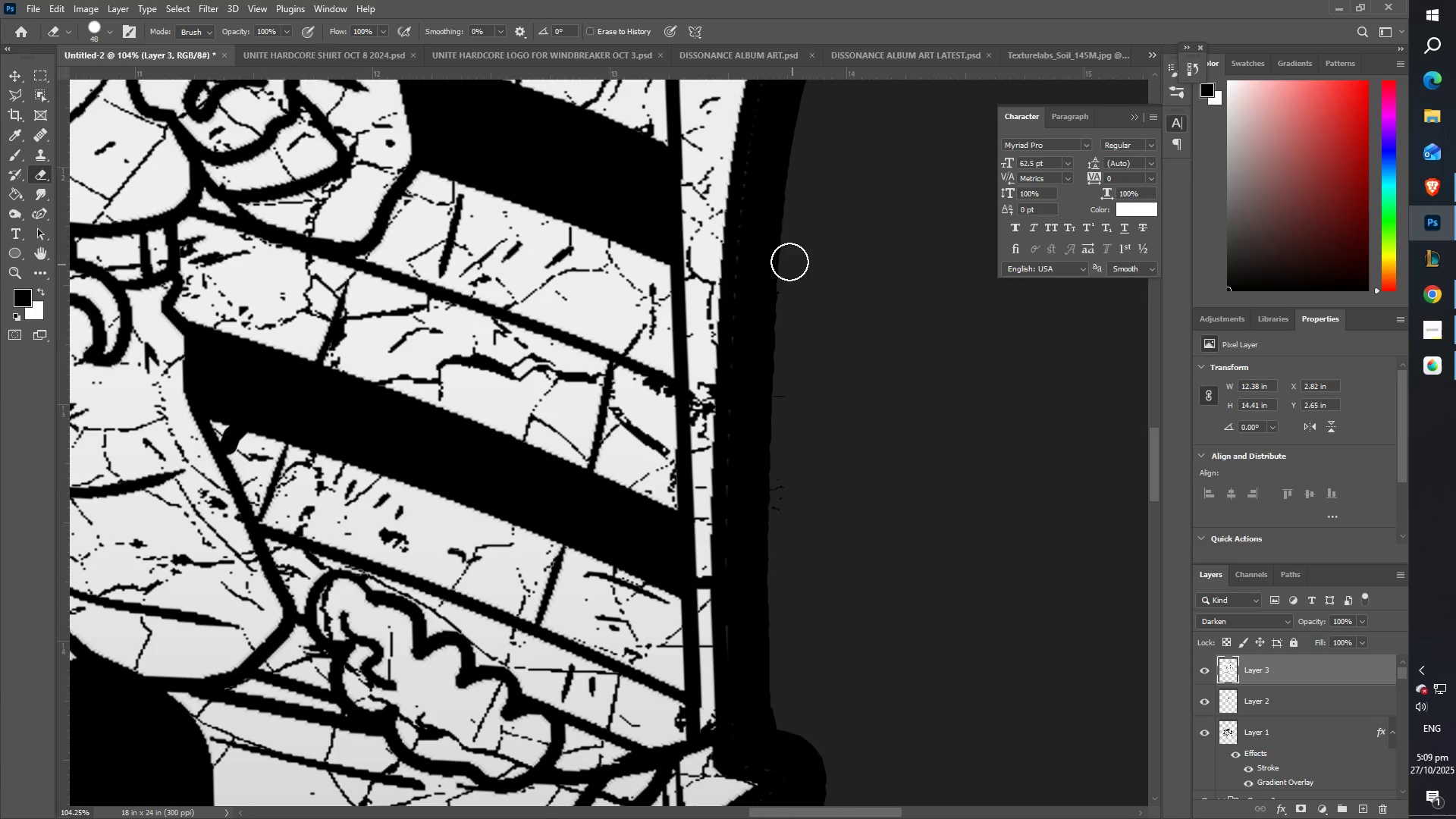 
left_click_drag(start_coordinate=[782, 259], to_coordinate=[774, 573])
 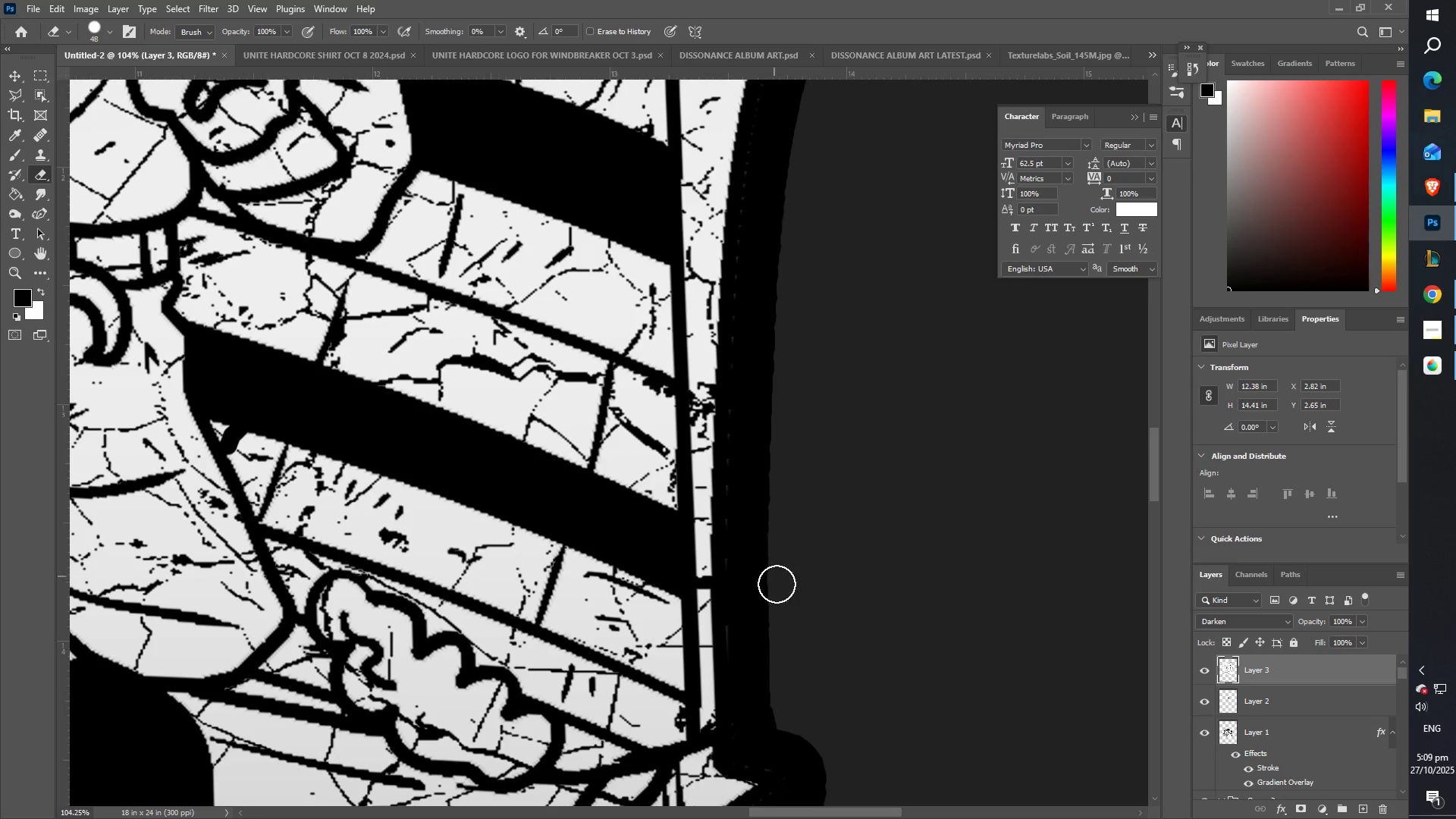 
hold_key(key=Space, duration=0.62)
 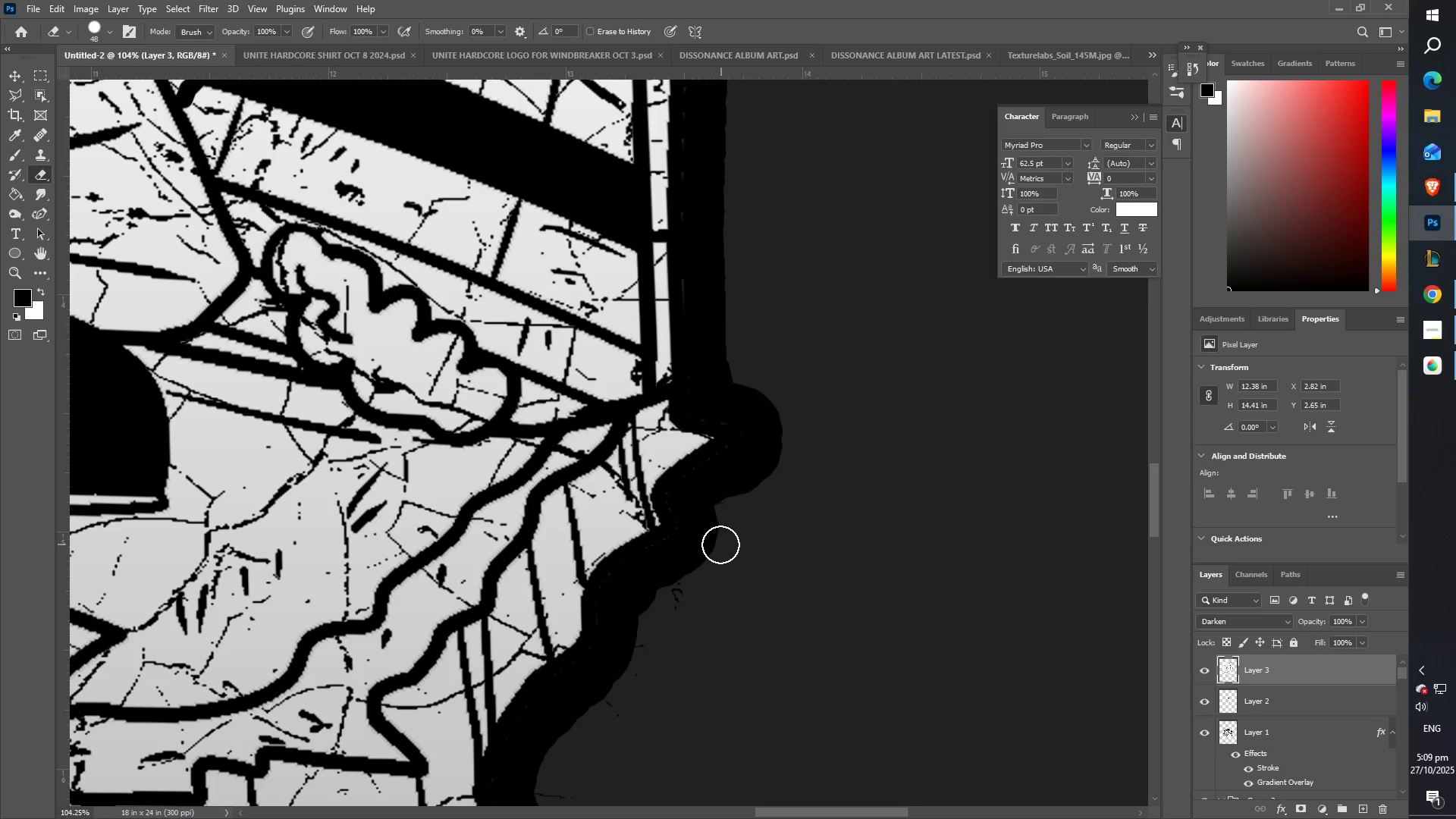 
left_click_drag(start_coordinate=[753, 665], to_coordinate=[709, 318])
 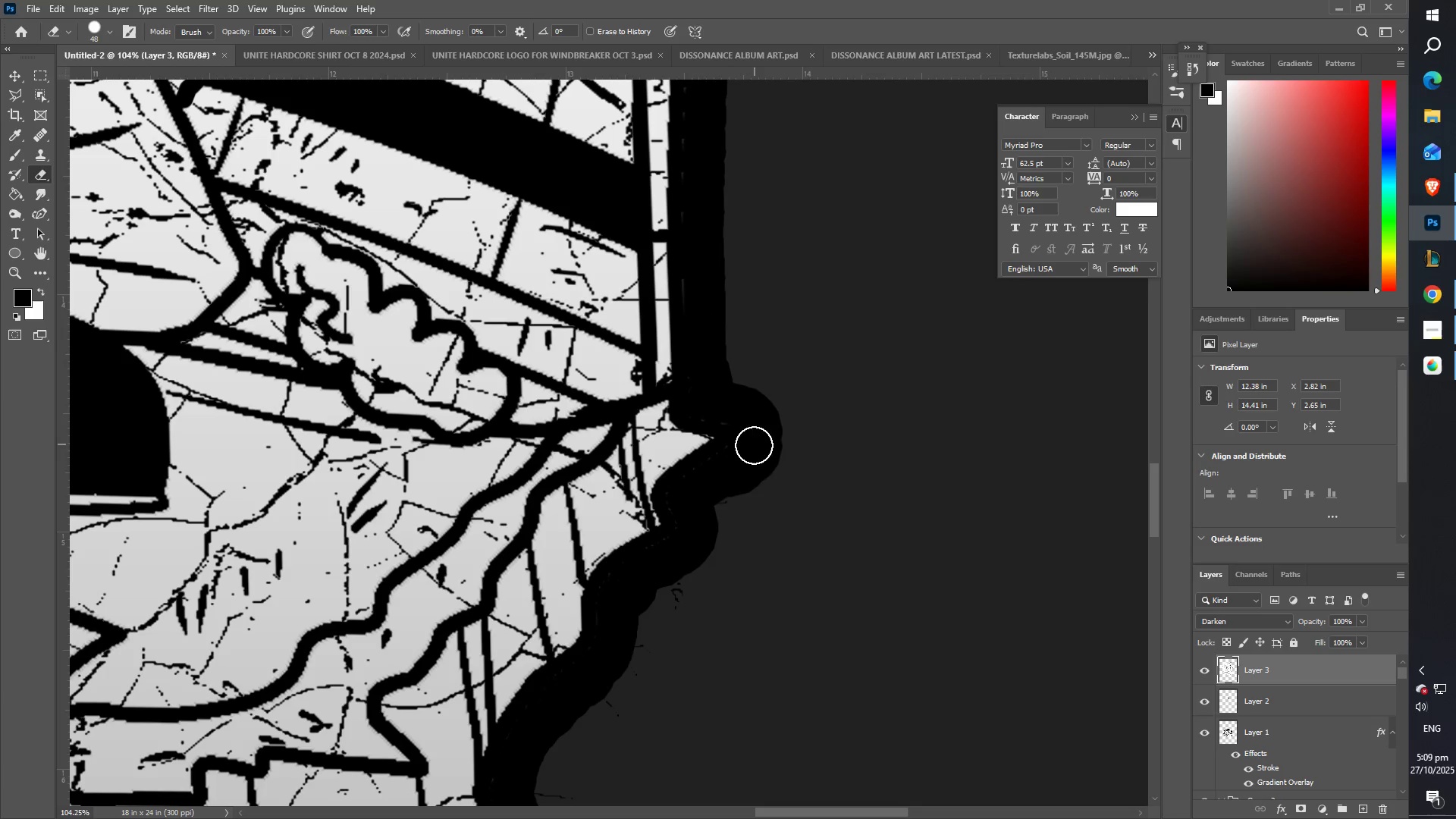 
left_click_drag(start_coordinate=[748, 470], to_coordinate=[578, 738])
 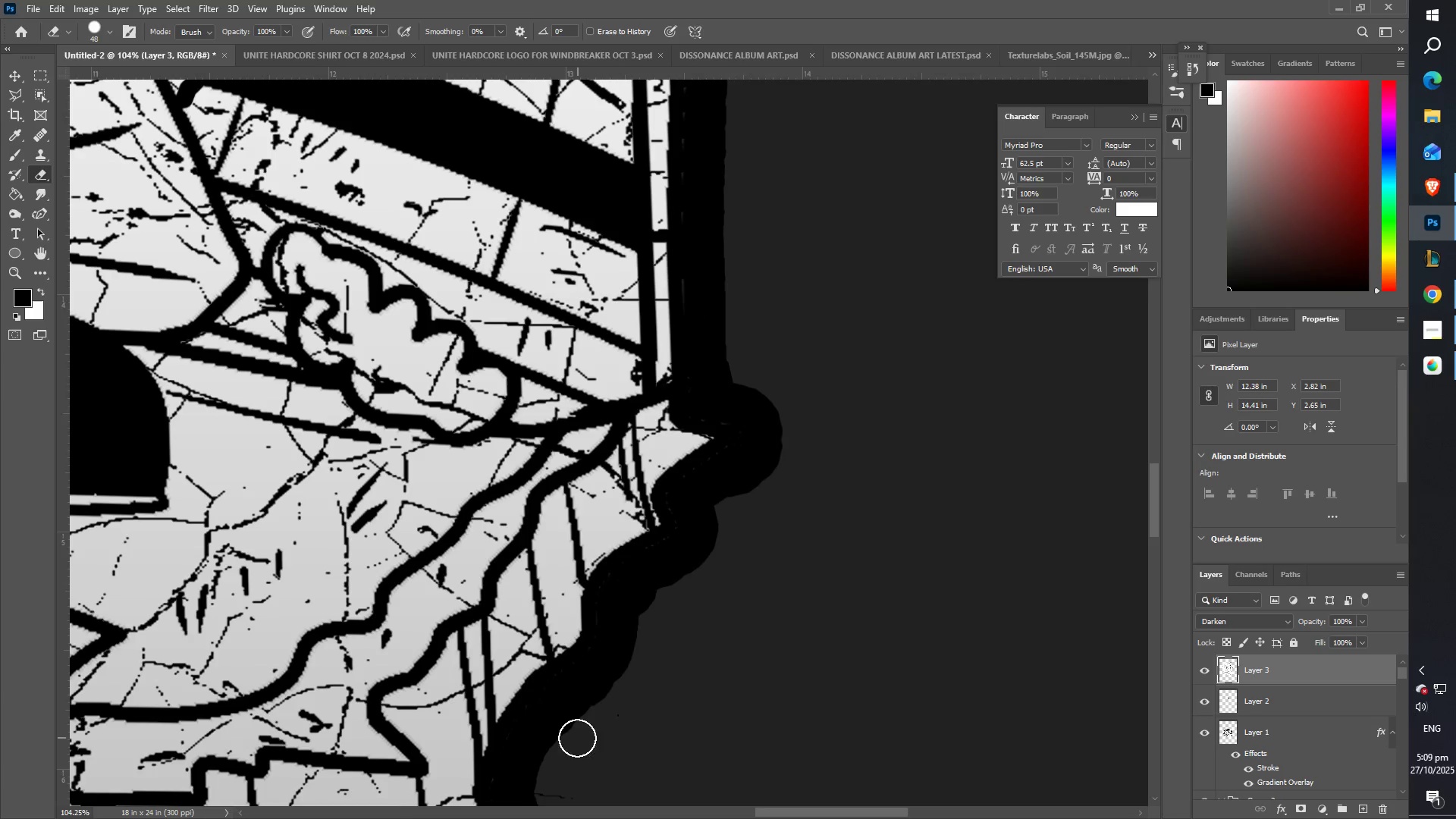 
hold_key(key=Space, duration=0.51)
 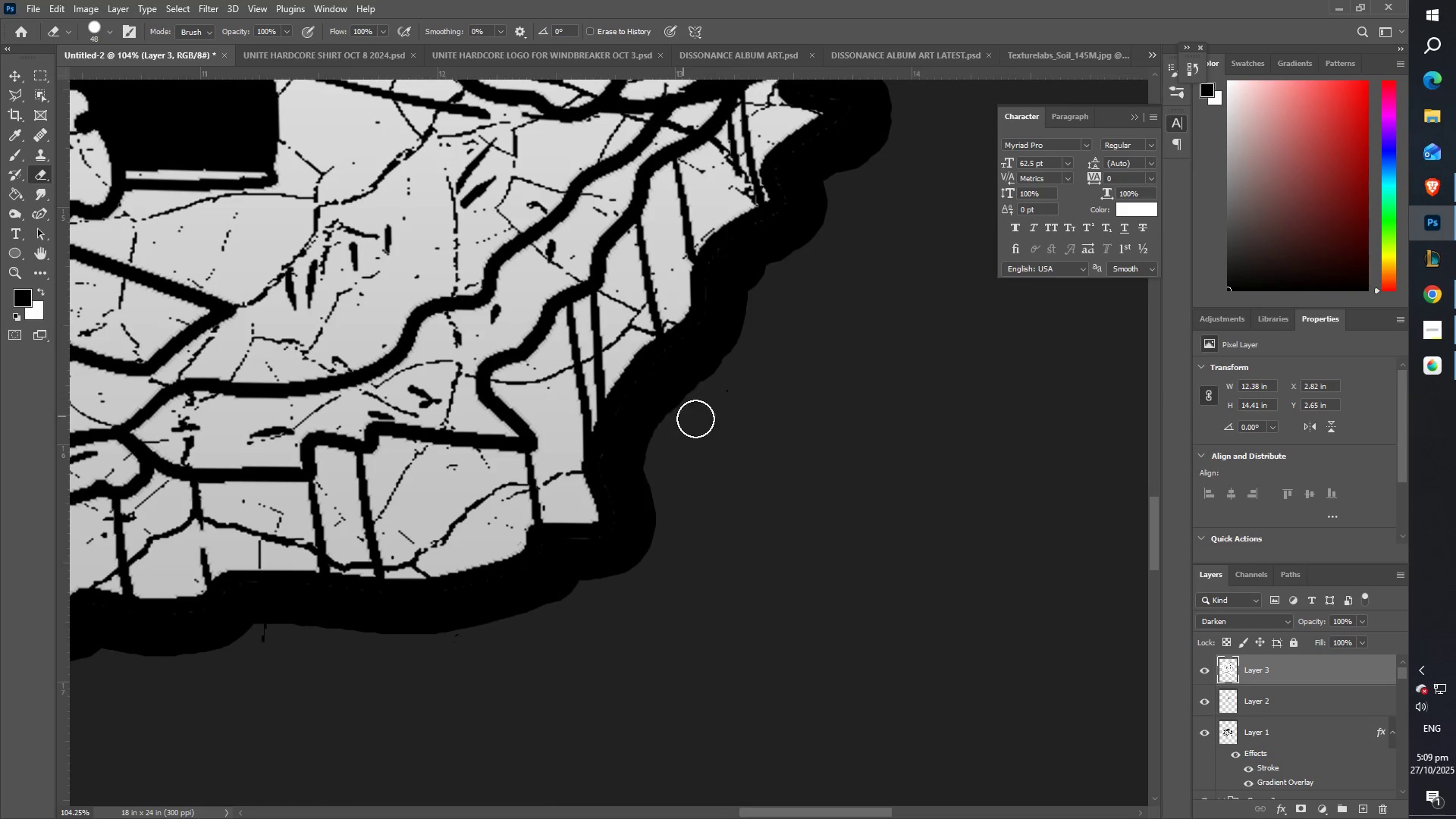 
left_click_drag(start_coordinate=[584, 720], to_coordinate=[693, 395])
 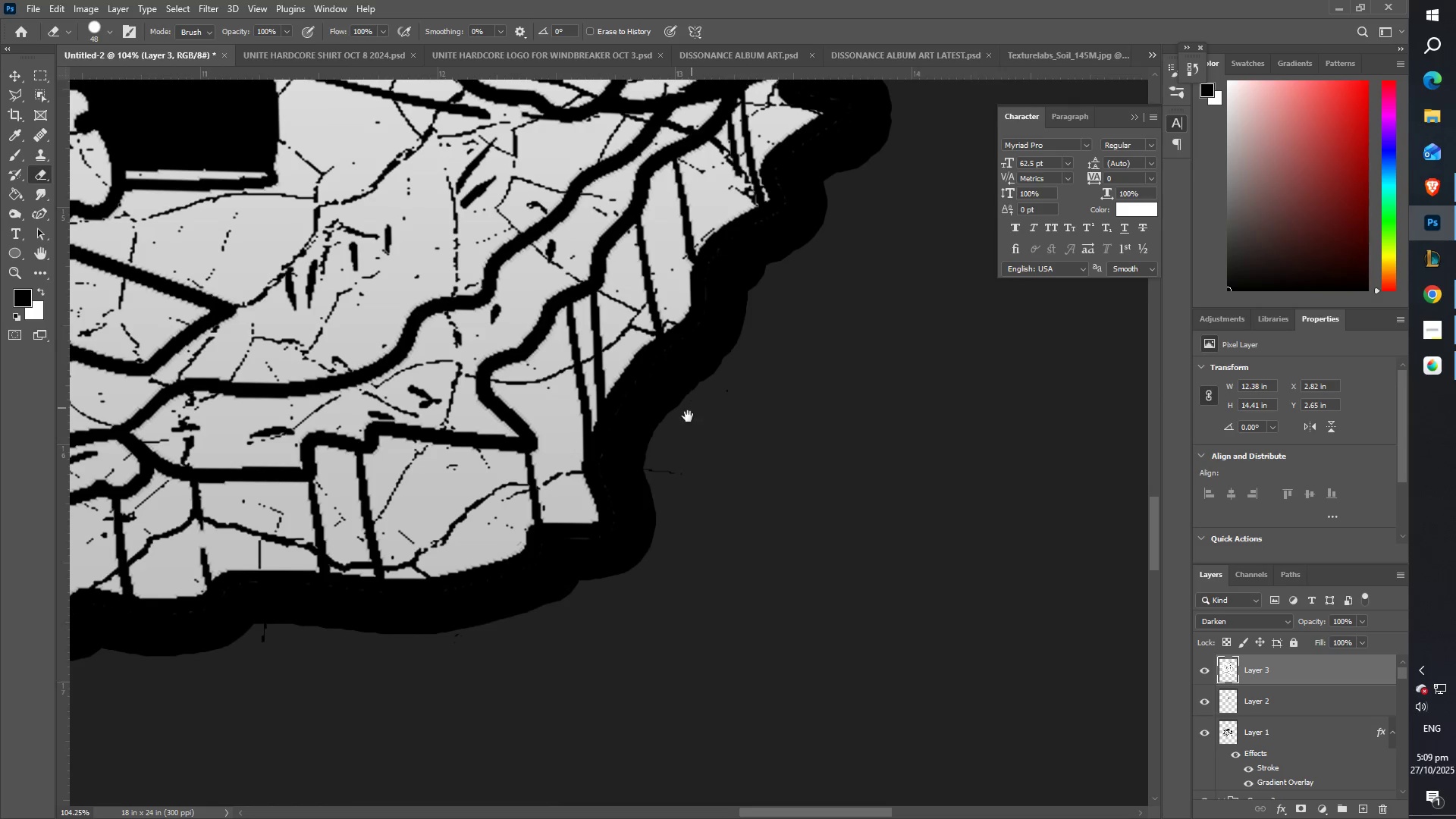 
left_click_drag(start_coordinate=[686, 418], to_coordinate=[488, 644])
 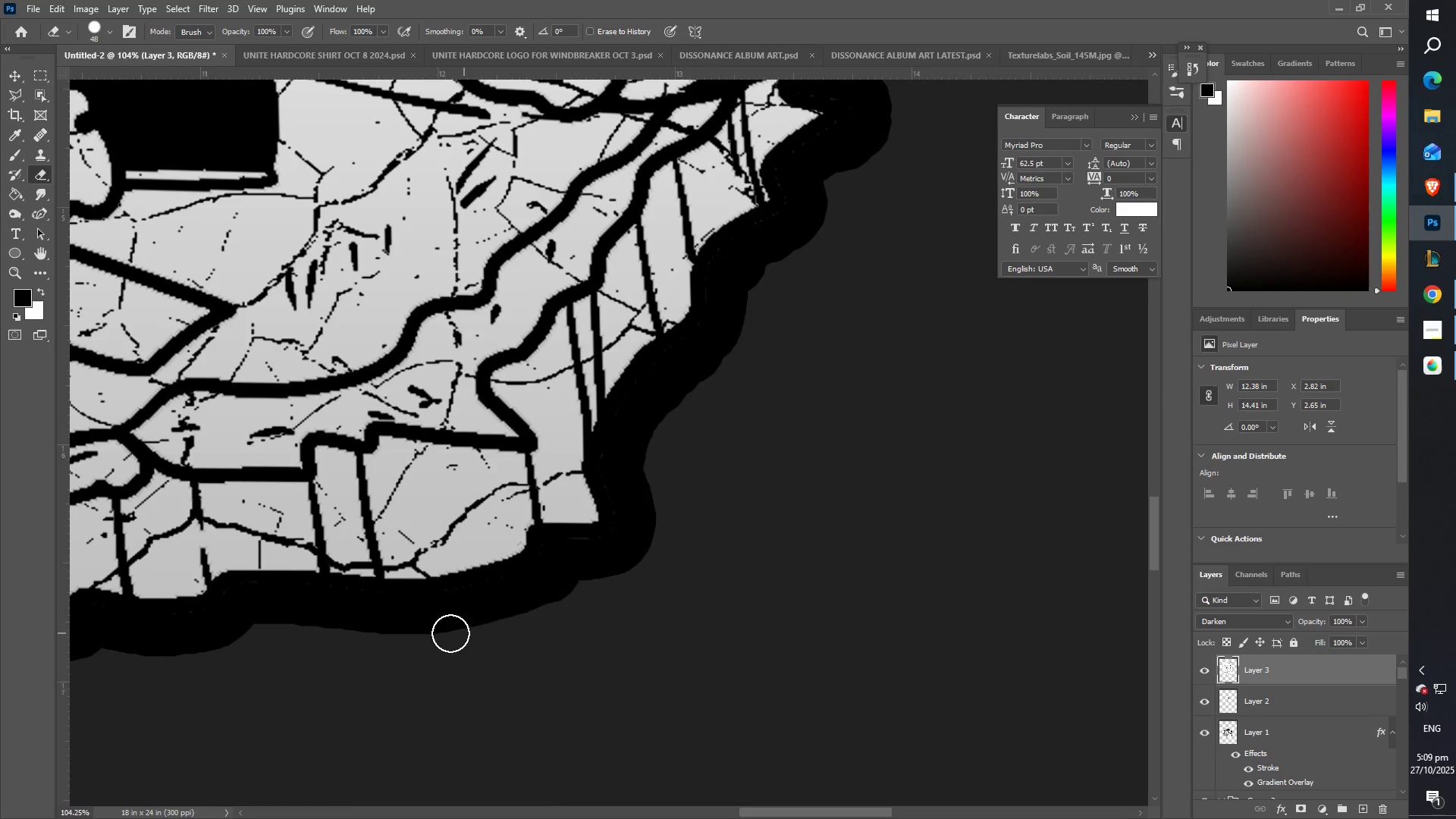 
hold_key(key=Space, duration=0.74)
 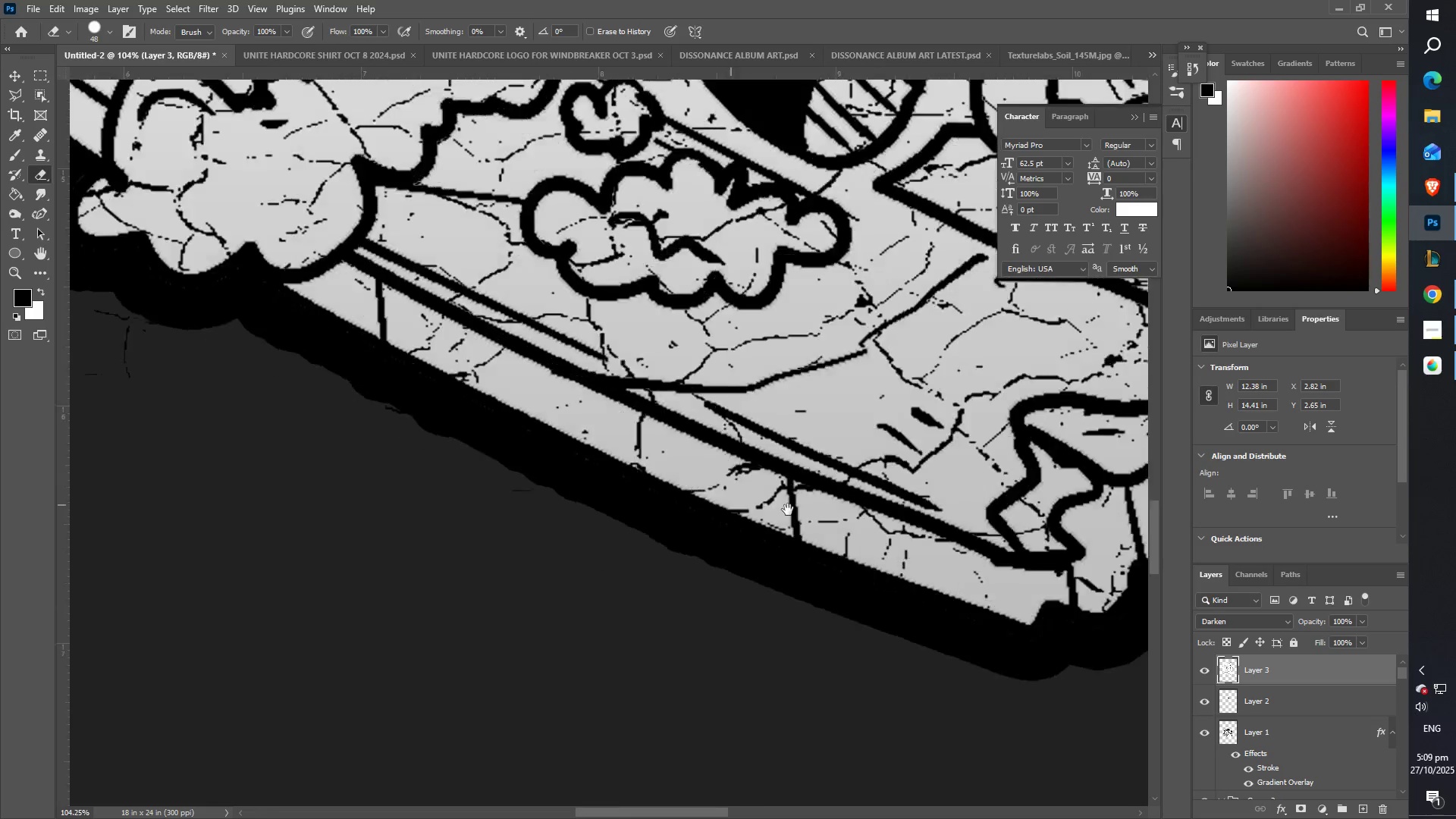 
left_click_drag(start_coordinate=[402, 643], to_coordinate=[1036, 428])
 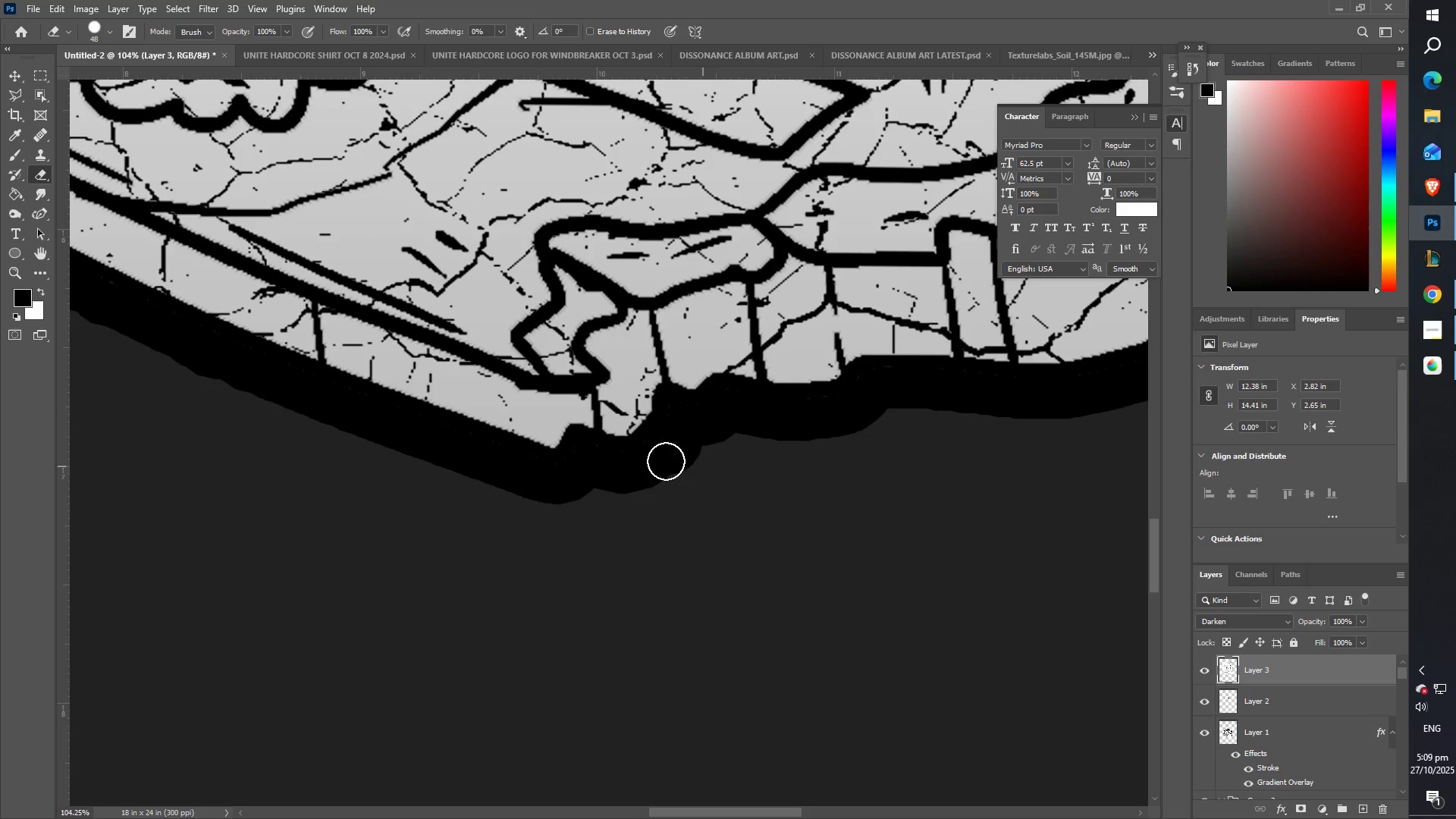 
hold_key(key=Space, duration=1.52)
 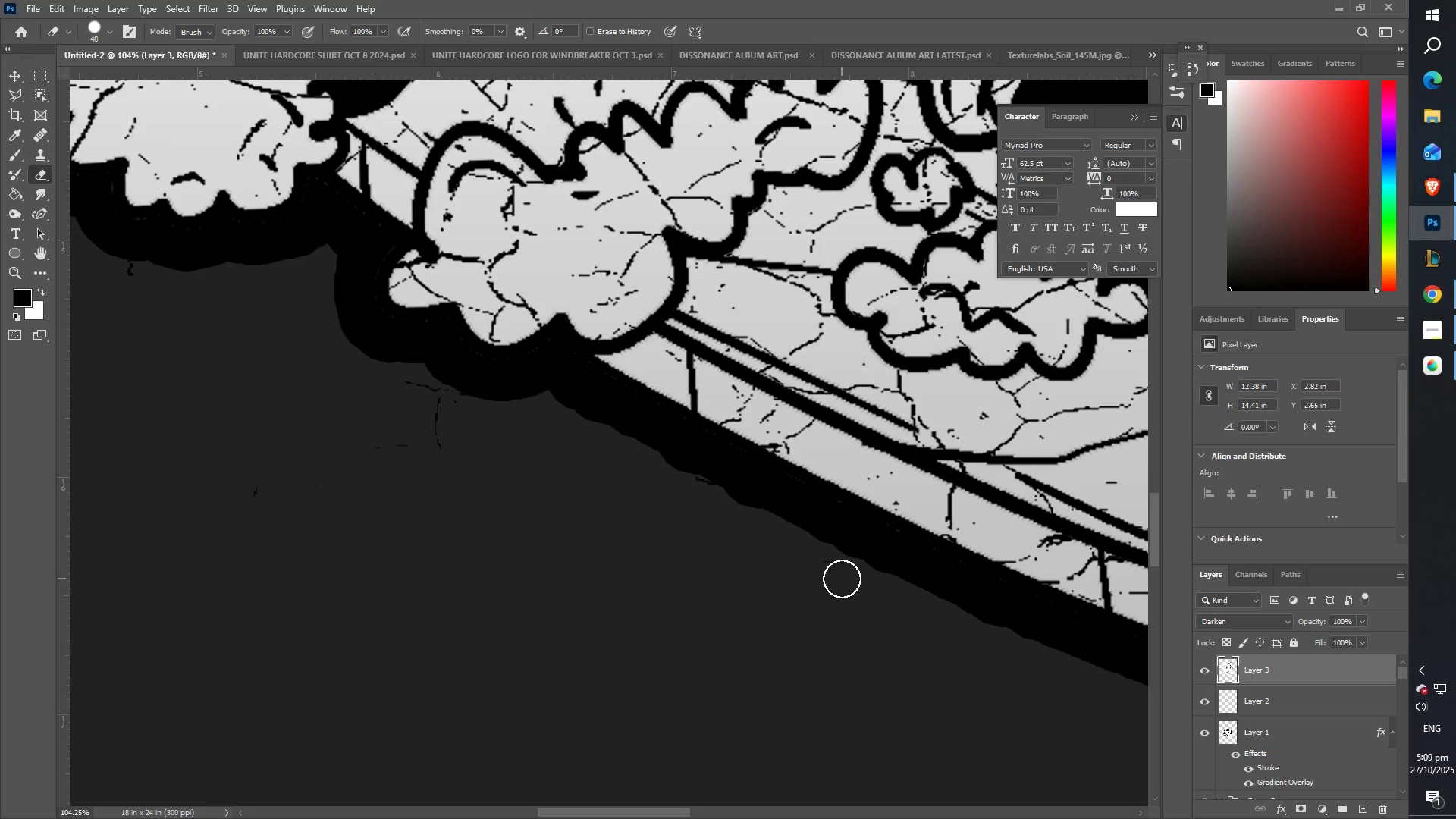 
left_click_drag(start_coordinate=[228, 325], to_coordinate=[774, 509])
 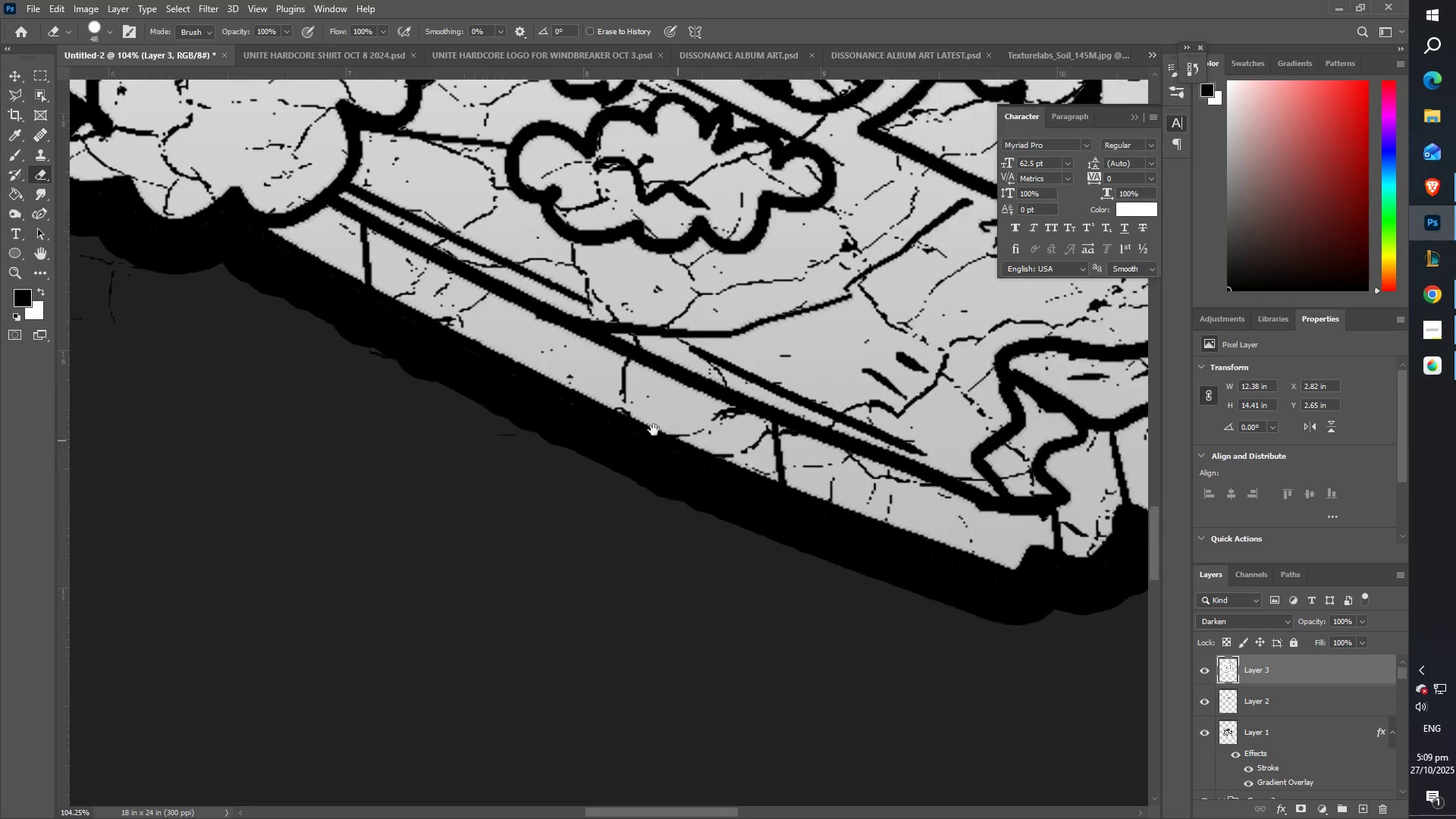 
left_click_drag(start_coordinate=[599, 395], to_coordinate=[962, 546])
 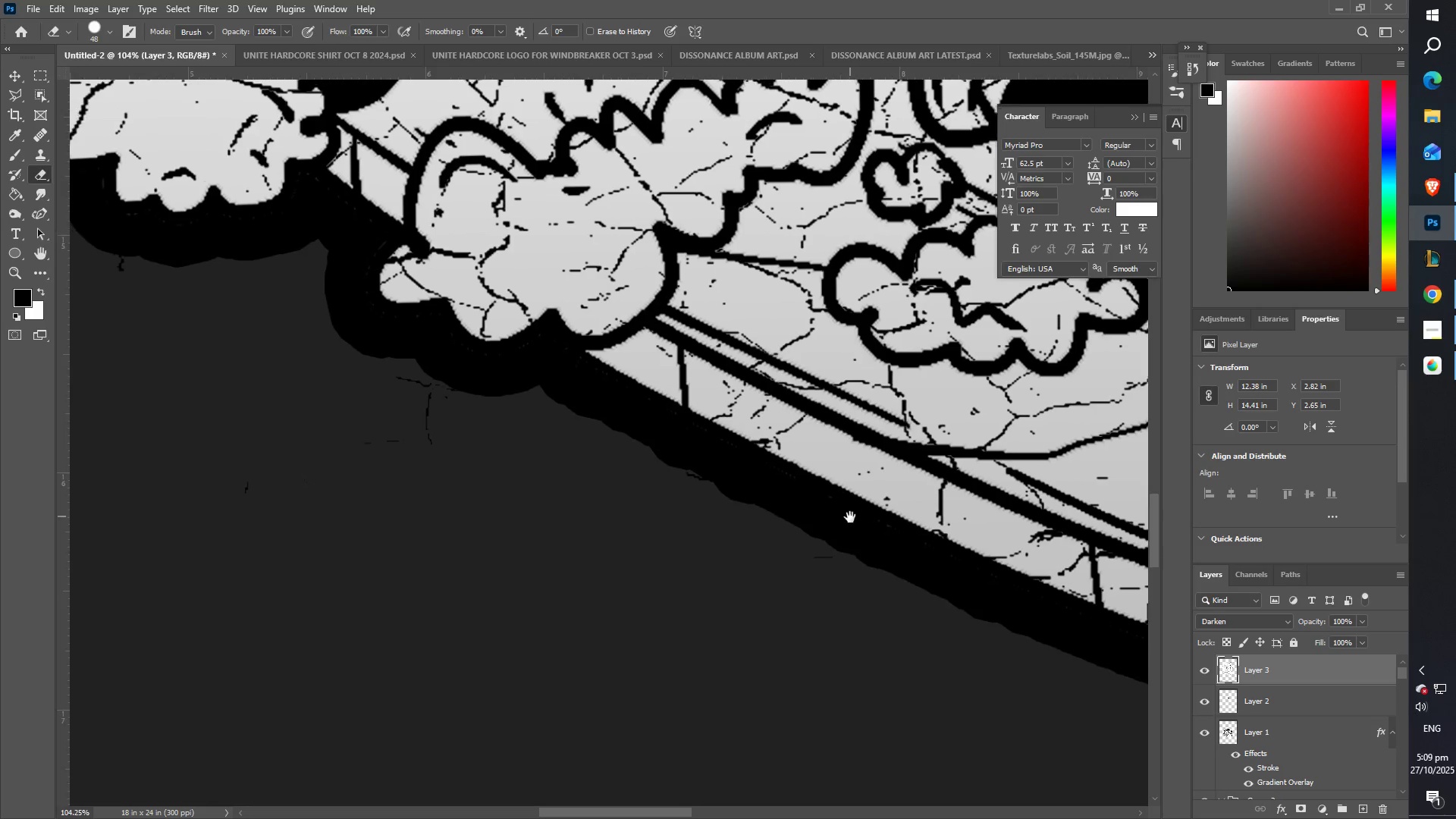 
hold_key(key=Space, duration=0.32)
 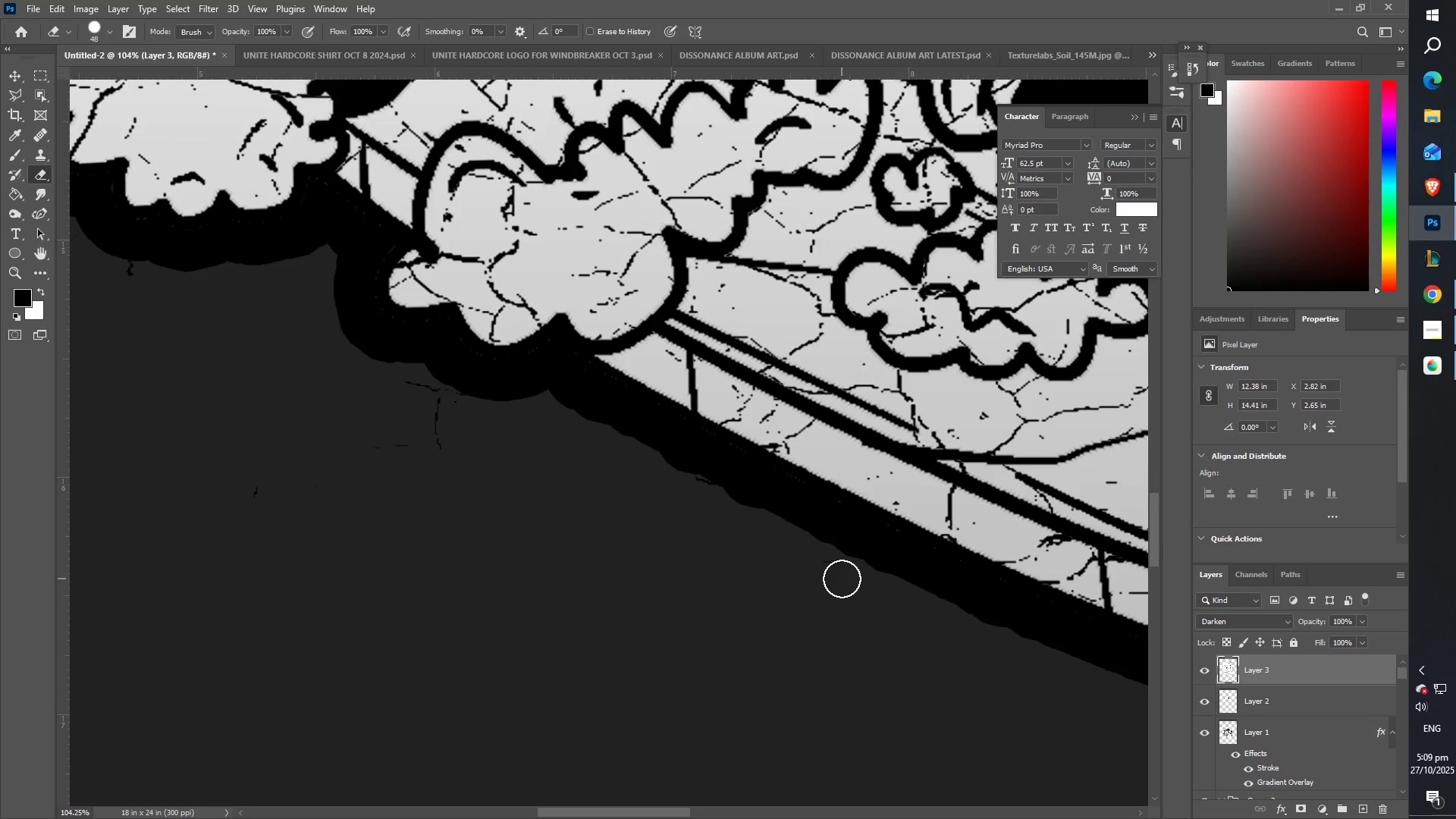 
left_click_drag(start_coordinate=[841, 574], to_coordinate=[218, 441])
 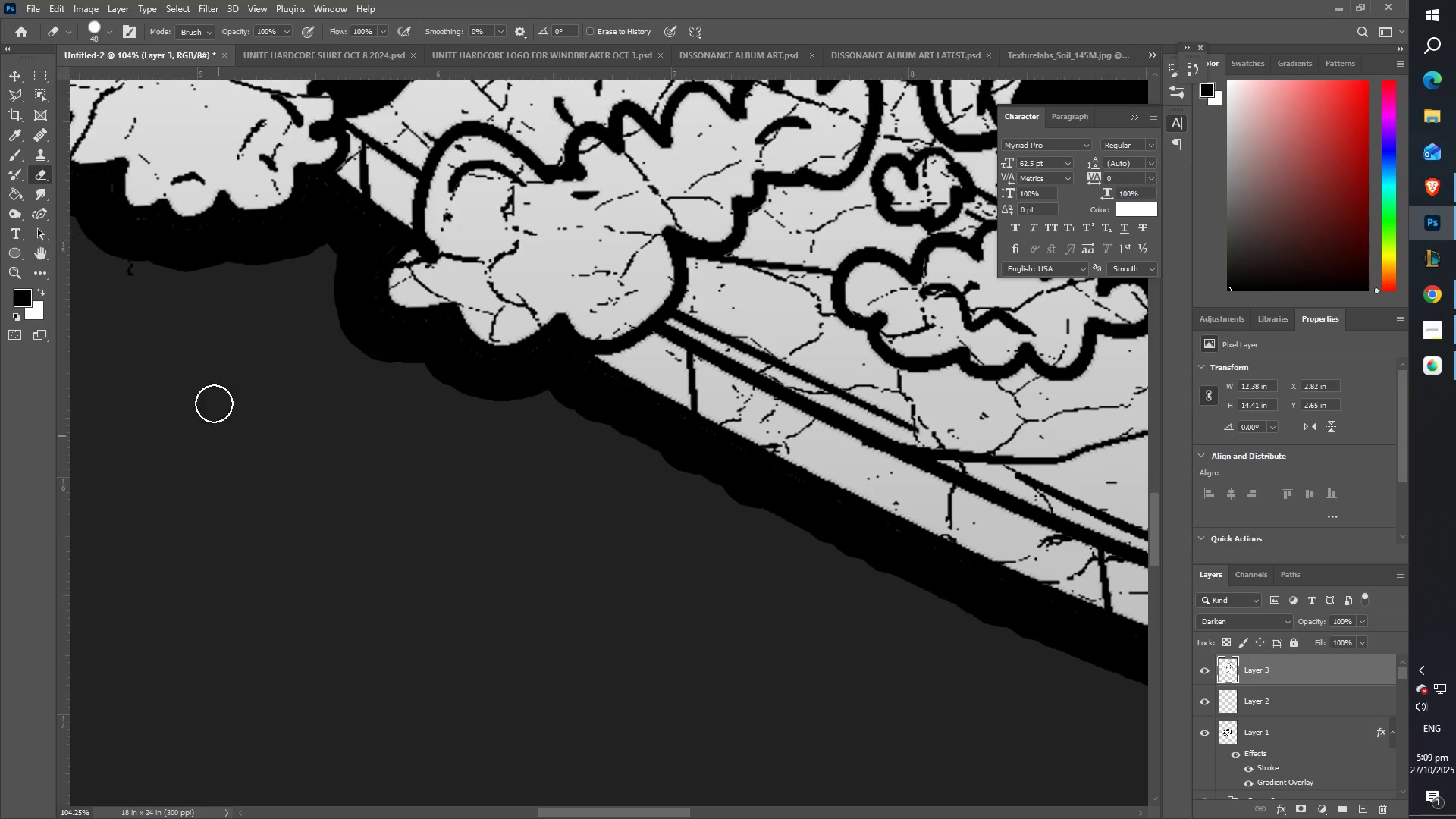 
hold_key(key=Space, duration=0.58)
 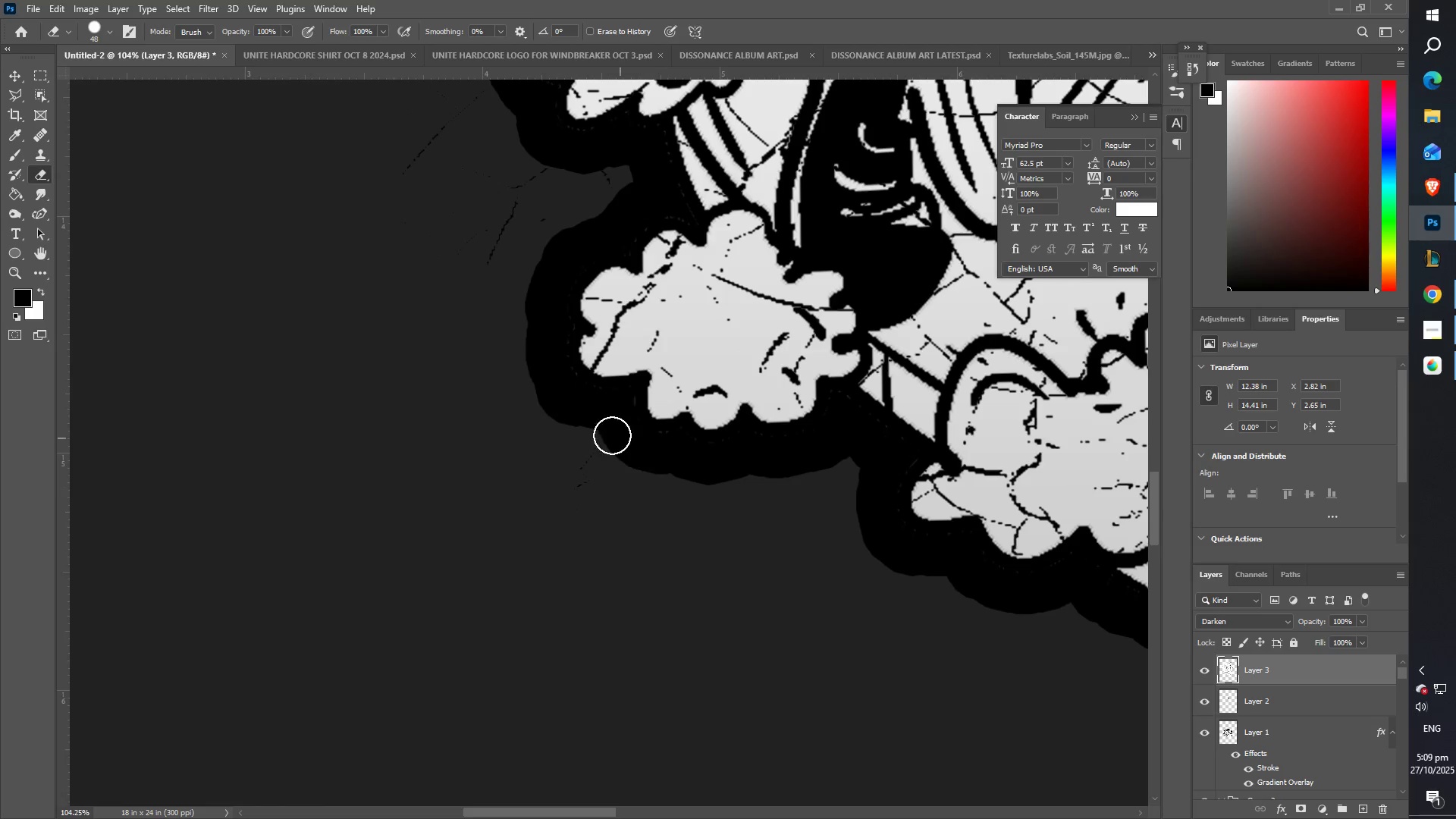 
left_click_drag(start_coordinate=[252, 348], to_coordinate=[774, 561])
 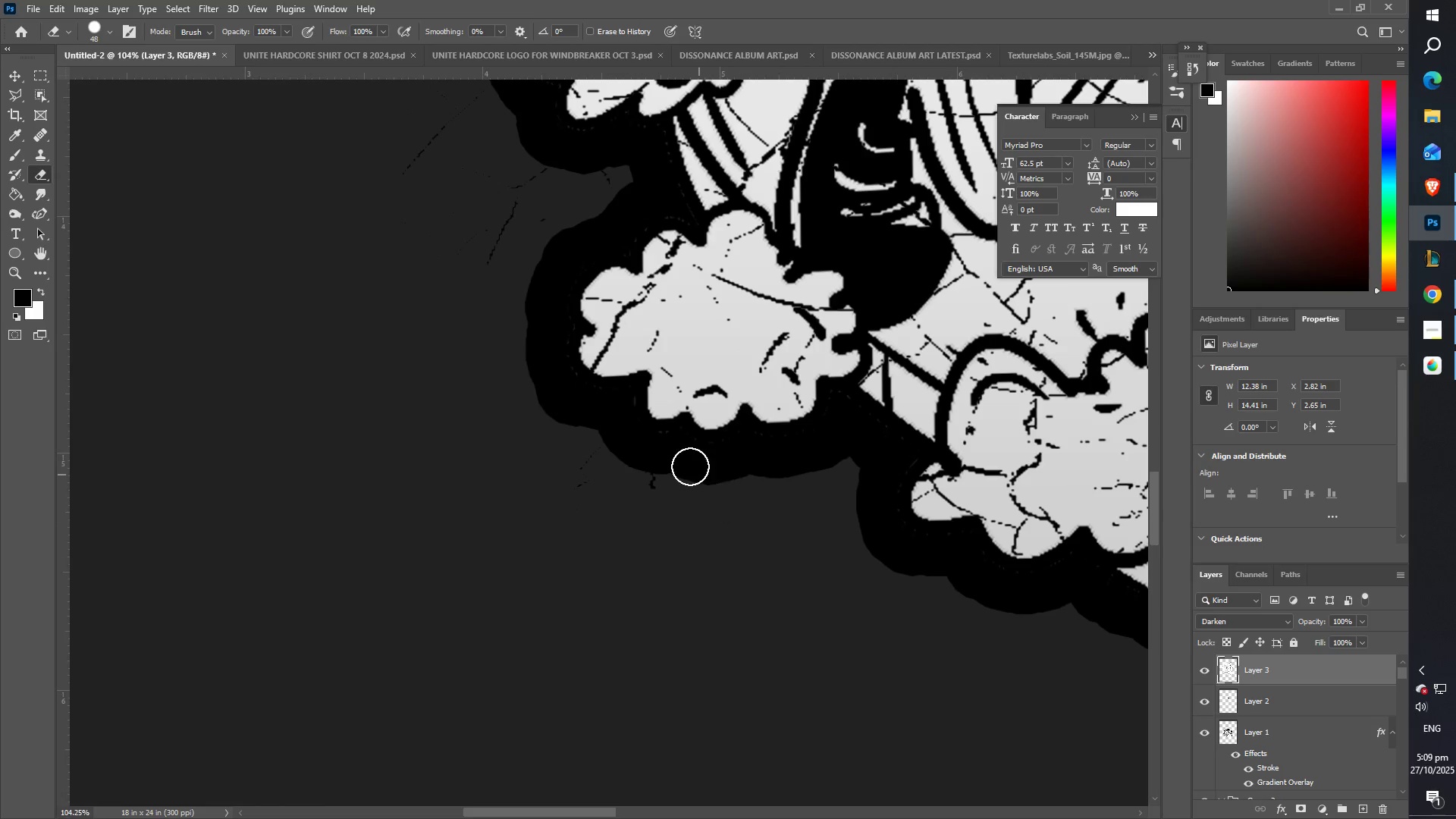 
left_click_drag(start_coordinate=[686, 465], to_coordinate=[504, 138])
 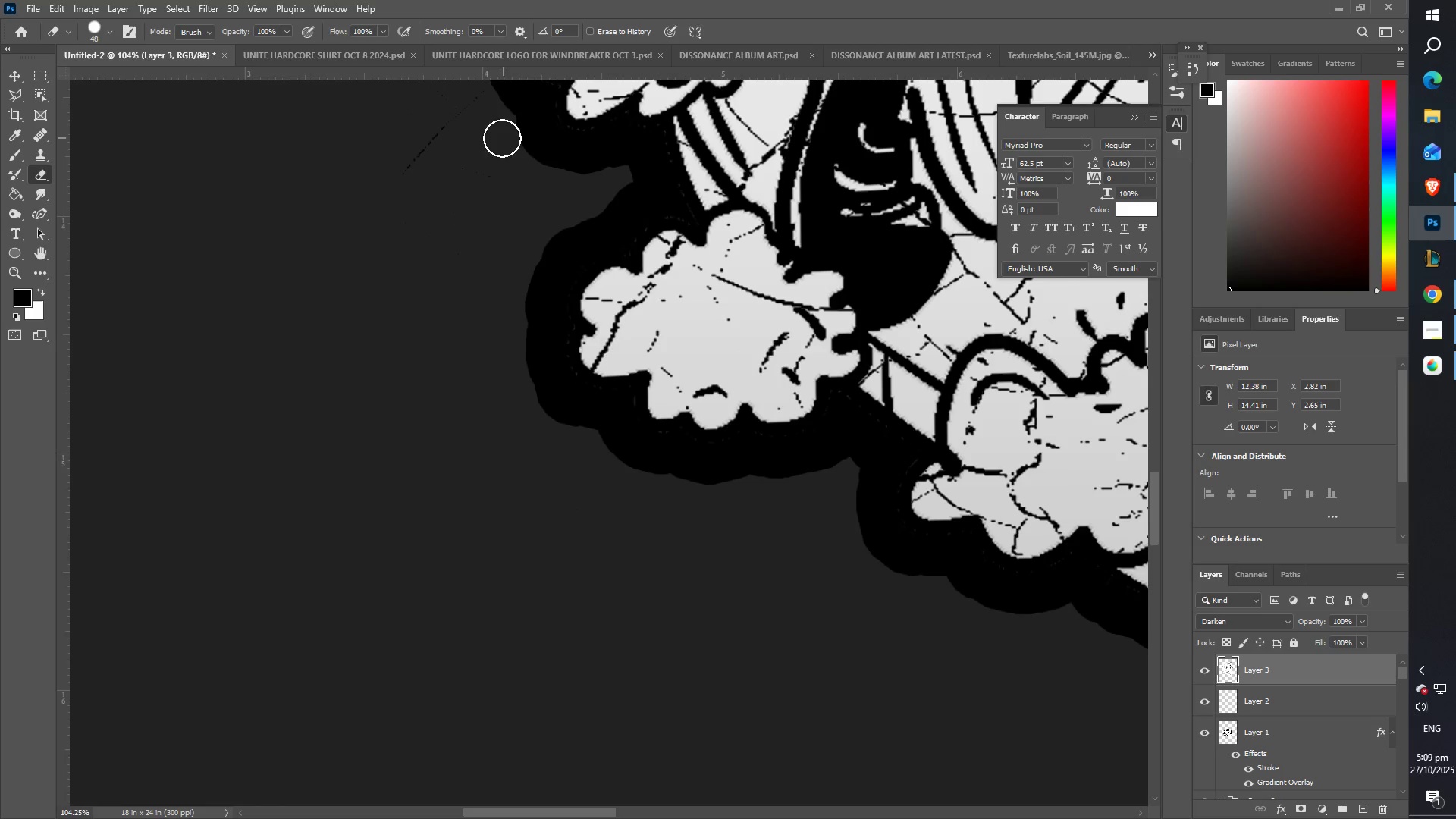 
hold_key(key=Space, duration=0.54)
 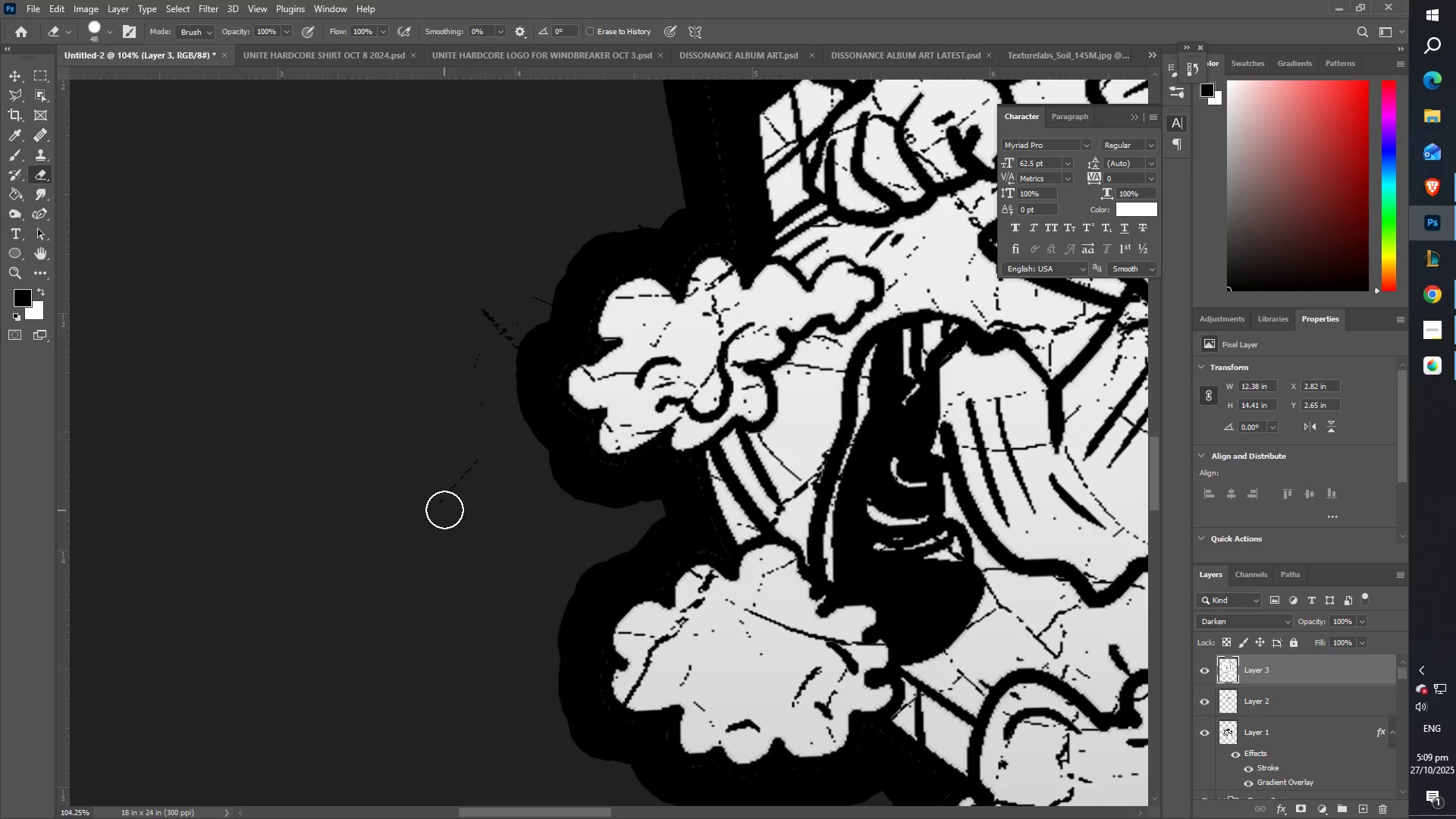 
left_click_drag(start_coordinate=[486, 199], to_coordinate=[519, 533])
 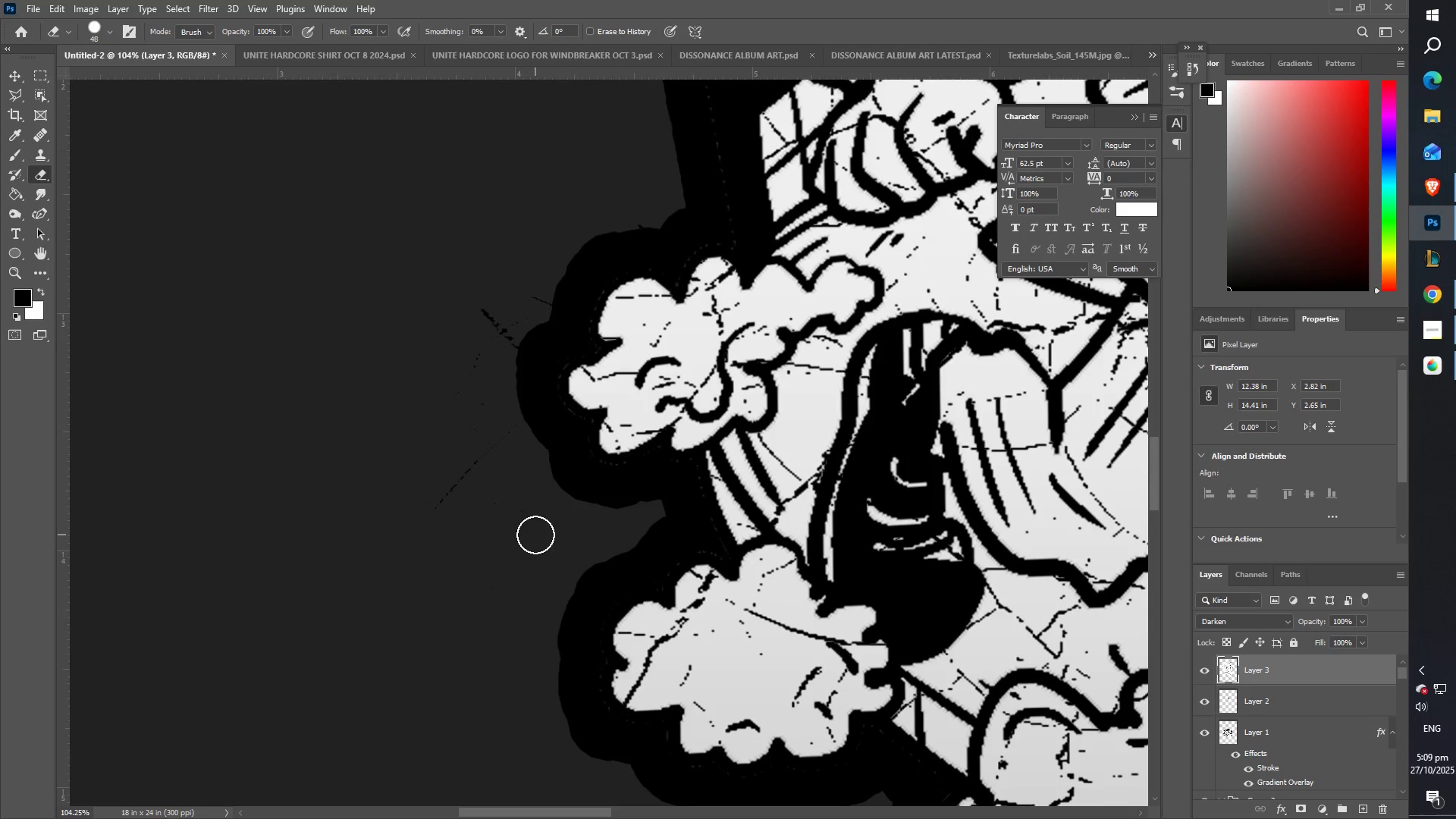 
left_click_drag(start_coordinate=[539, 536], to_coordinate=[668, 212])
 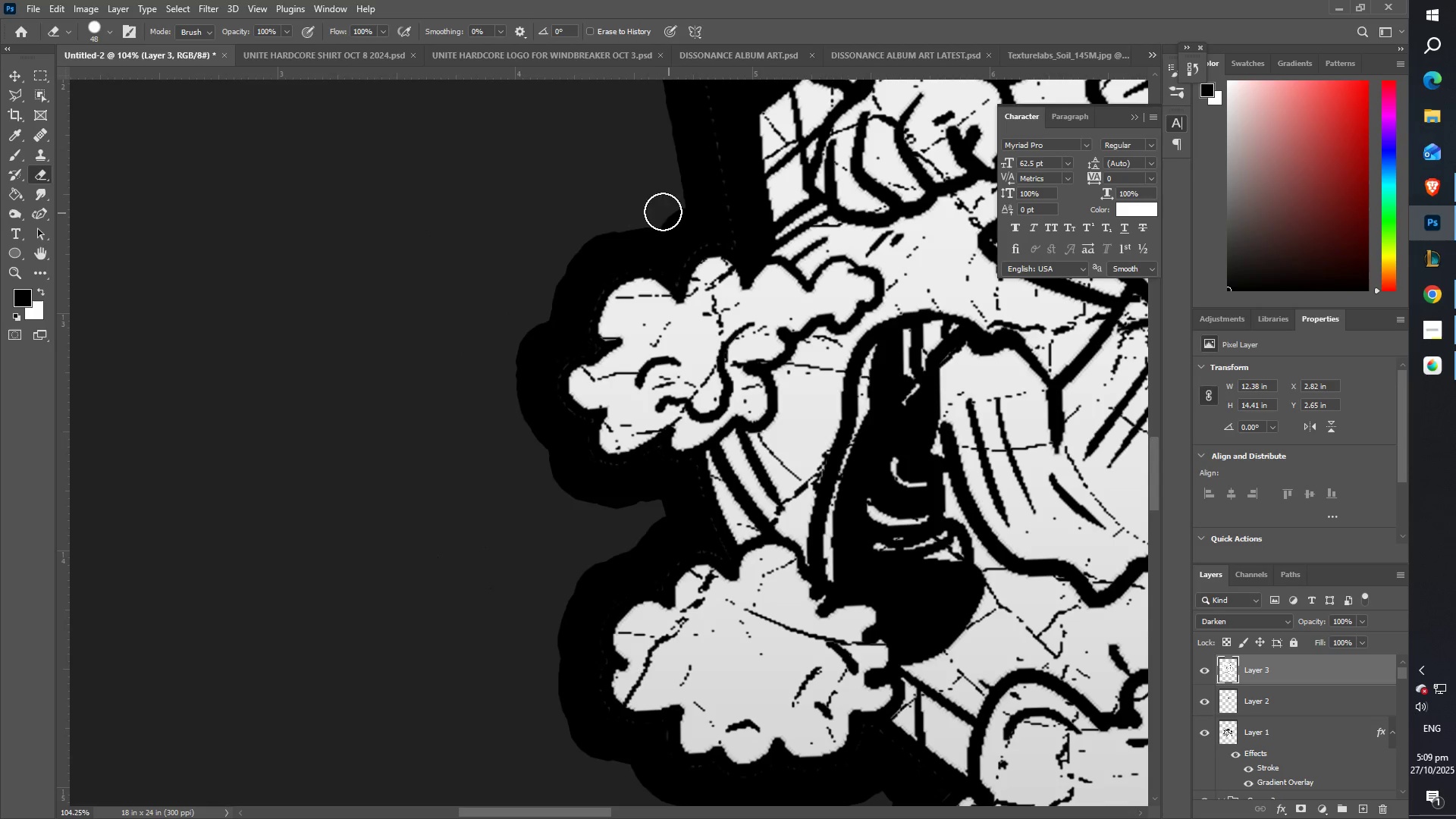 
hold_key(key=Space, duration=1.06)
 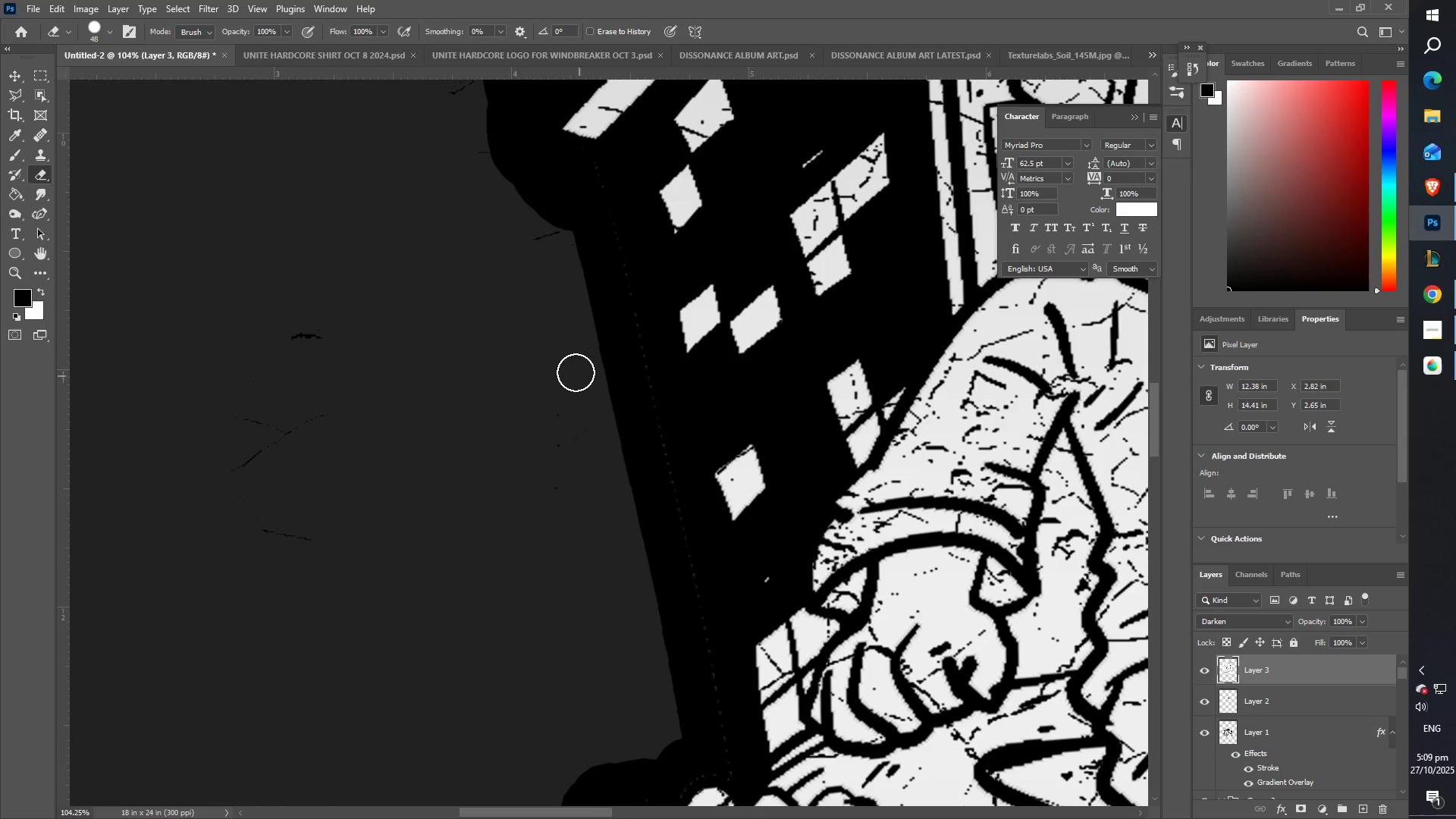 
left_click_drag(start_coordinate=[682, 186], to_coordinate=[610, 595])
 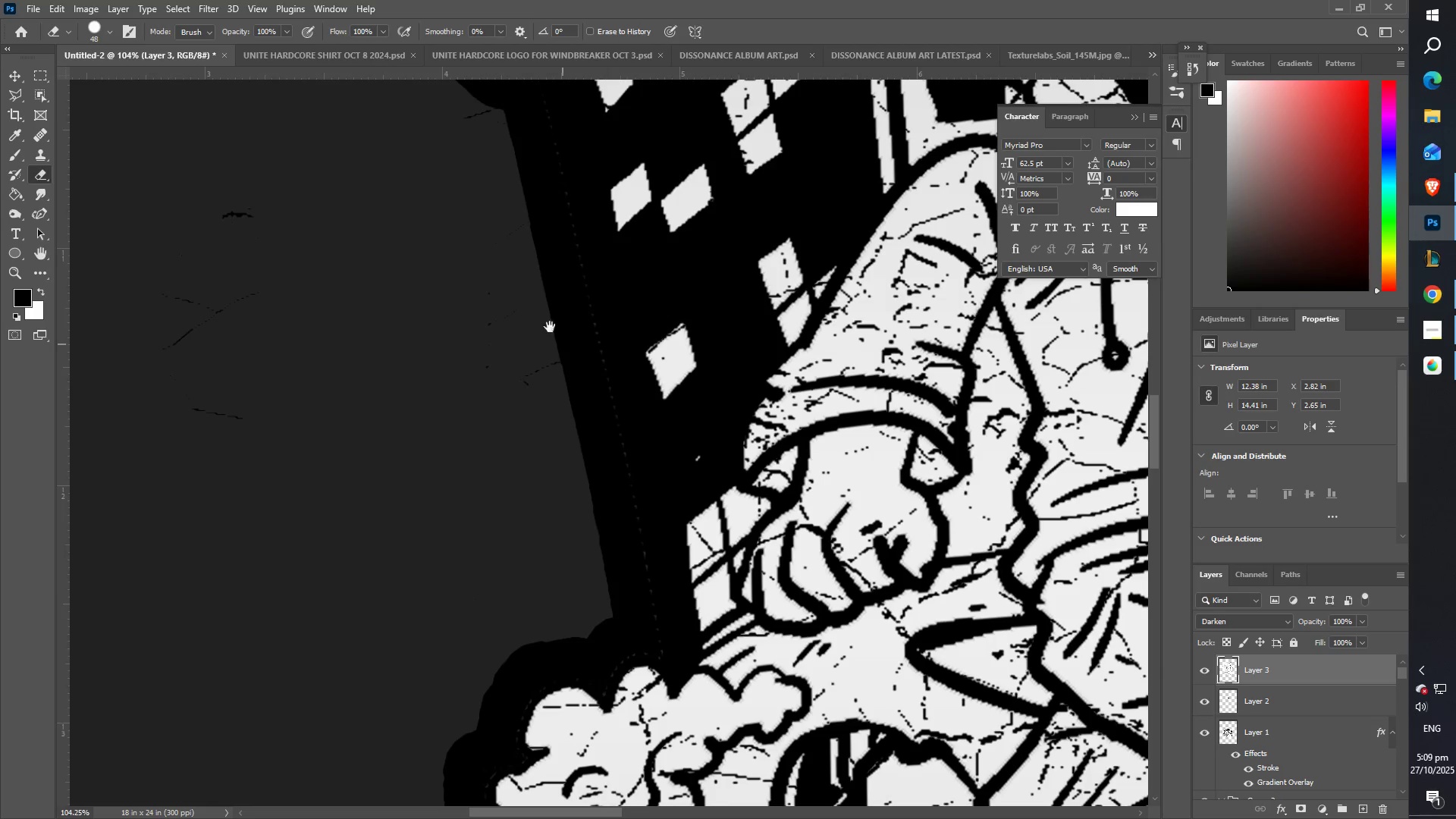 
left_click_drag(start_coordinate=[538, 348], to_coordinate=[607, 469])
 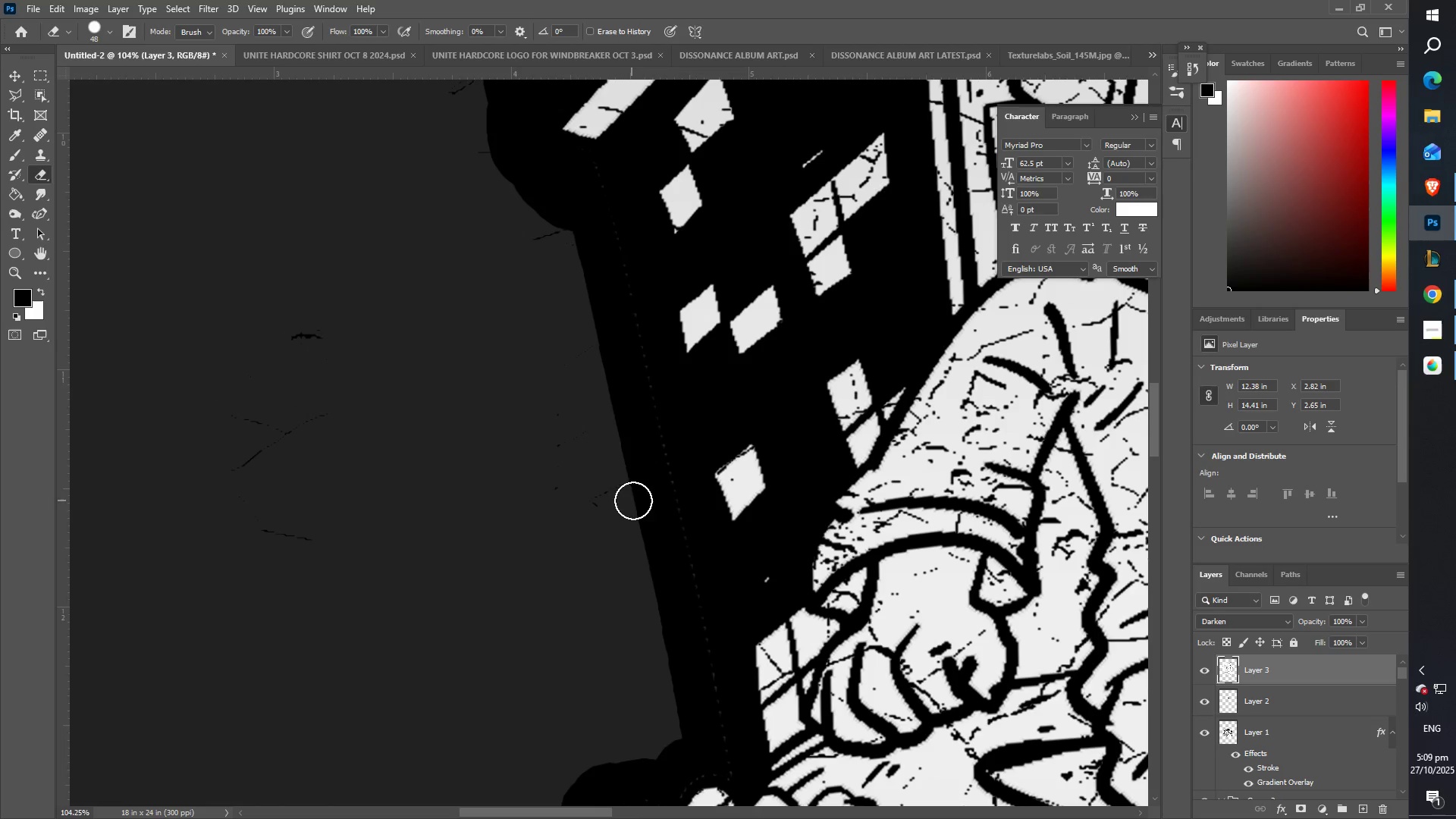 
left_click_drag(start_coordinate=[635, 488], to_coordinate=[548, 231])
 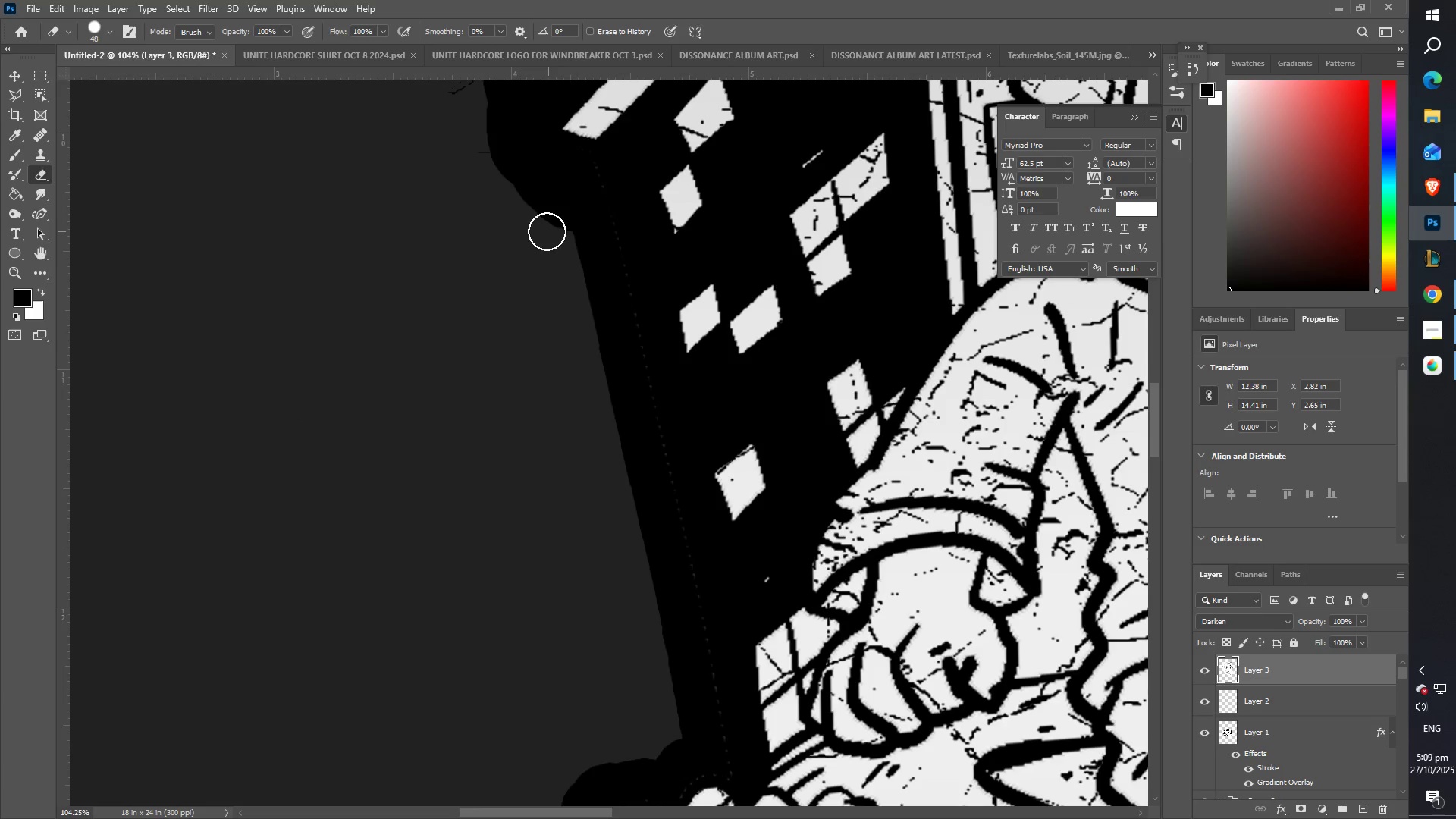 
hold_key(key=Space, duration=0.61)
 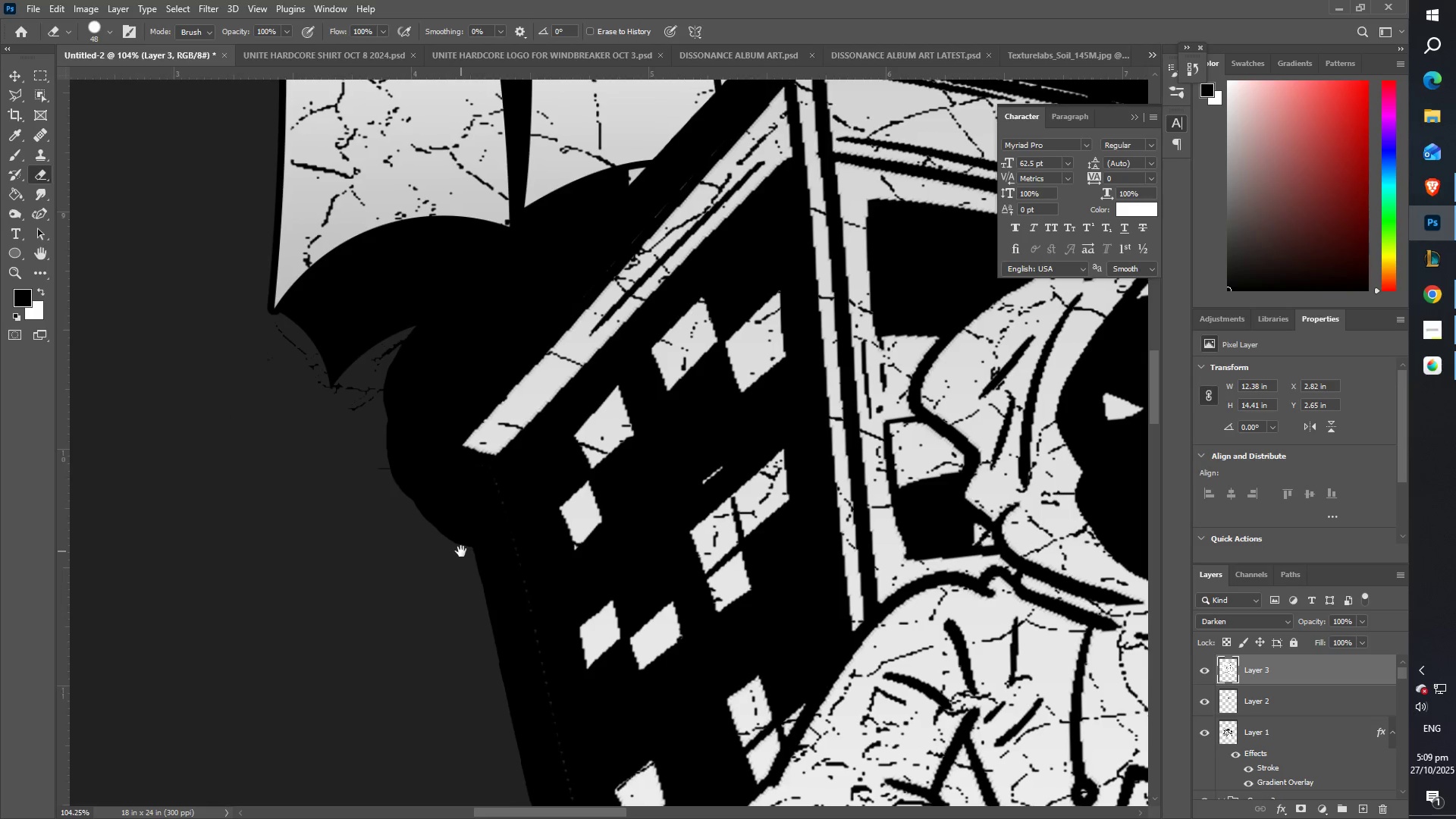 
left_click_drag(start_coordinate=[561, 235], to_coordinate=[534, 617])
 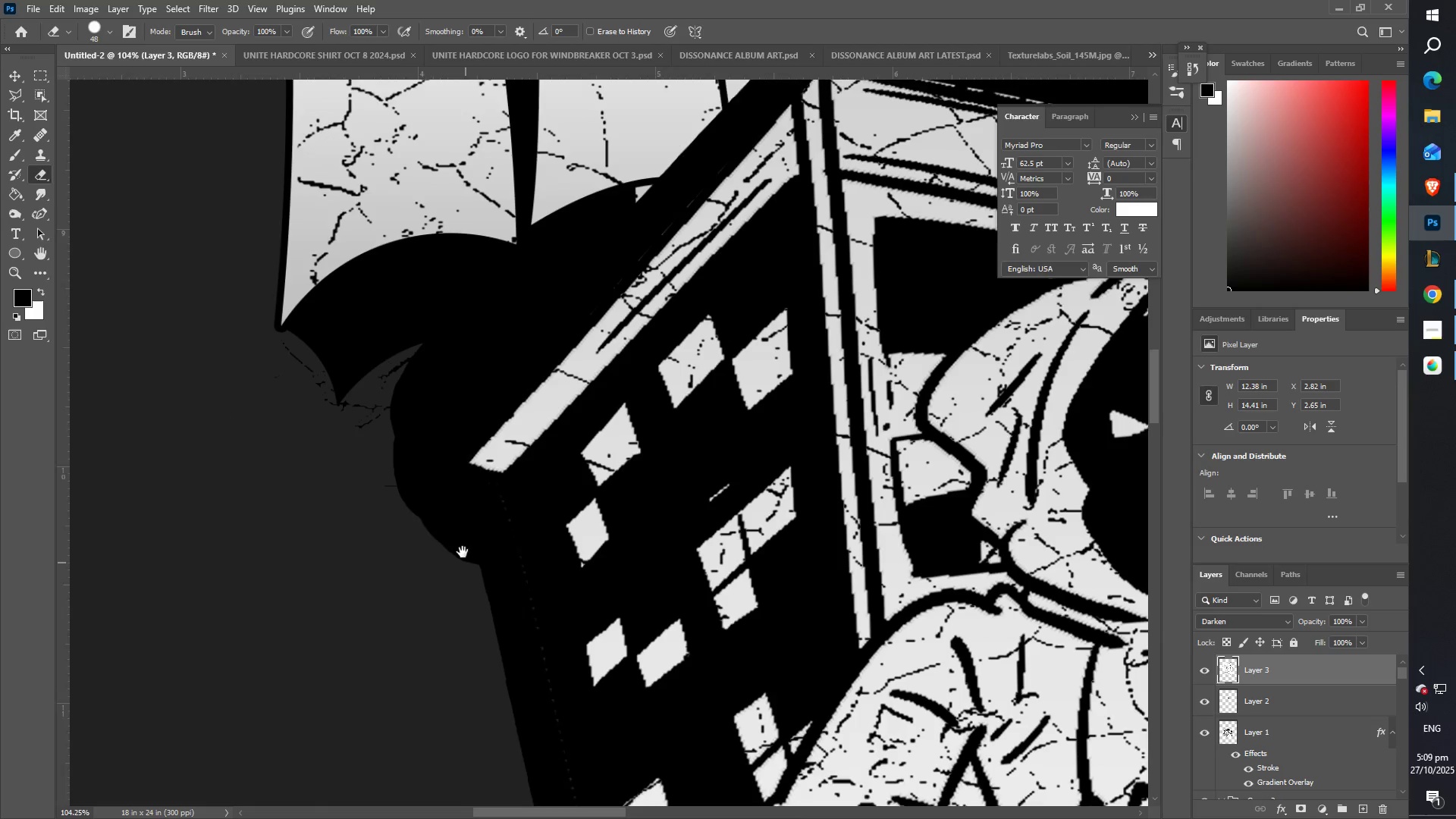 
left_click_drag(start_coordinate=[458, 542], to_coordinate=[462, 551])
 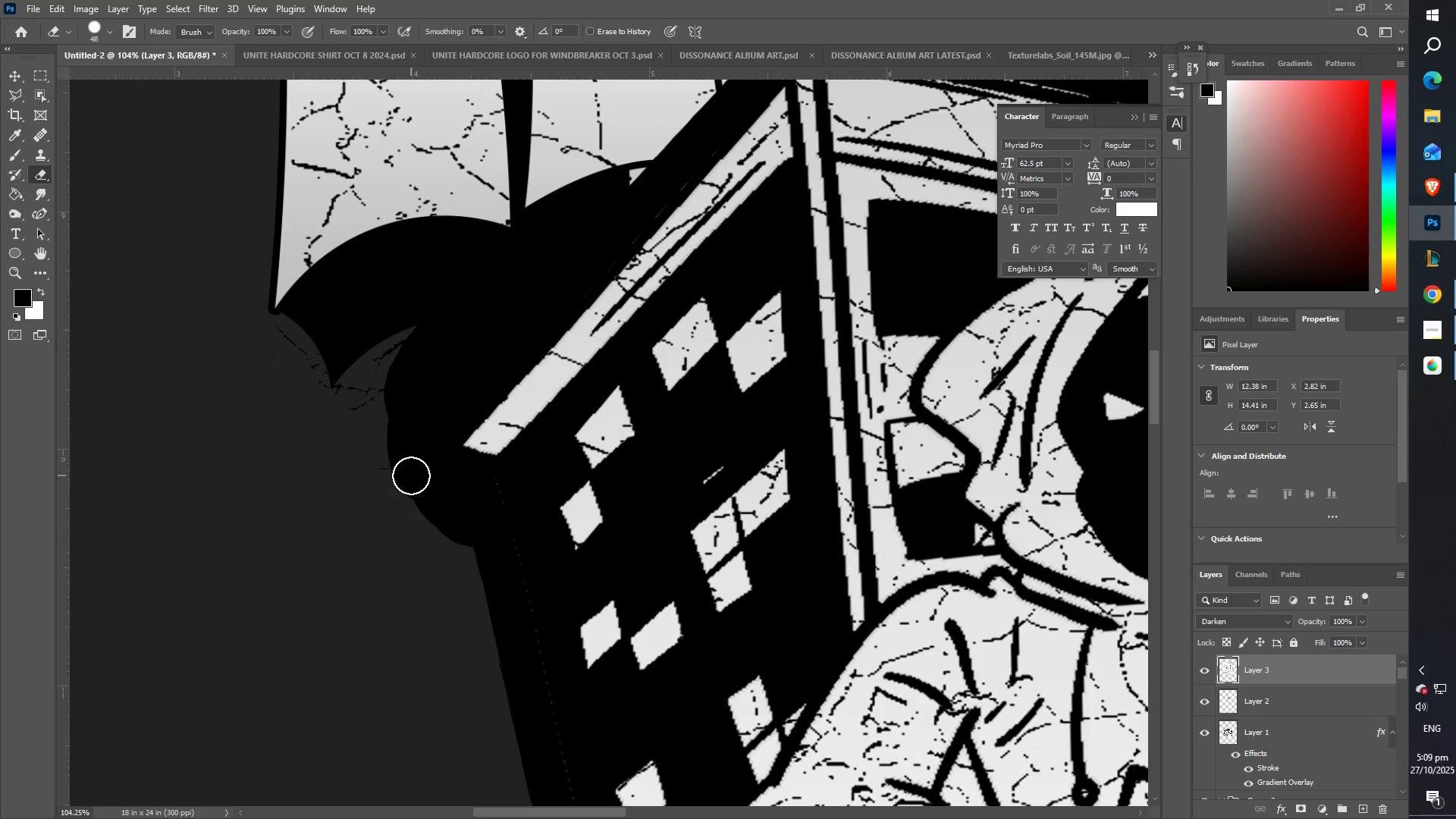 
left_click_drag(start_coordinate=[410, 475], to_coordinate=[259, 375])
 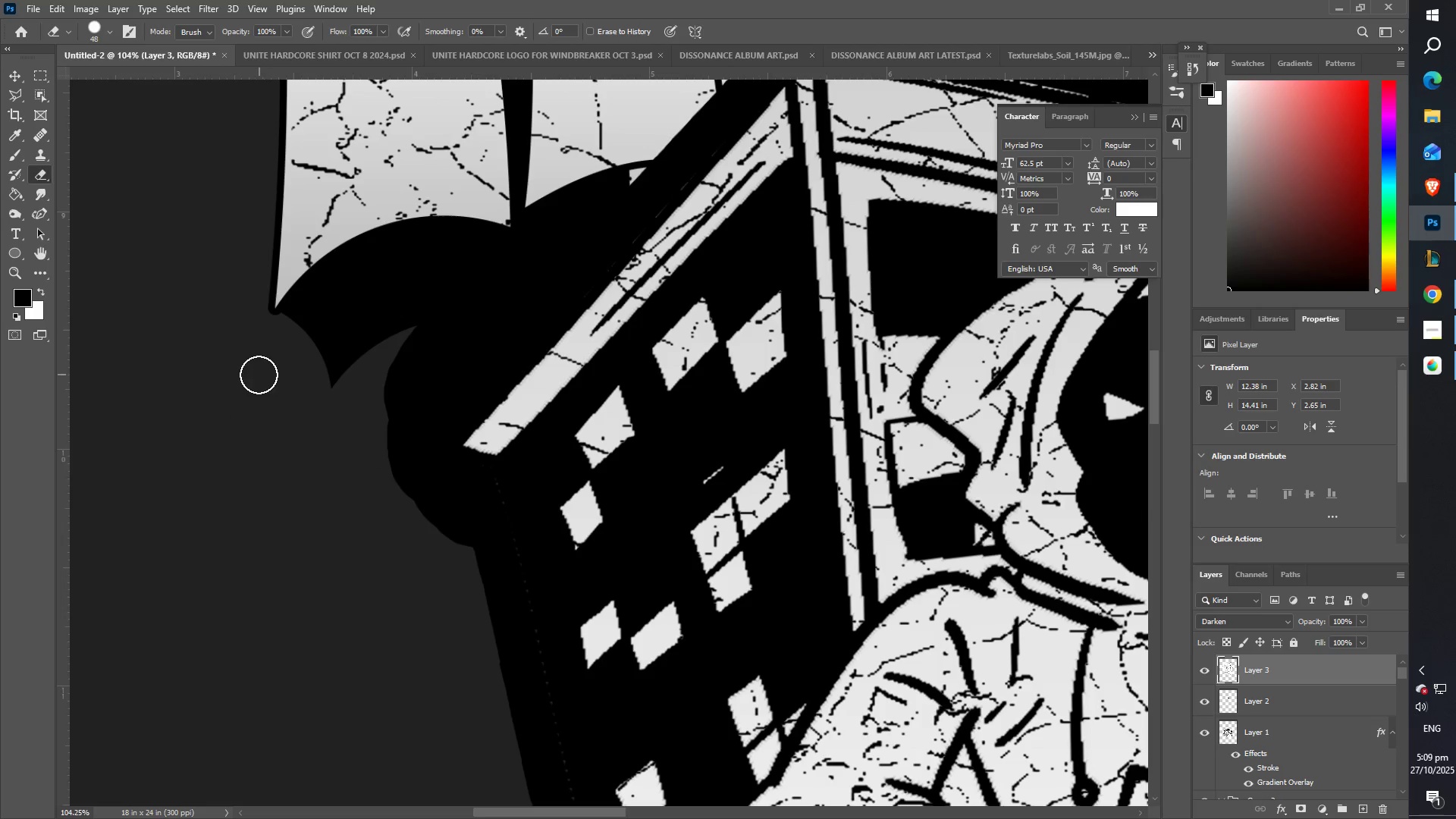 
hold_key(key=Space, duration=1.32)
 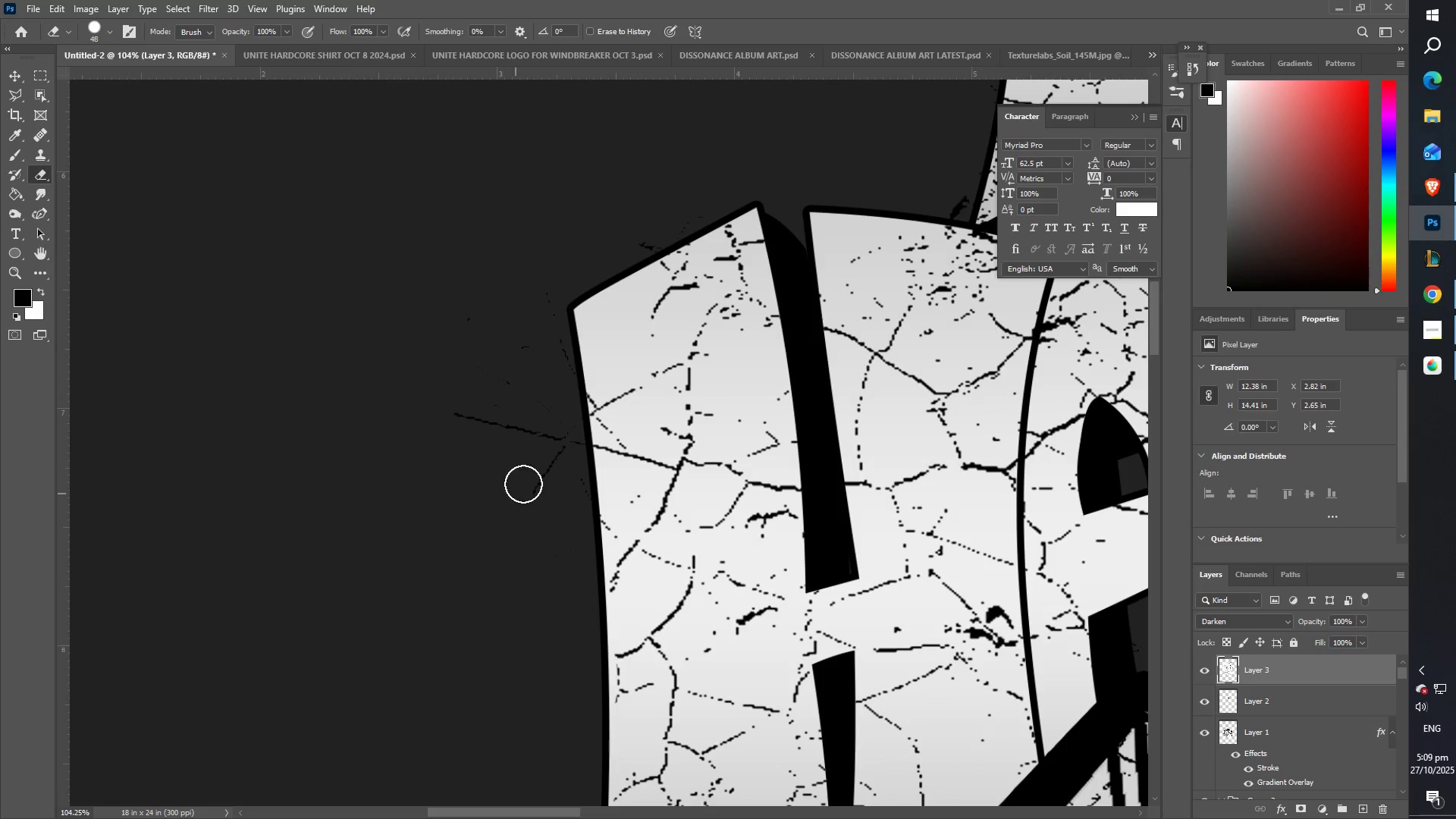 
left_click_drag(start_coordinate=[394, 349], to_coordinate=[743, 758])
 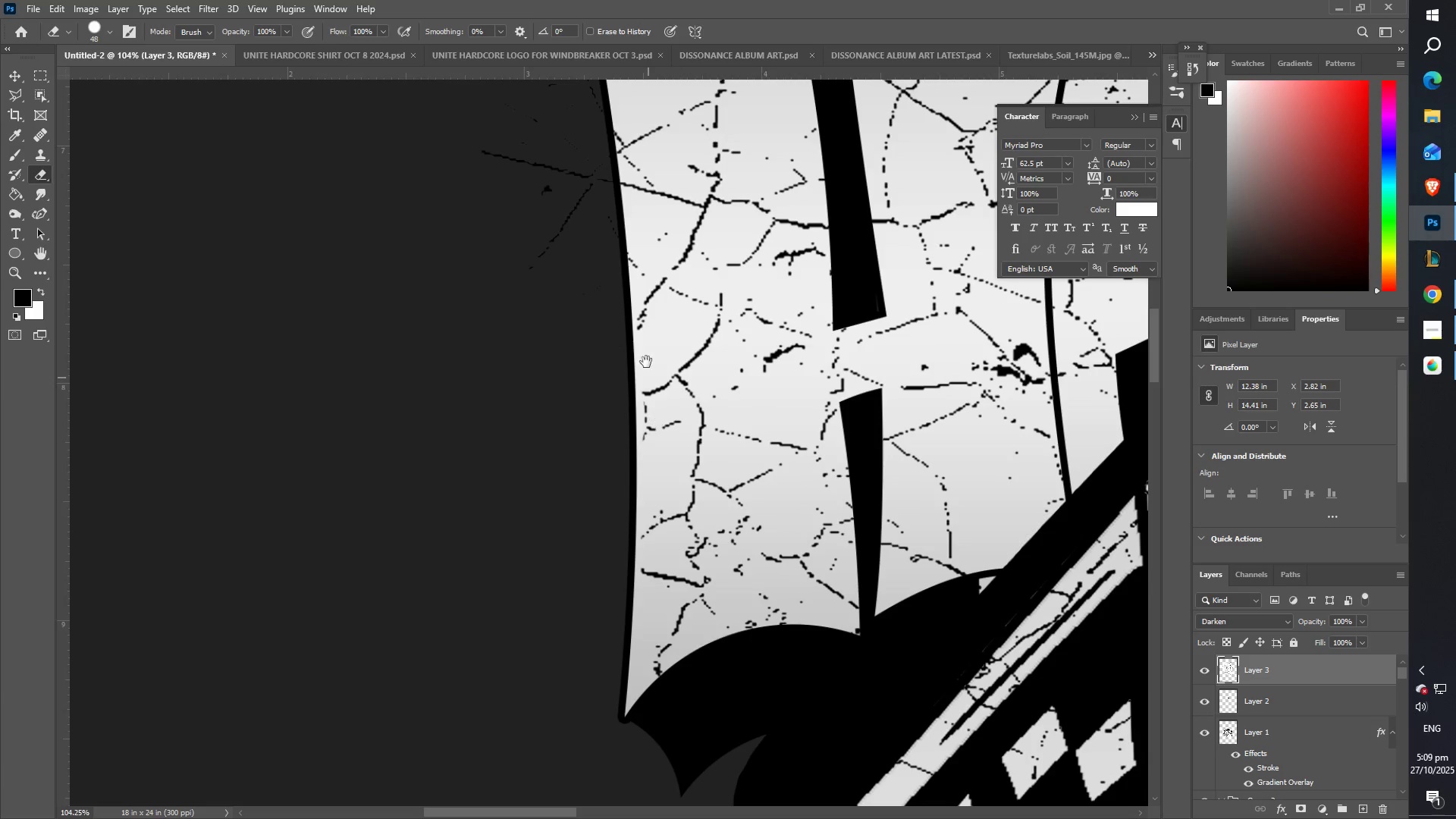 
left_click_drag(start_coordinate=[635, 347], to_coordinate=[608, 609])
 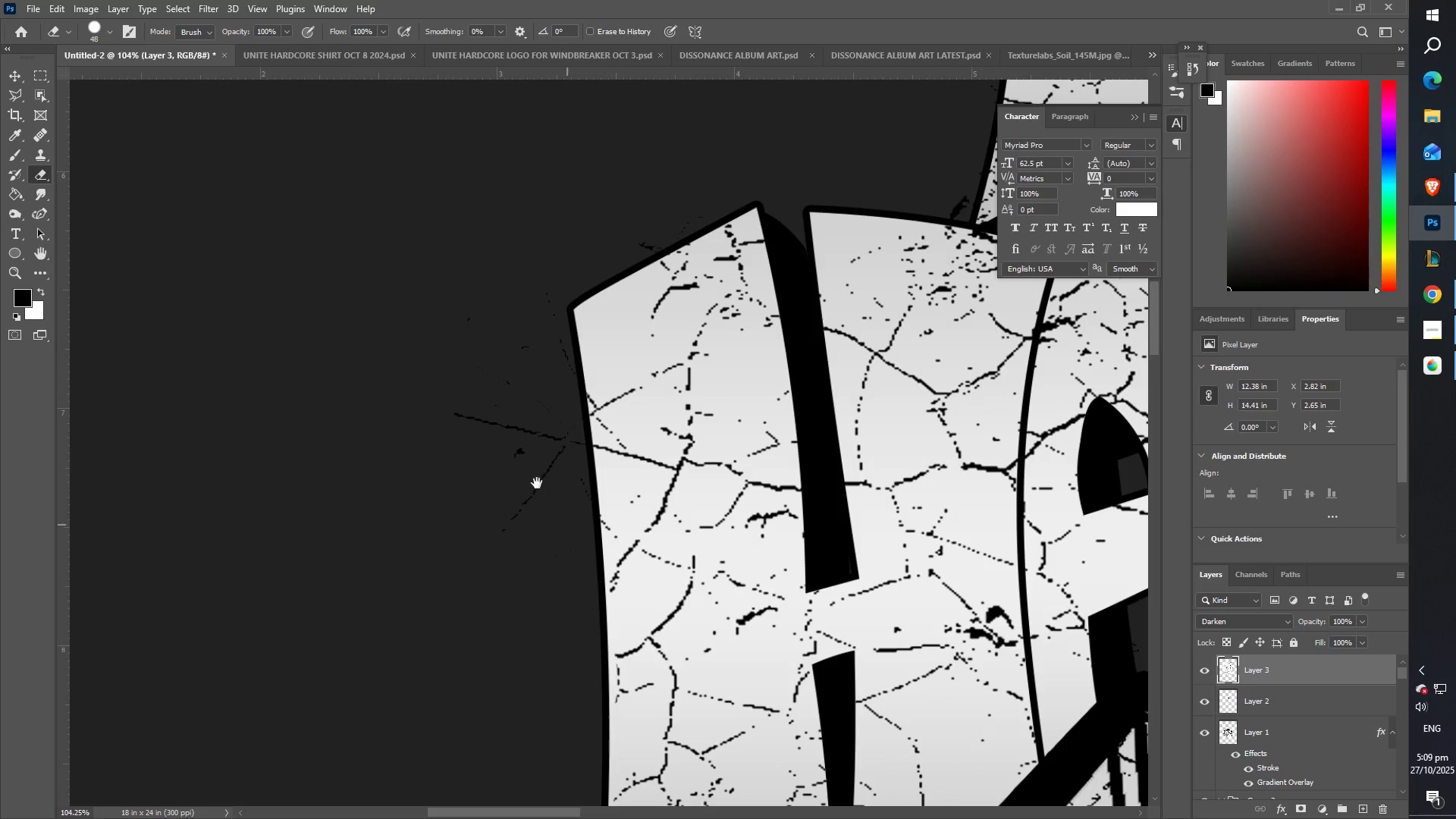 
left_click_drag(start_coordinate=[507, 450], to_coordinate=[539, 311])
 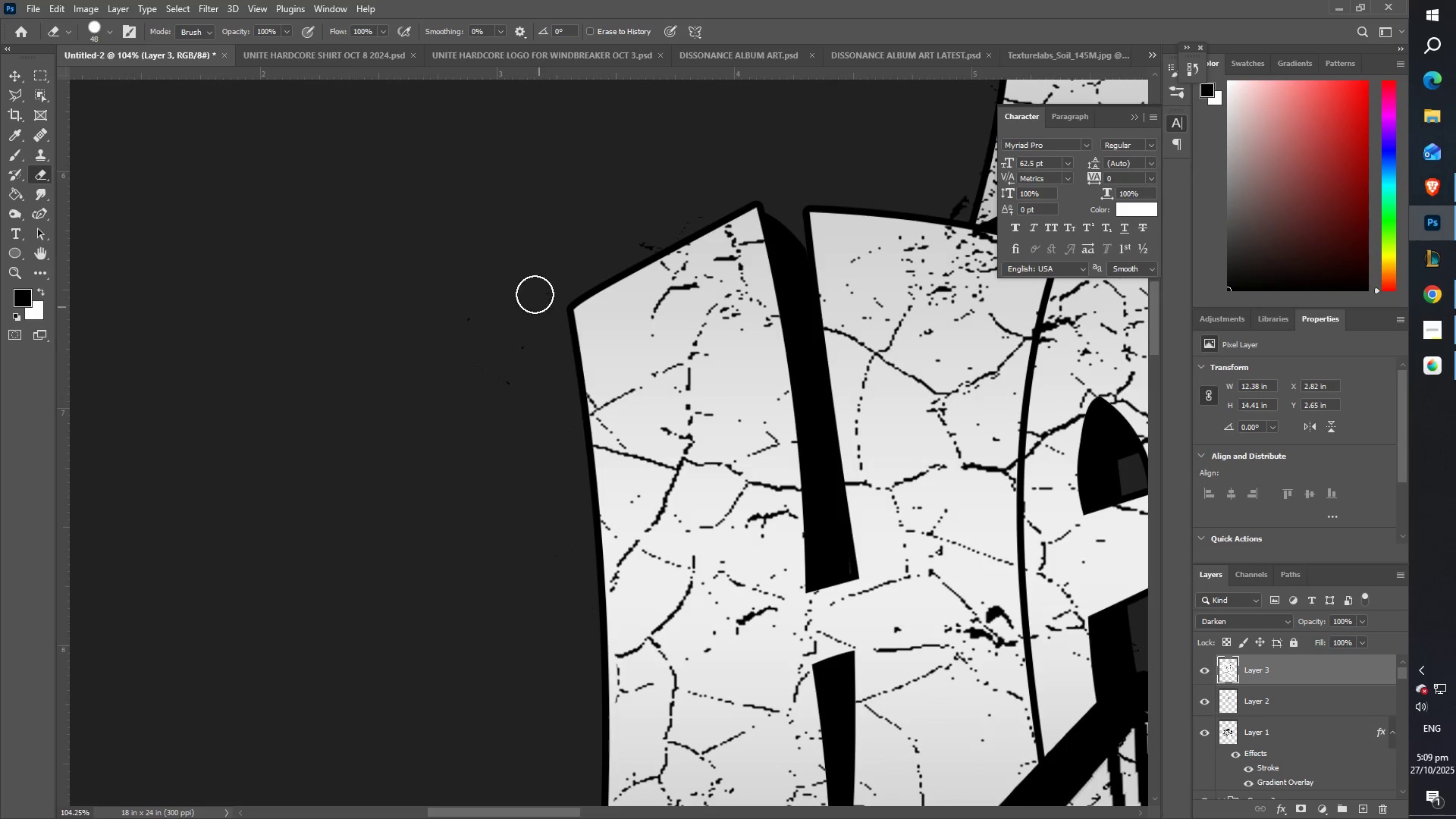 
left_click_drag(start_coordinate=[532, 316], to_coordinate=[755, 187])
 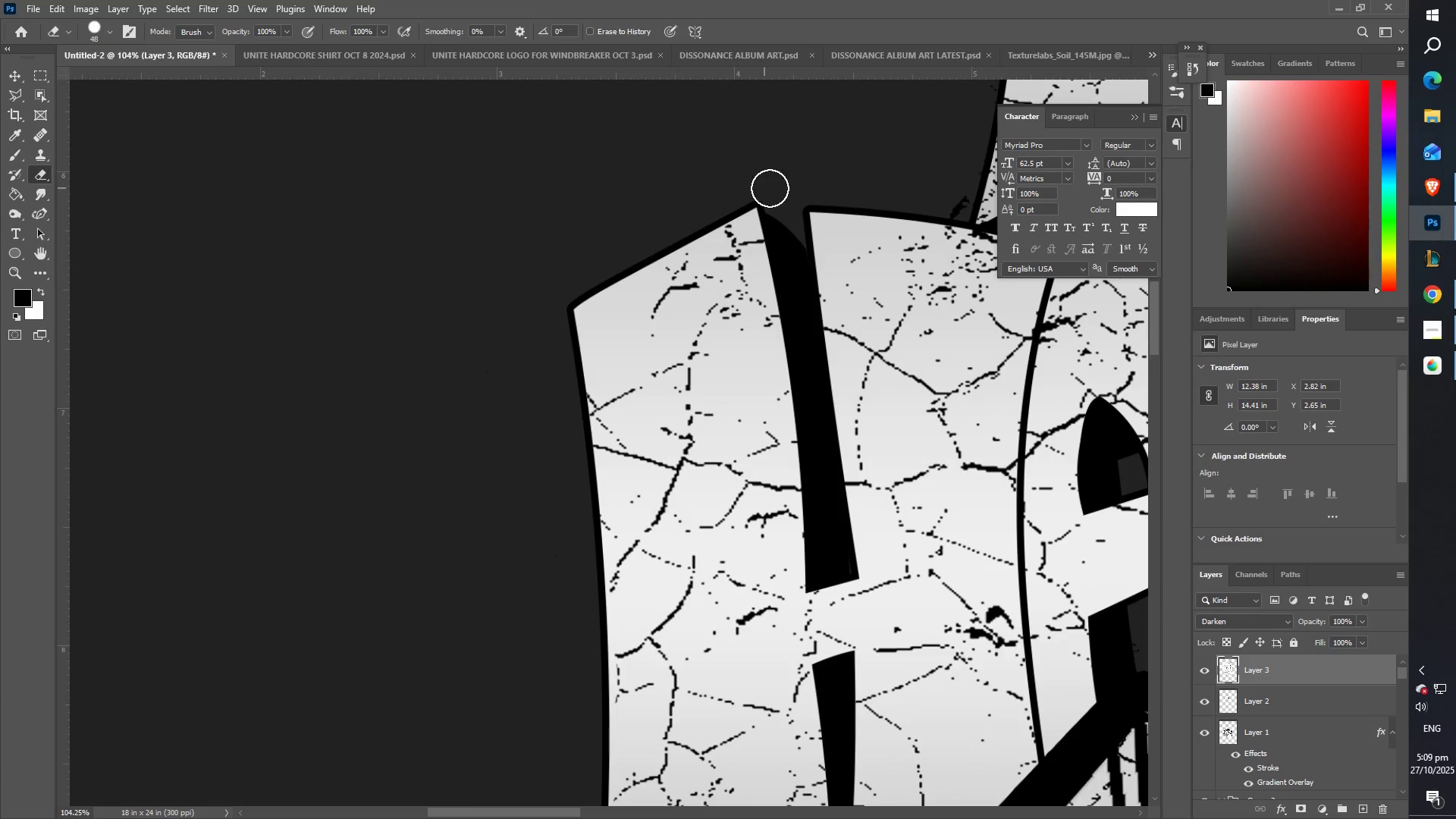 
hold_key(key=Space, duration=0.54)
 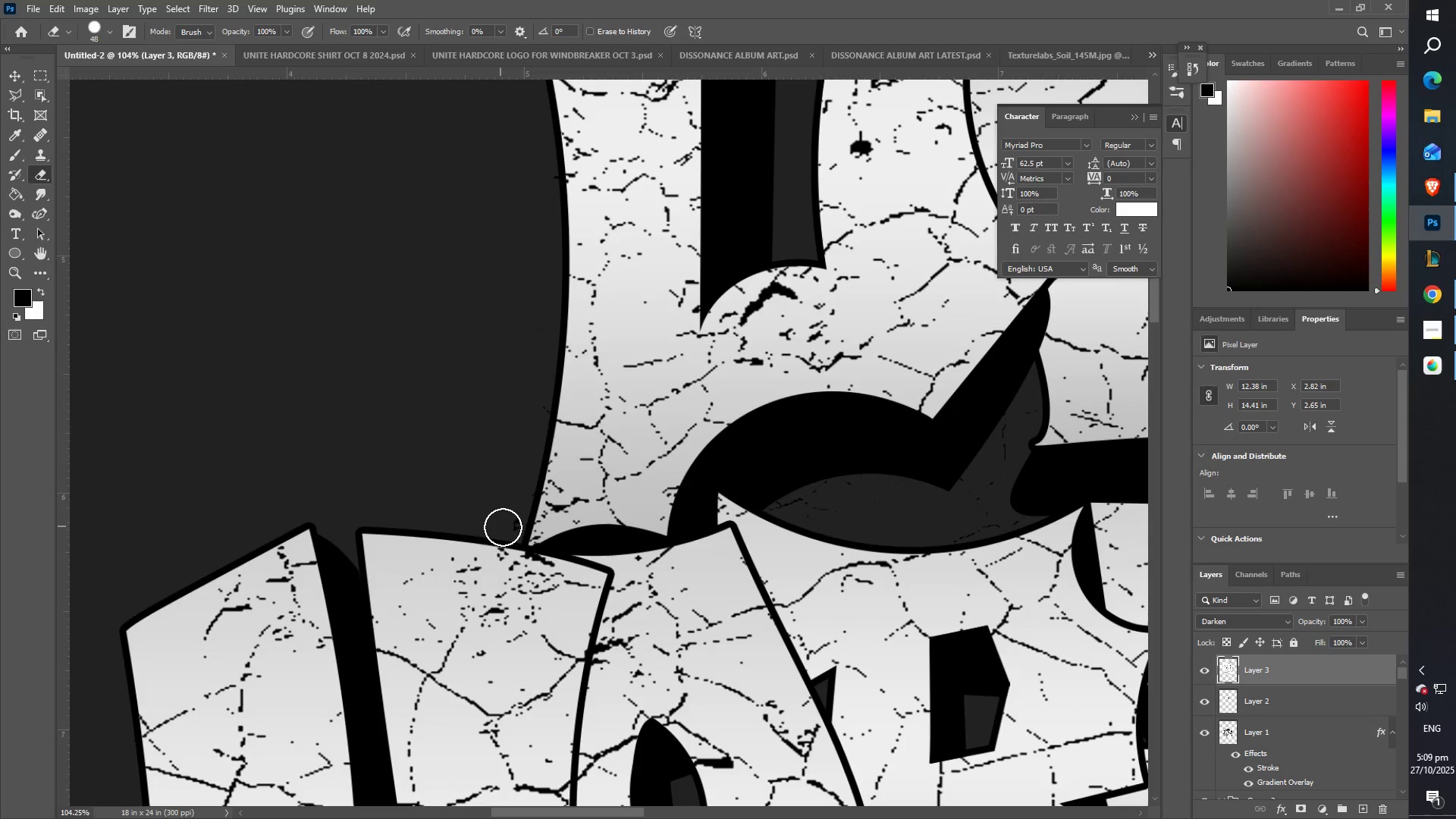 
left_click_drag(start_coordinate=[789, 209], to_coordinate=[342, 531])
 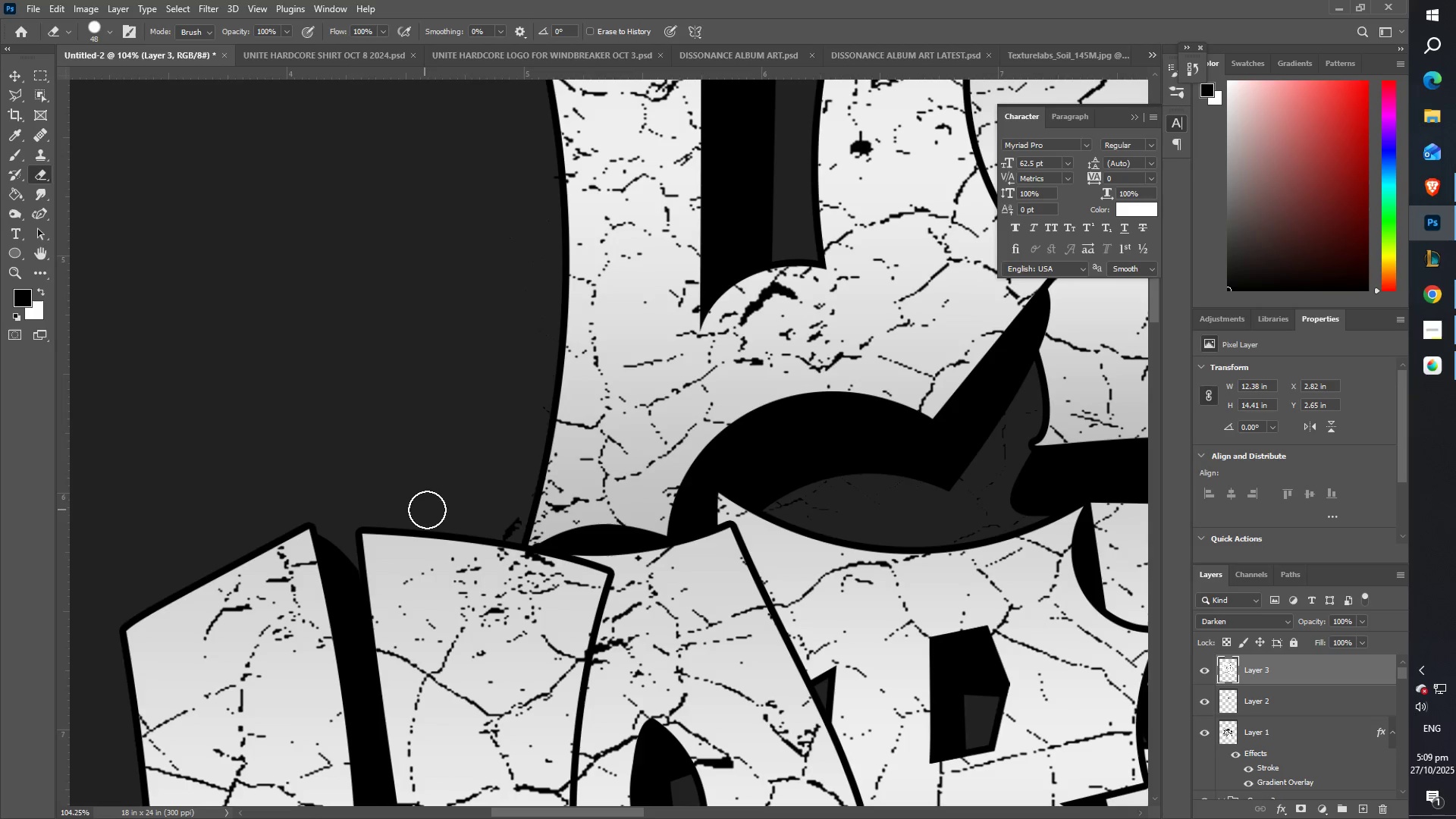 
left_click_drag(start_coordinate=[438, 510], to_coordinate=[534, 351])
 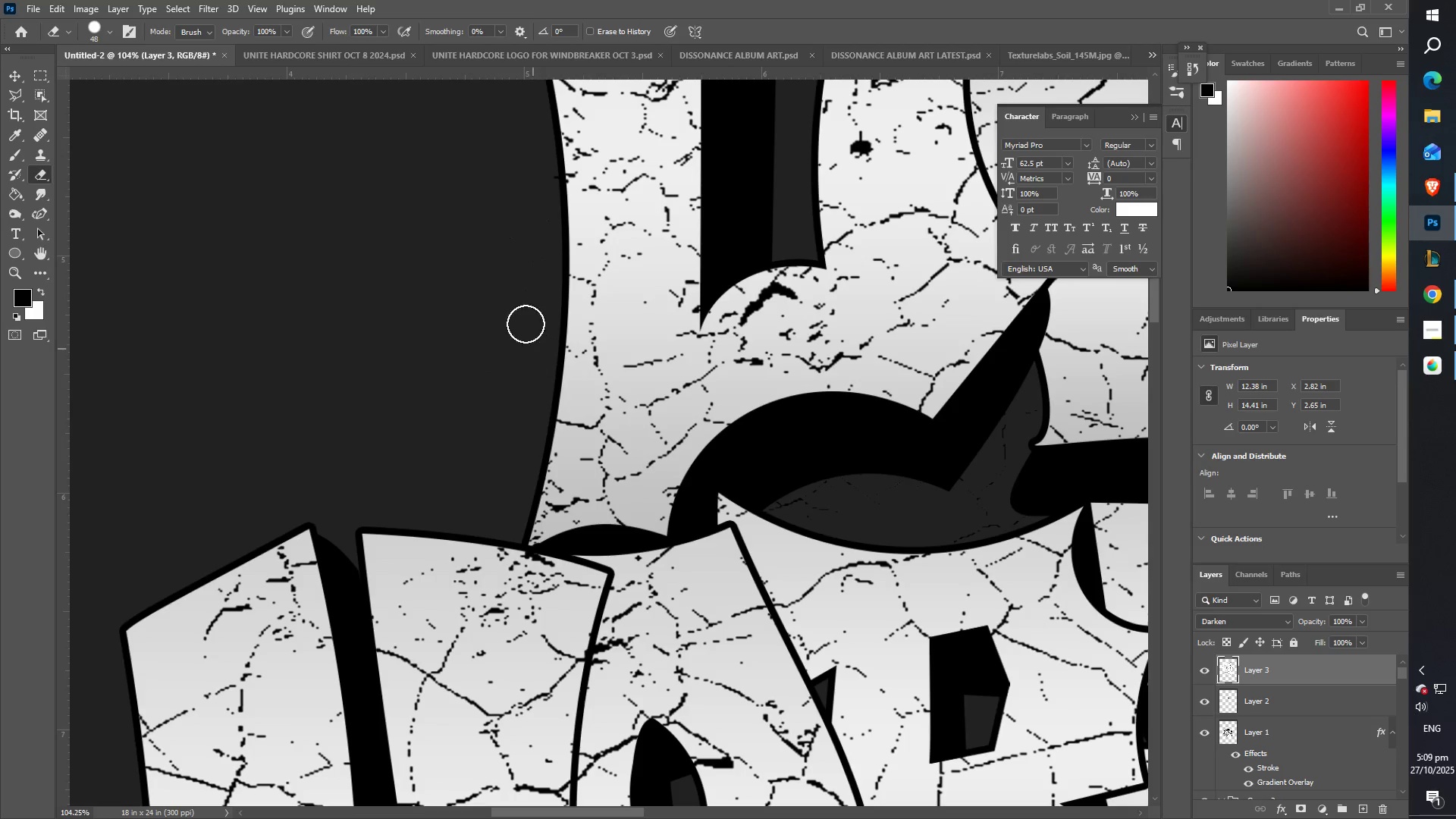 
hold_key(key=Space, duration=0.81)
 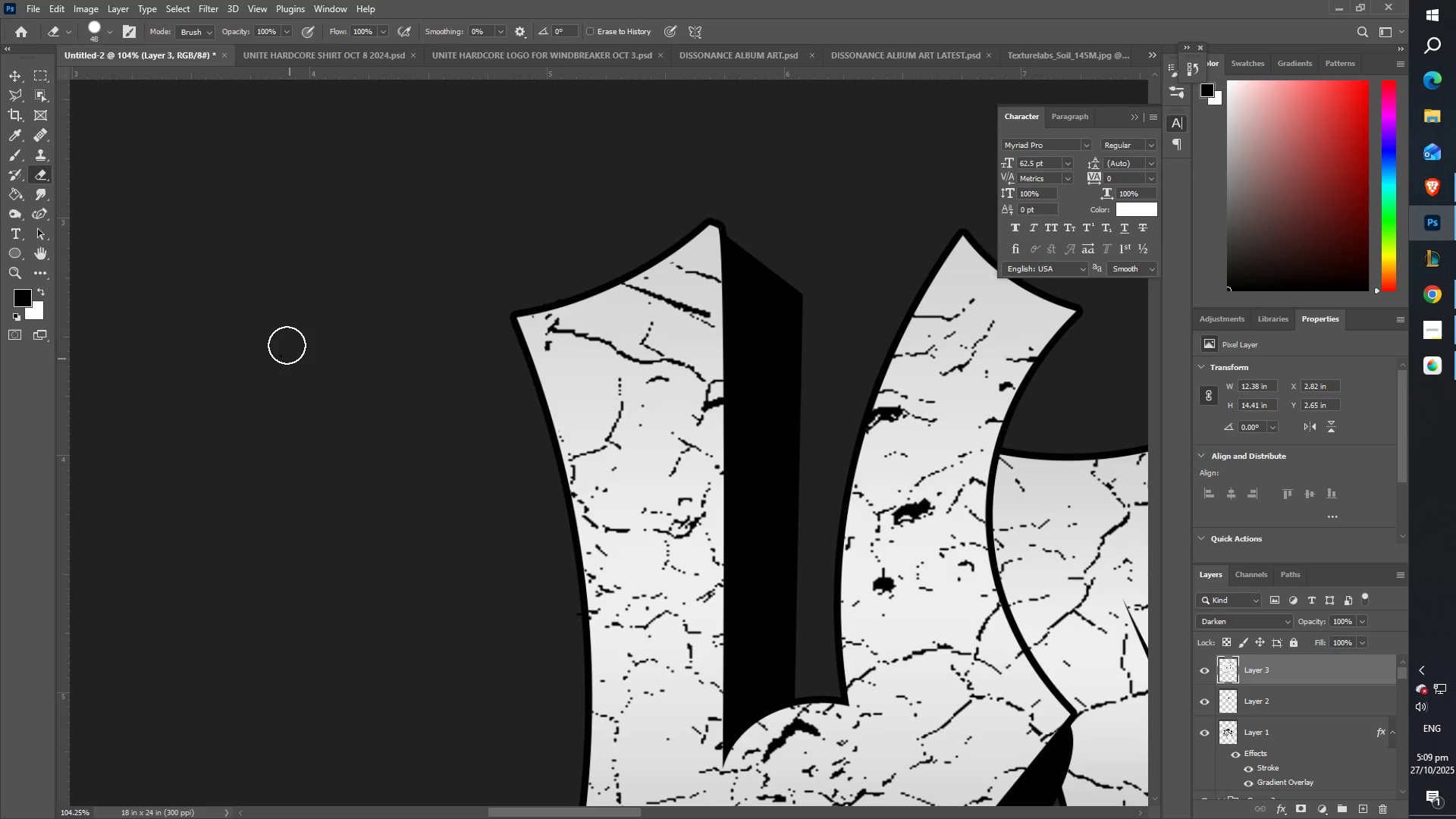 
left_click_drag(start_coordinate=[496, 261], to_coordinate=[519, 698])
 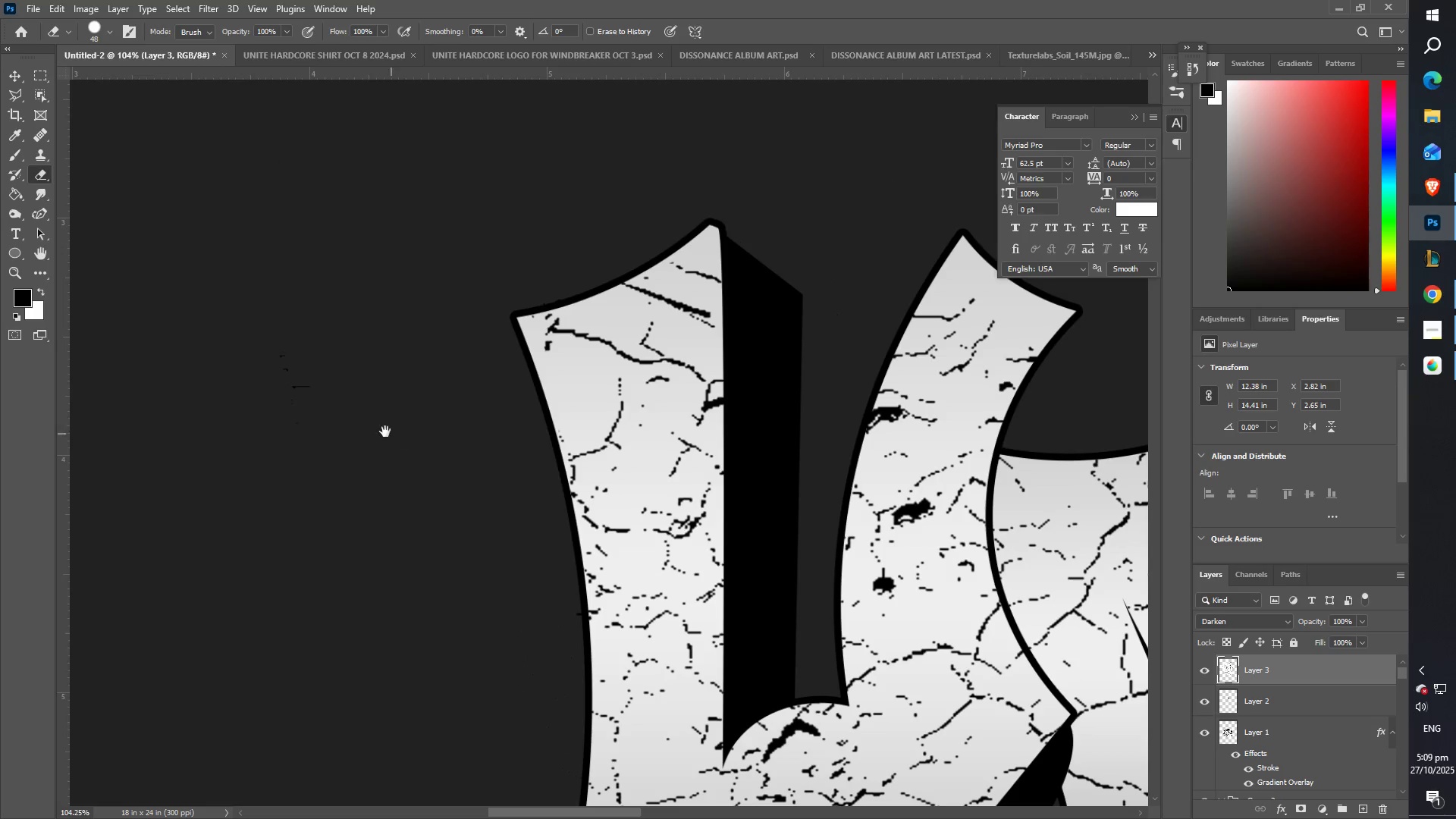 
left_click_drag(start_coordinate=[303, 365], to_coordinate=[277, 341])
 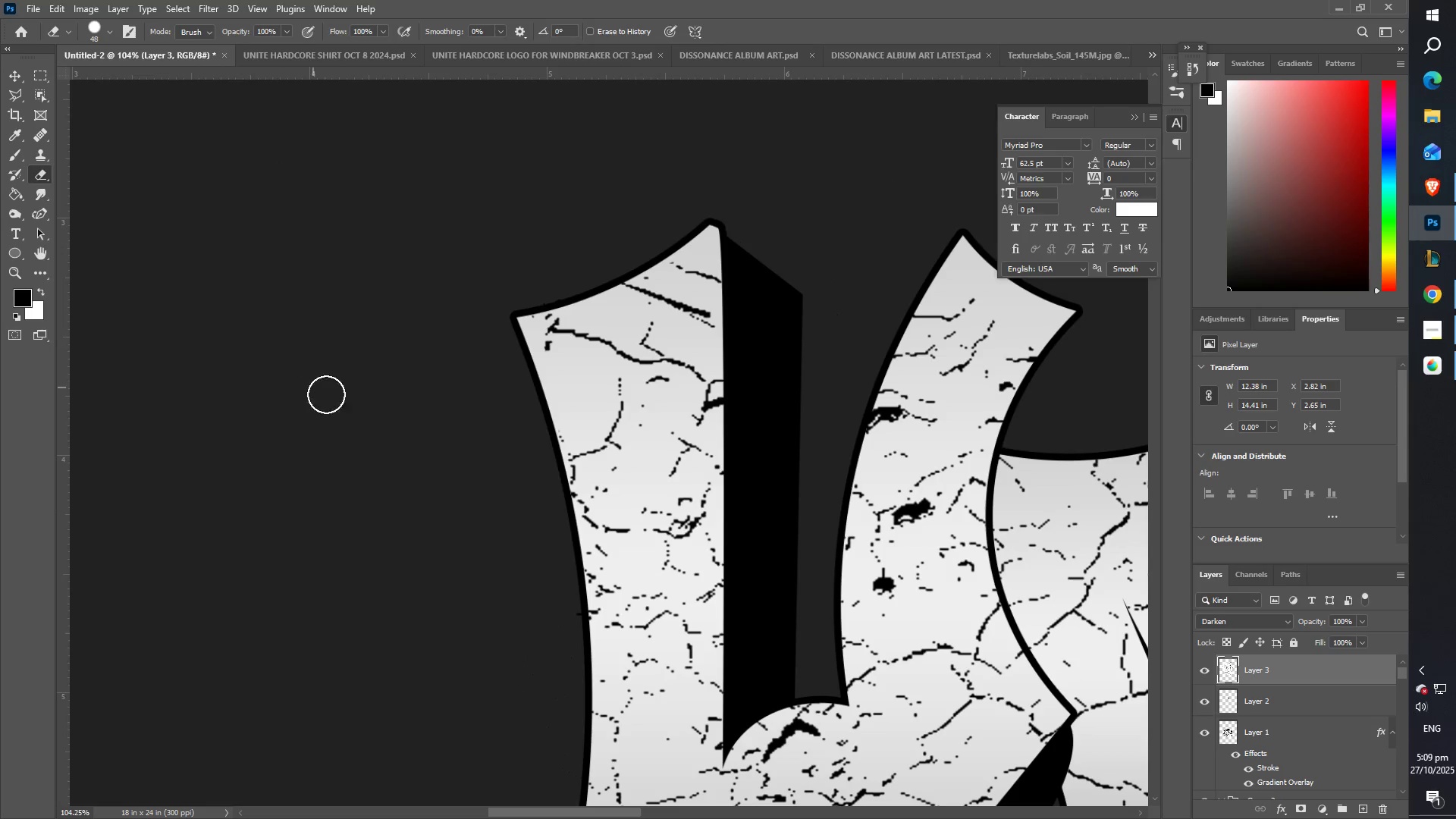 
type(ZZFF)
 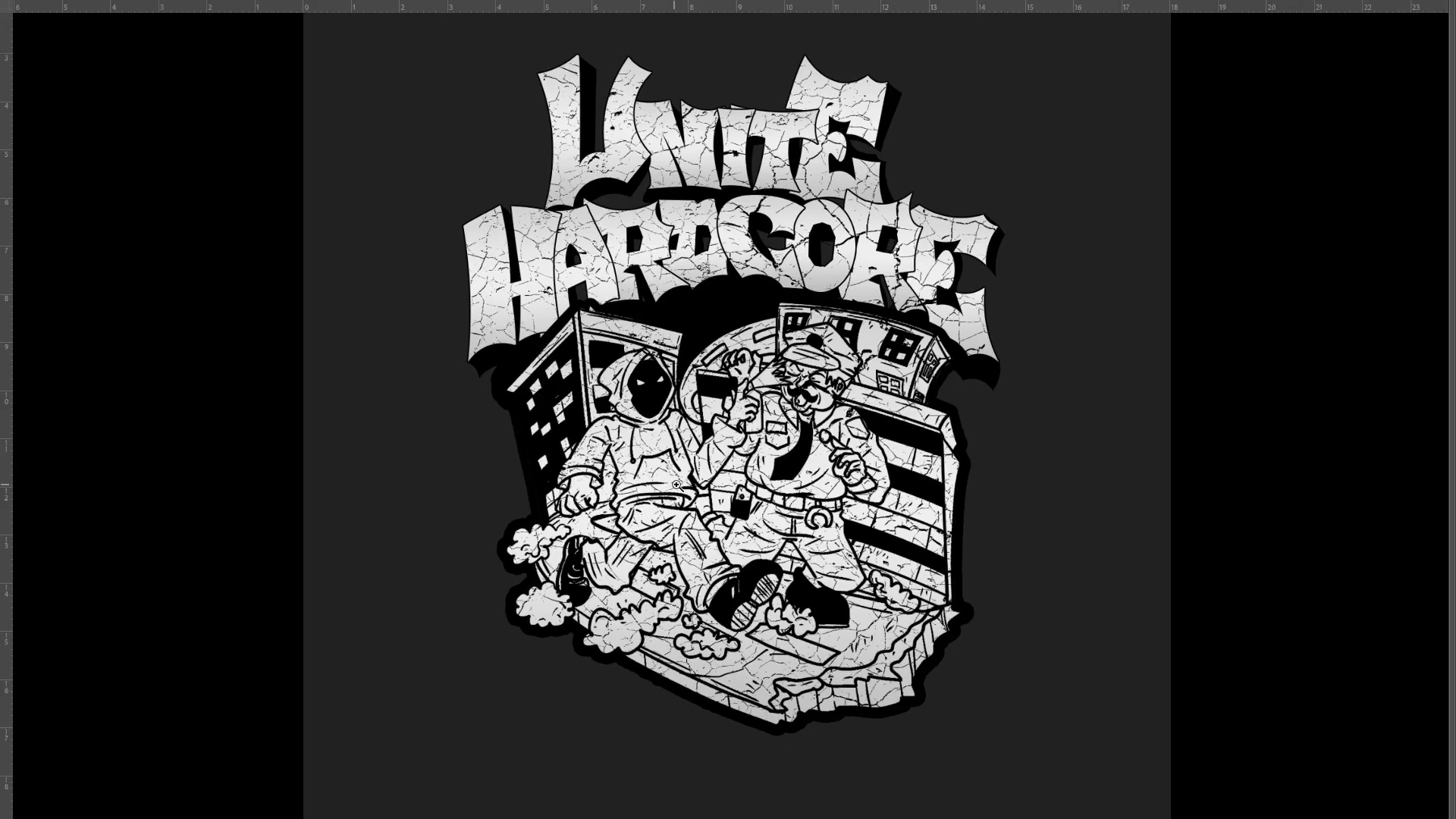 
left_click_drag(start_coordinate=[585, 481], to_coordinate=[486, 512])
 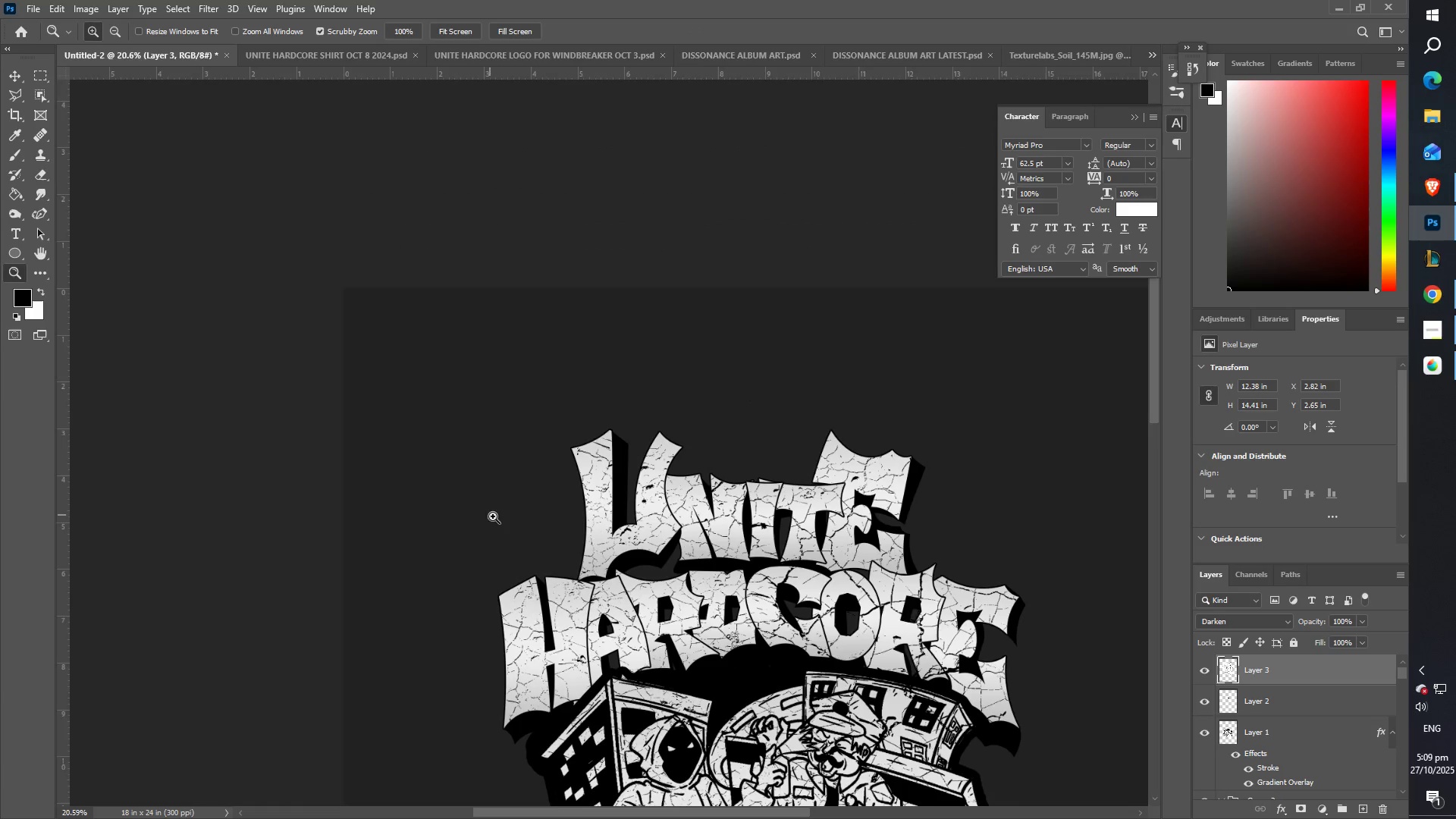 
hold_key(key=Space, duration=0.95)
 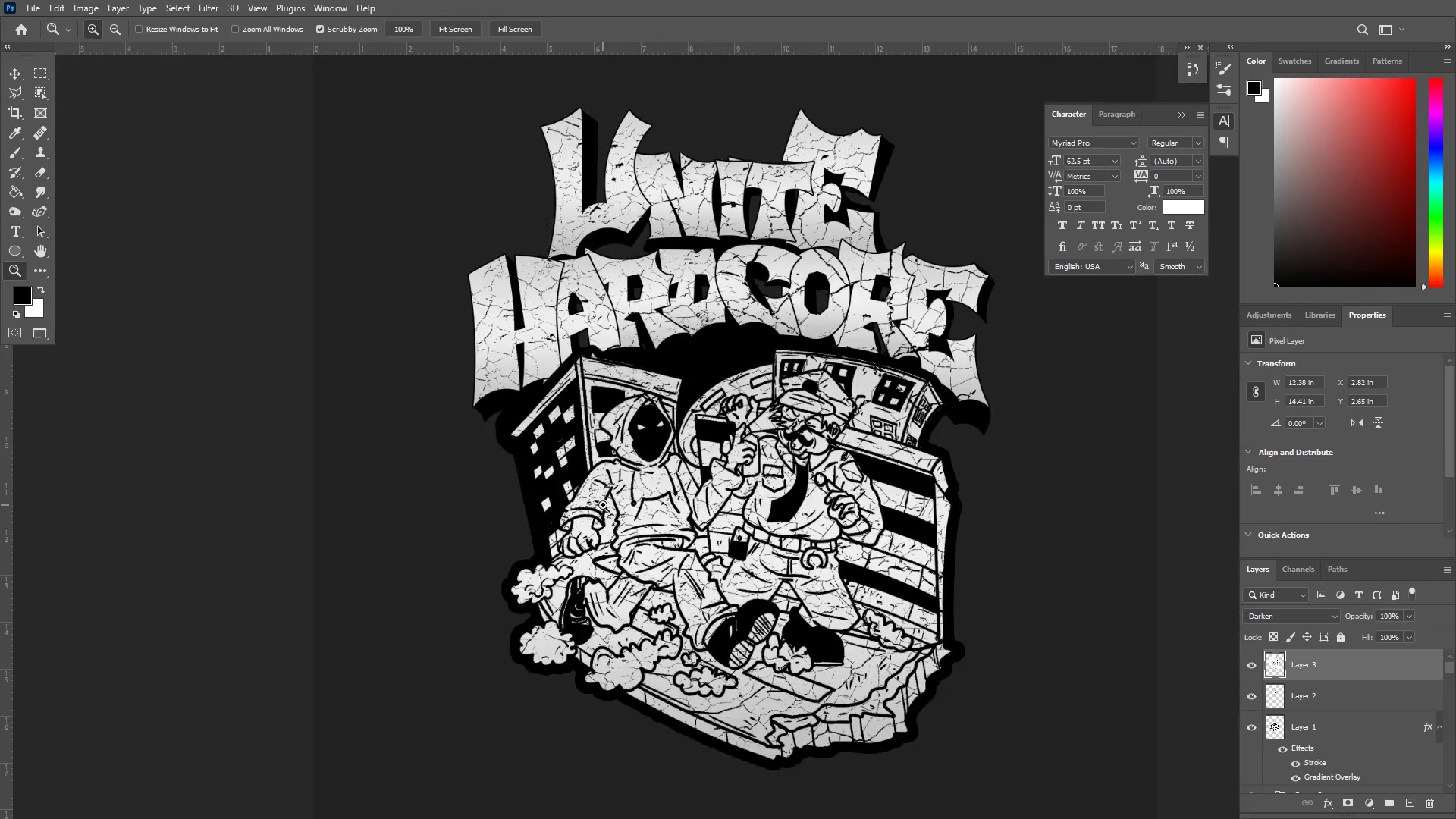 
left_click_drag(start_coordinate=[632, 630], to_coordinate=[529, 435])
 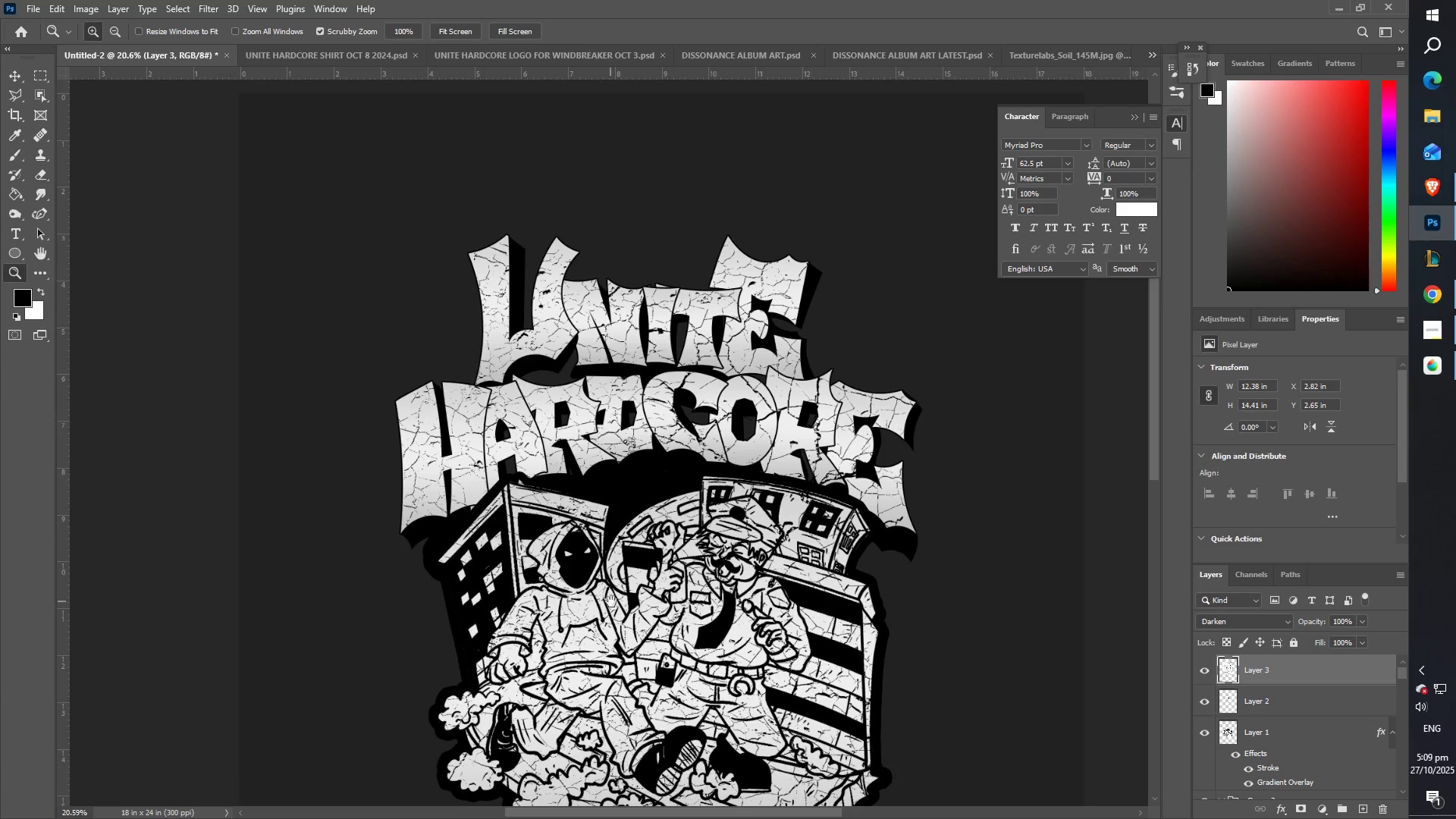 
left_click_drag(start_coordinate=[611, 601], to_coordinate=[603, 505])
 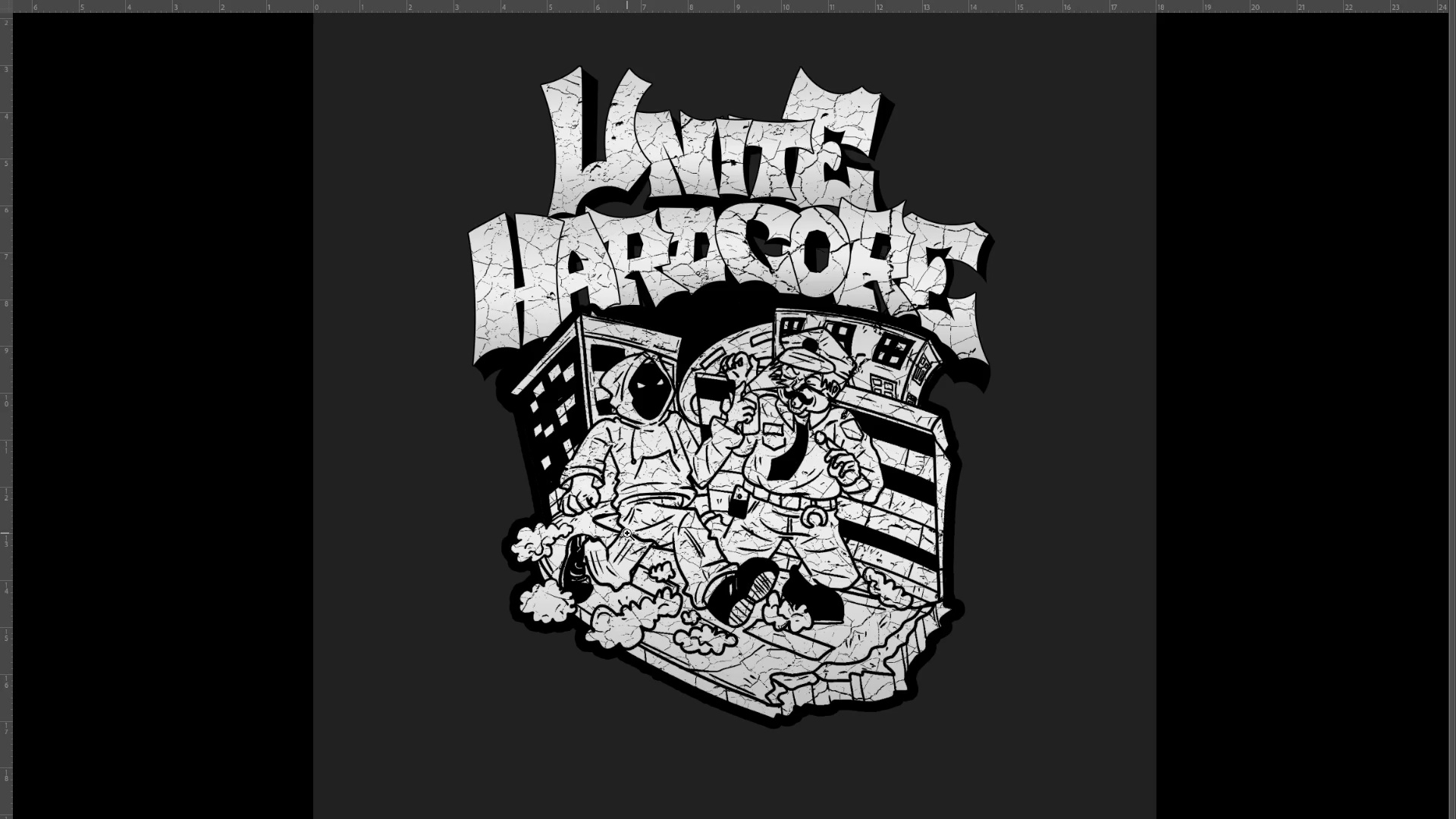 
left_click_drag(start_coordinate=[664, 481], to_coordinate=[681, 488])
 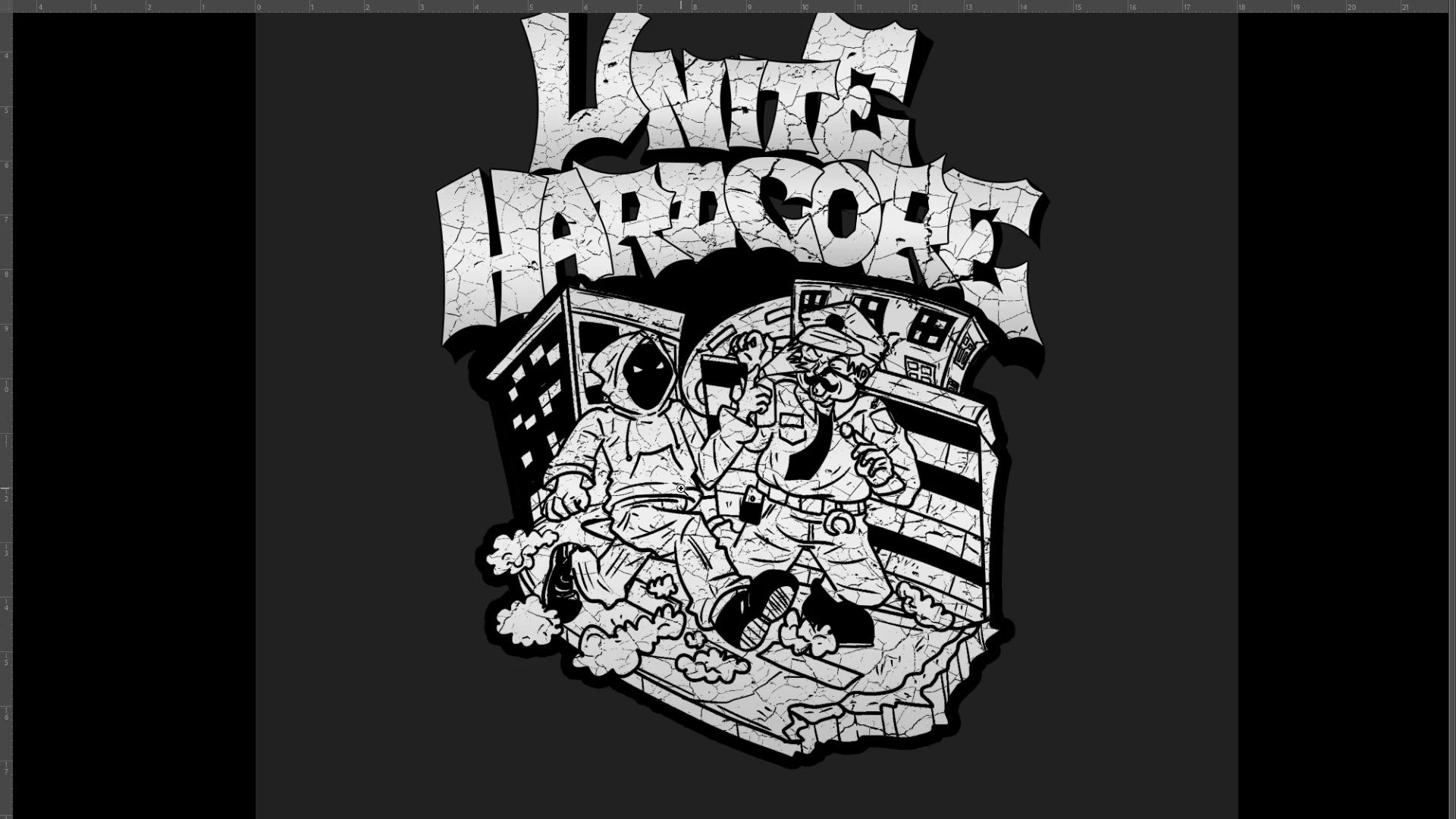 
hold_key(key=Space, duration=1.18)
 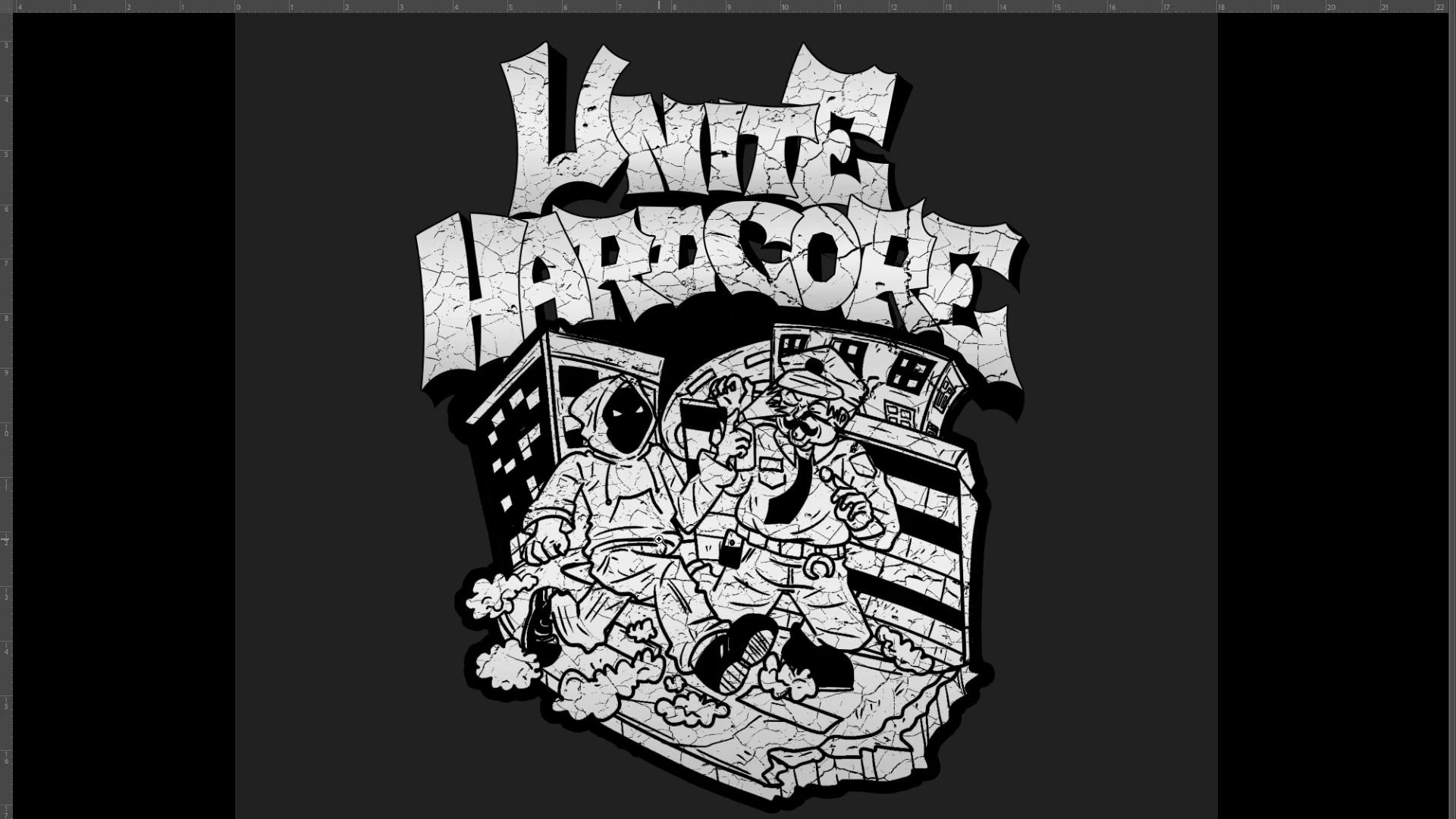 
left_click_drag(start_coordinate=[679, 495], to_coordinate=[659, 539])
 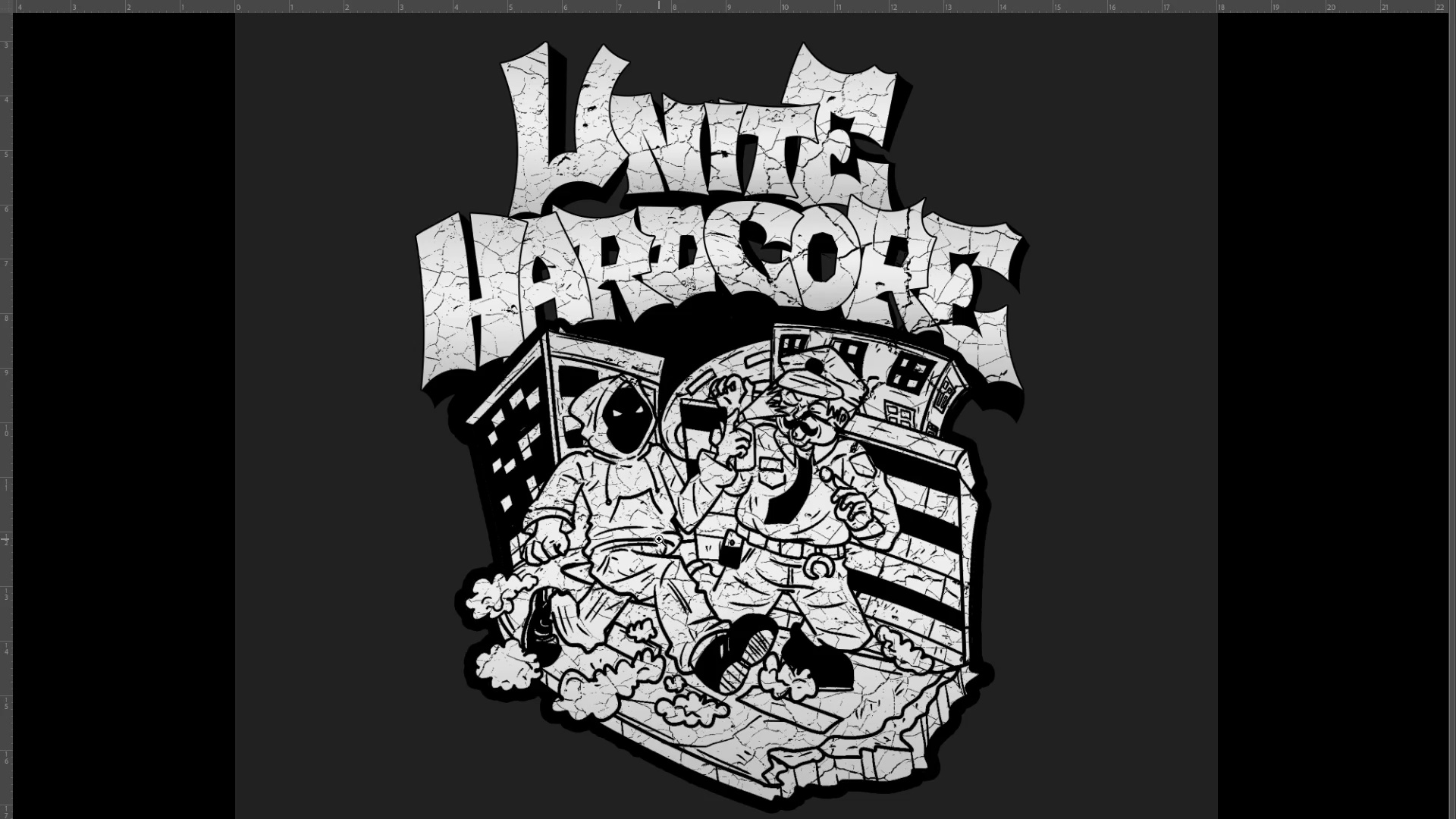 
type(FZZ)
 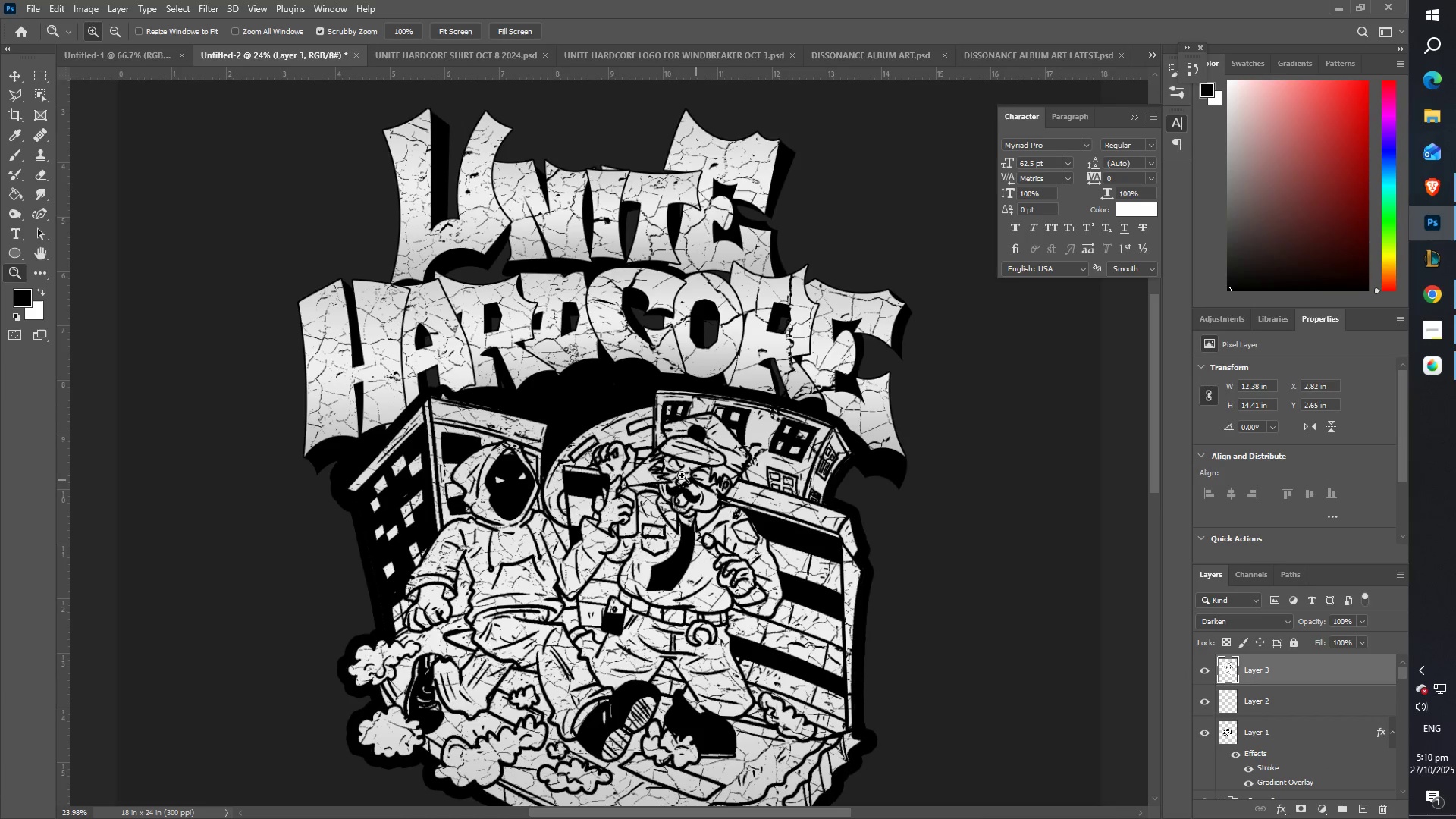 
left_click_drag(start_coordinate=[673, 475], to_coordinate=[635, 475])
 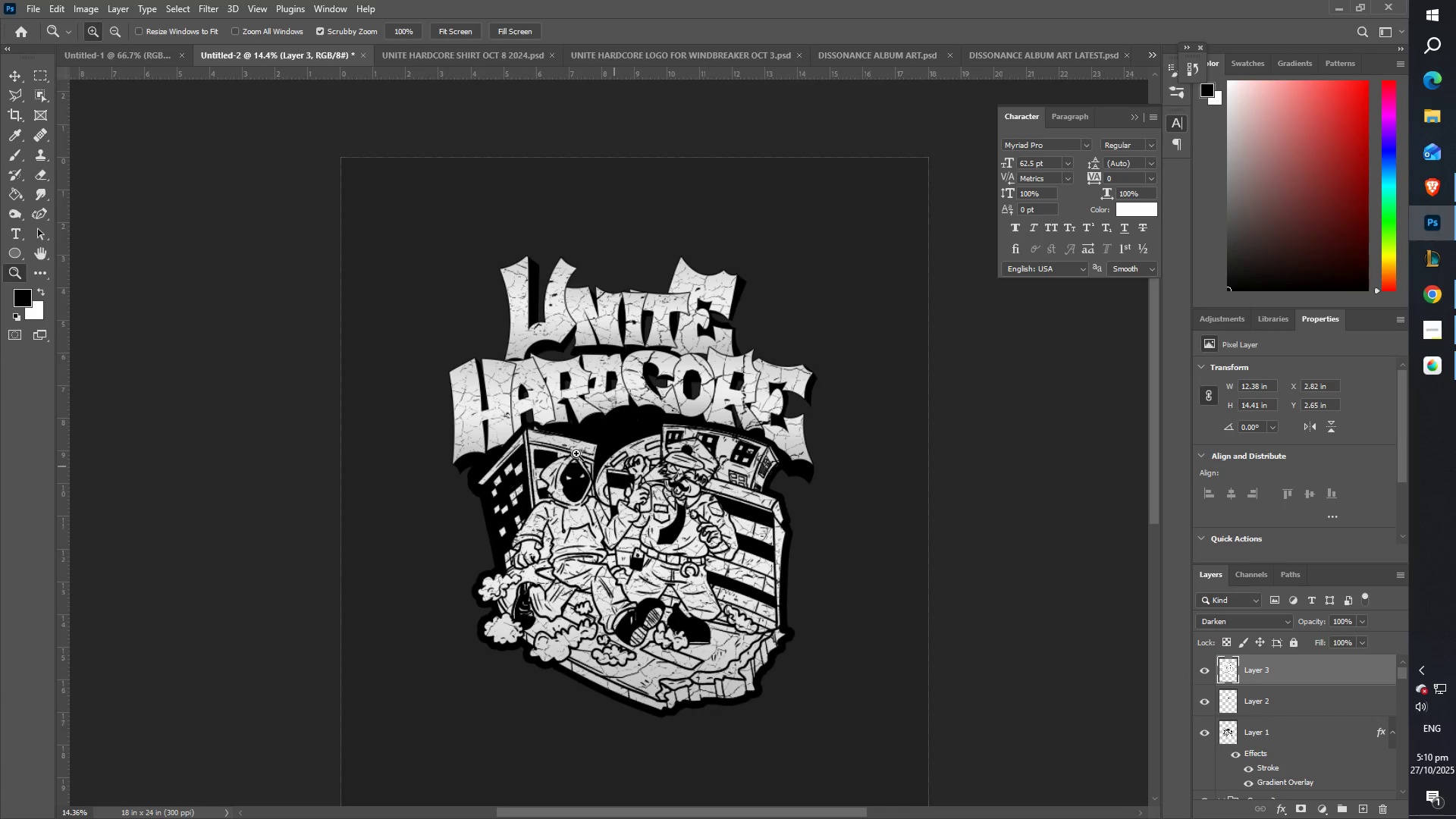 
scroll: coordinate [537, 447], scroll_direction: down, amount: 1.0
 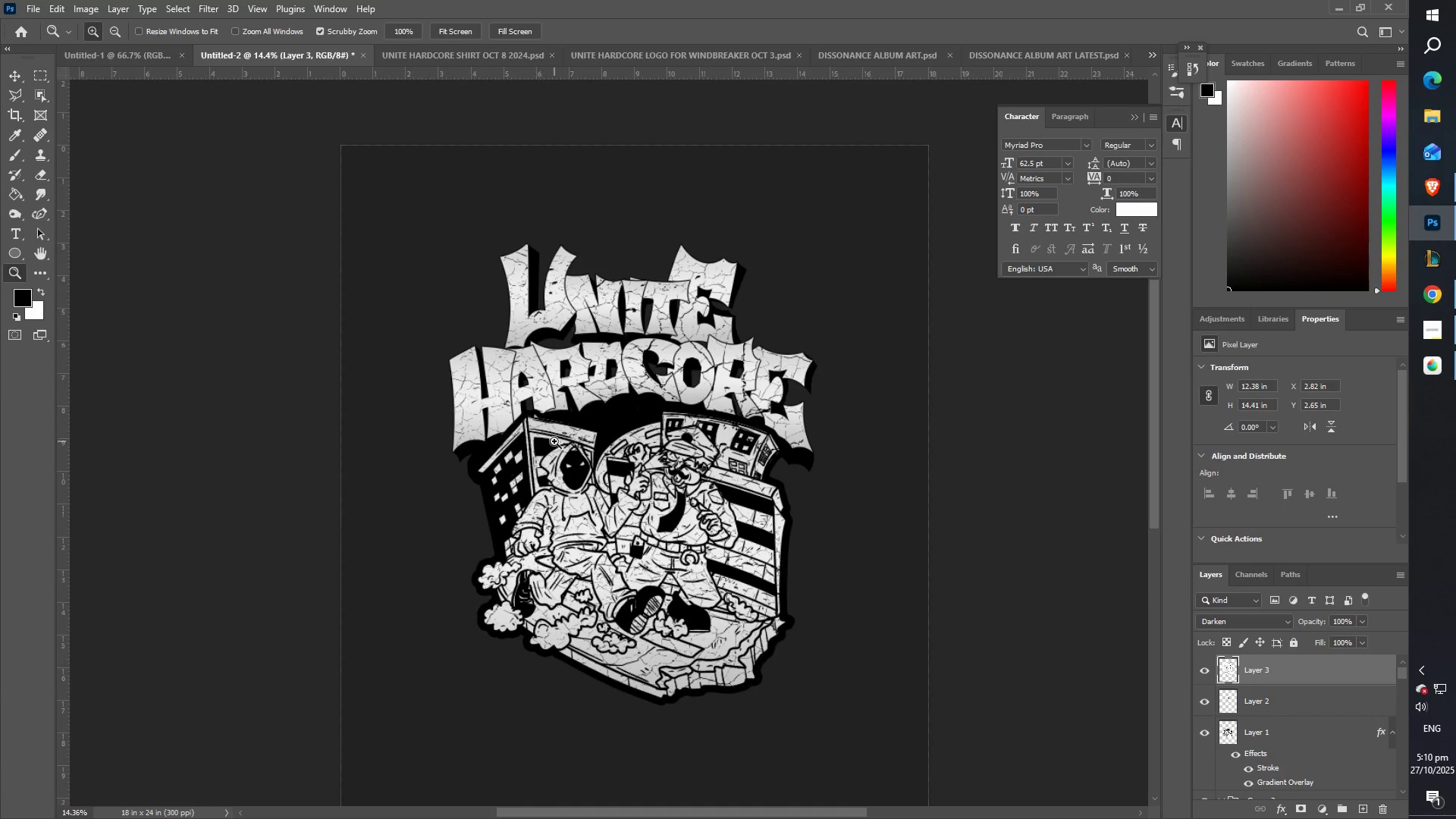 
left_click_drag(start_coordinate=[546, 435], to_coordinate=[576, 442])
 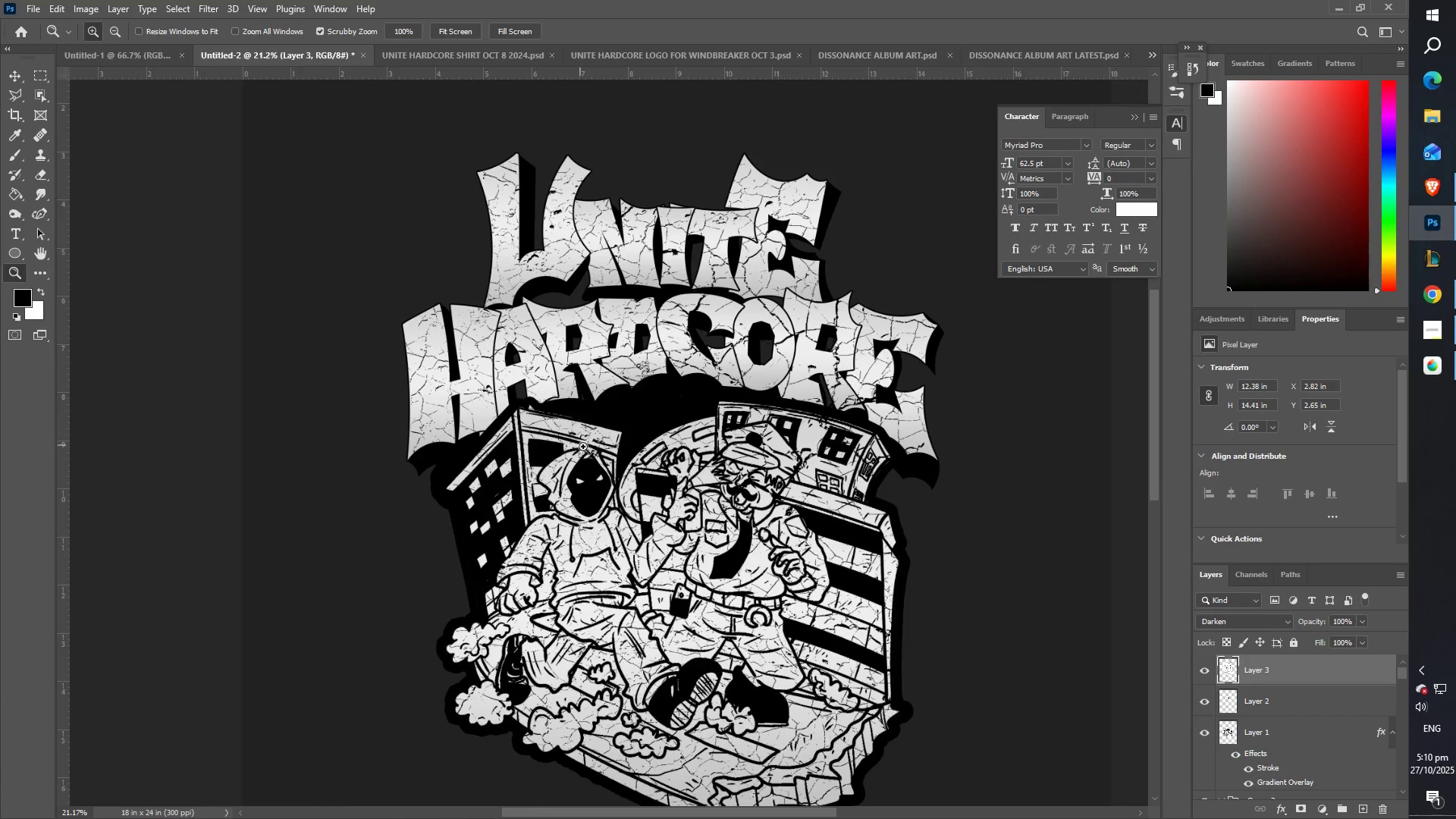 
hold_key(key=Space, duration=0.98)
 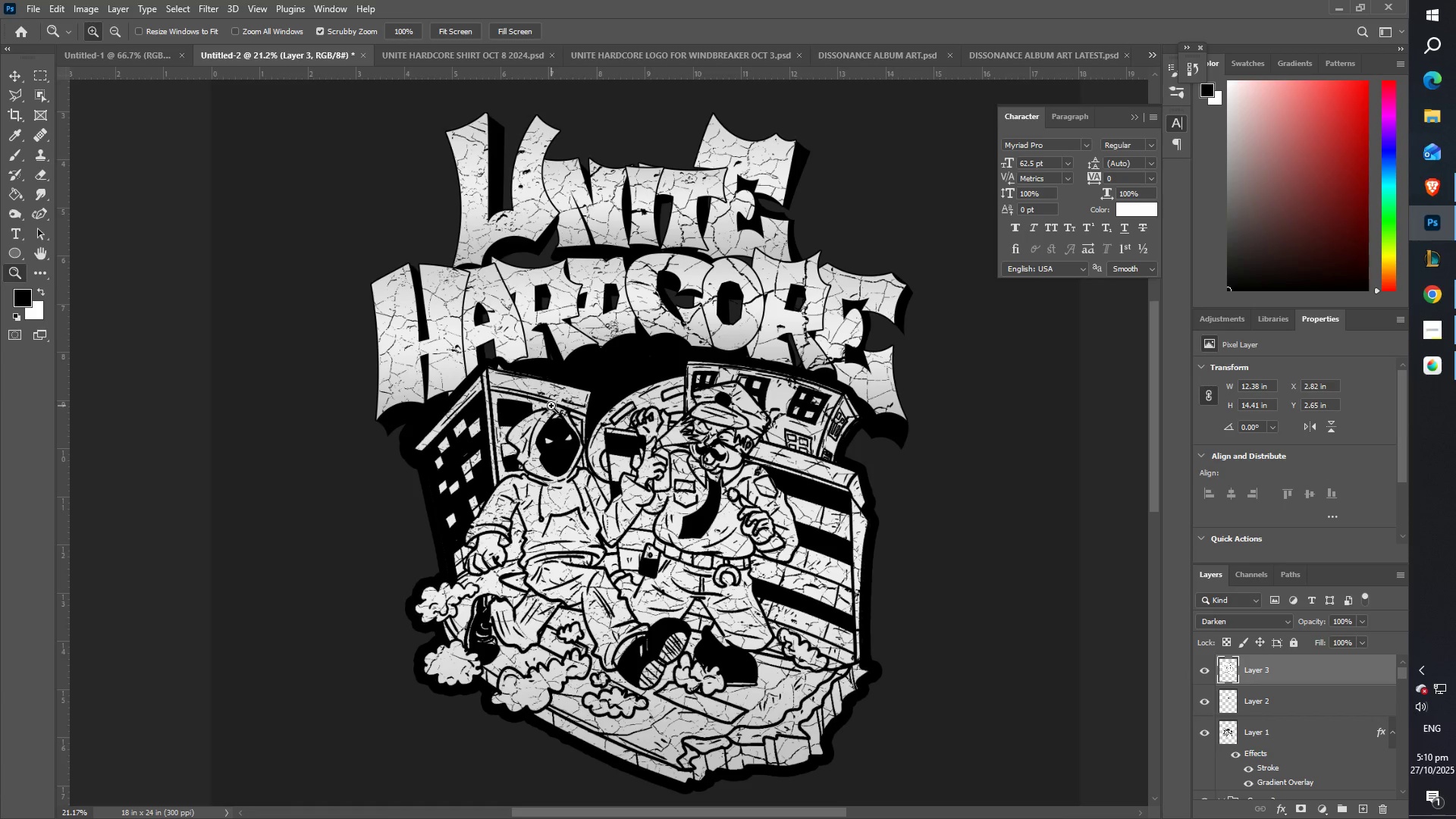 
left_click_drag(start_coordinate=[582, 446], to_coordinate=[551, 406])
 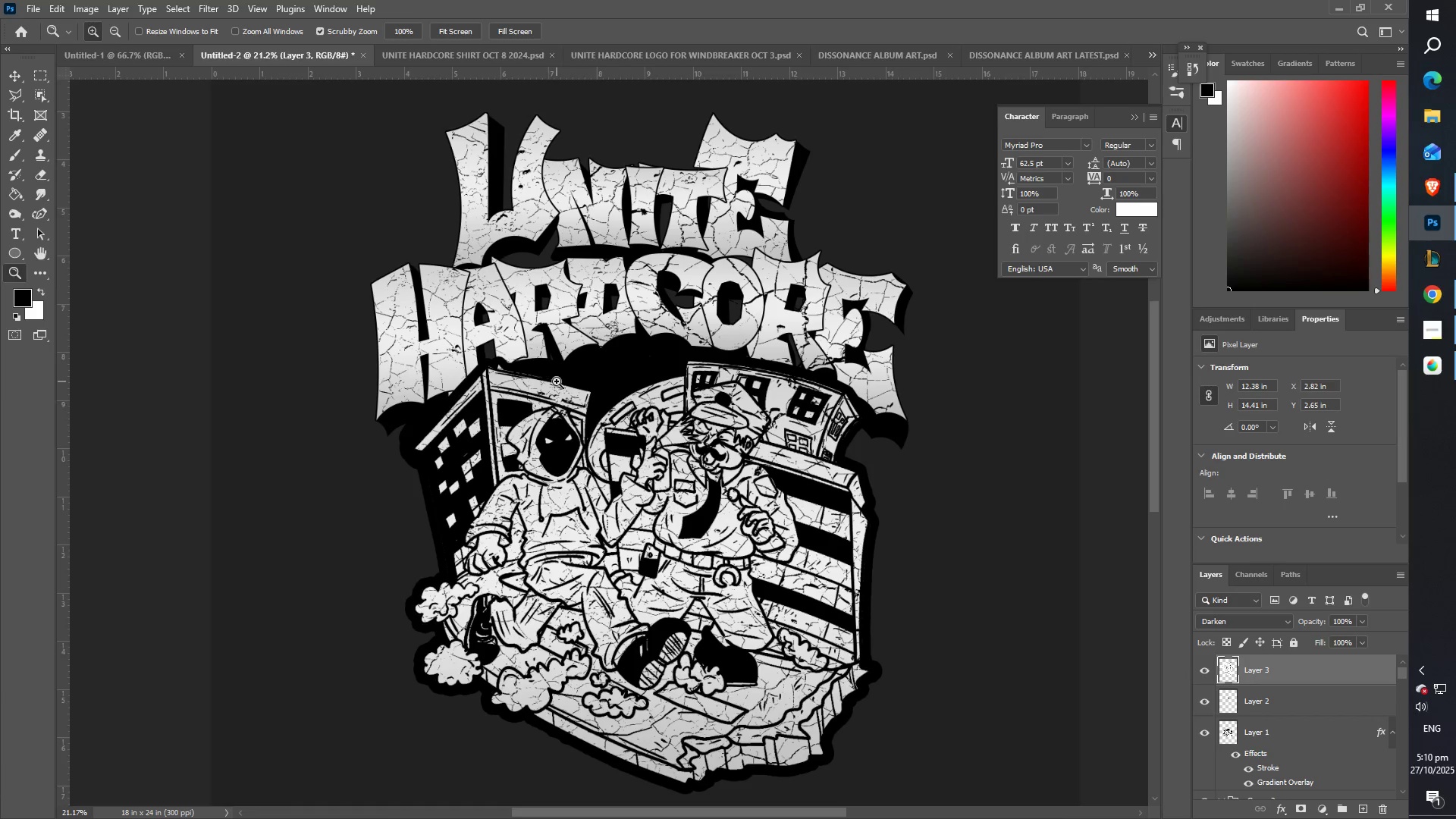 
left_click_drag(start_coordinate=[591, 373], to_coordinate=[585, 377])
 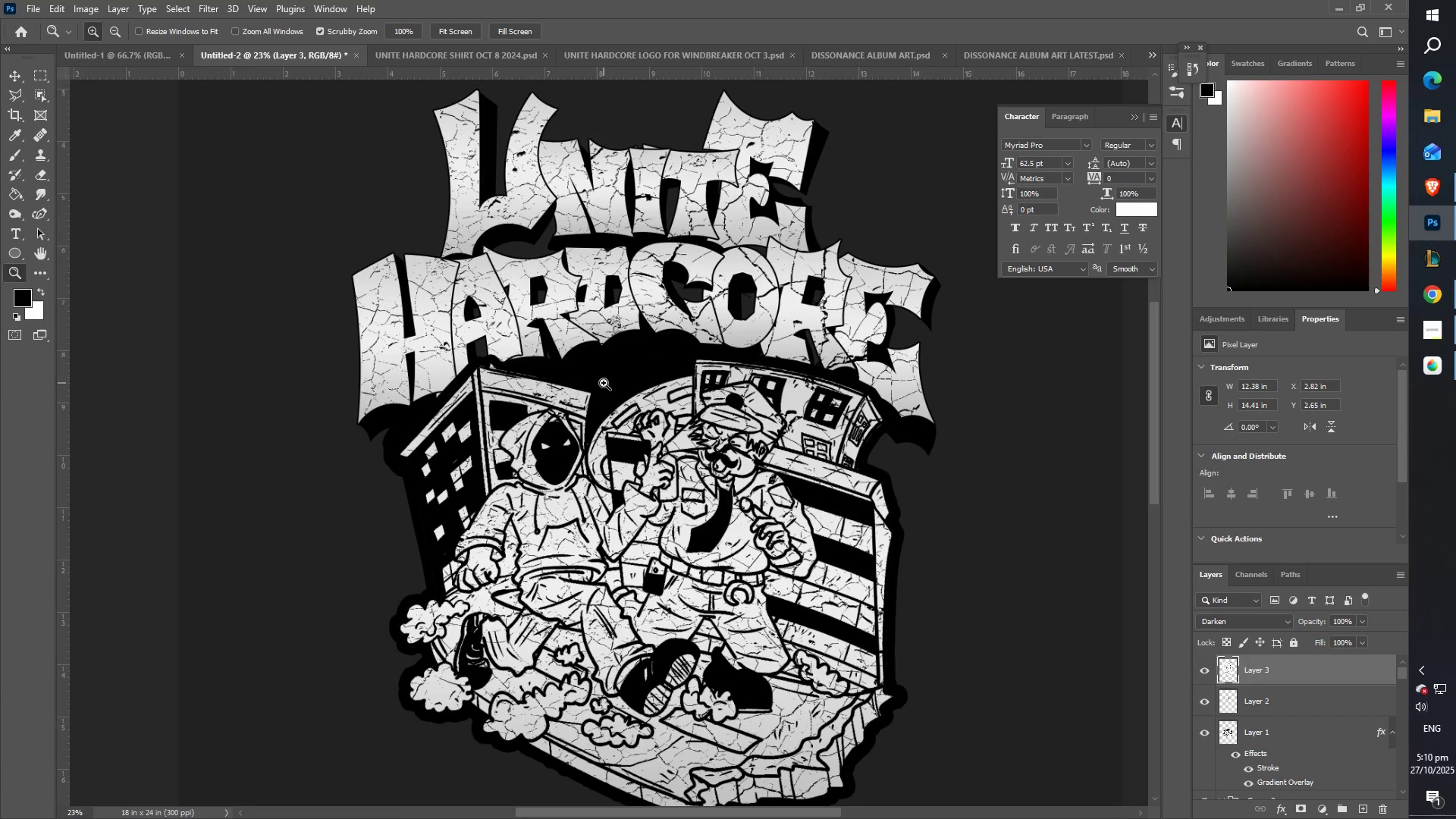 
left_click_drag(start_coordinate=[603, 383], to_coordinate=[588, 385])
 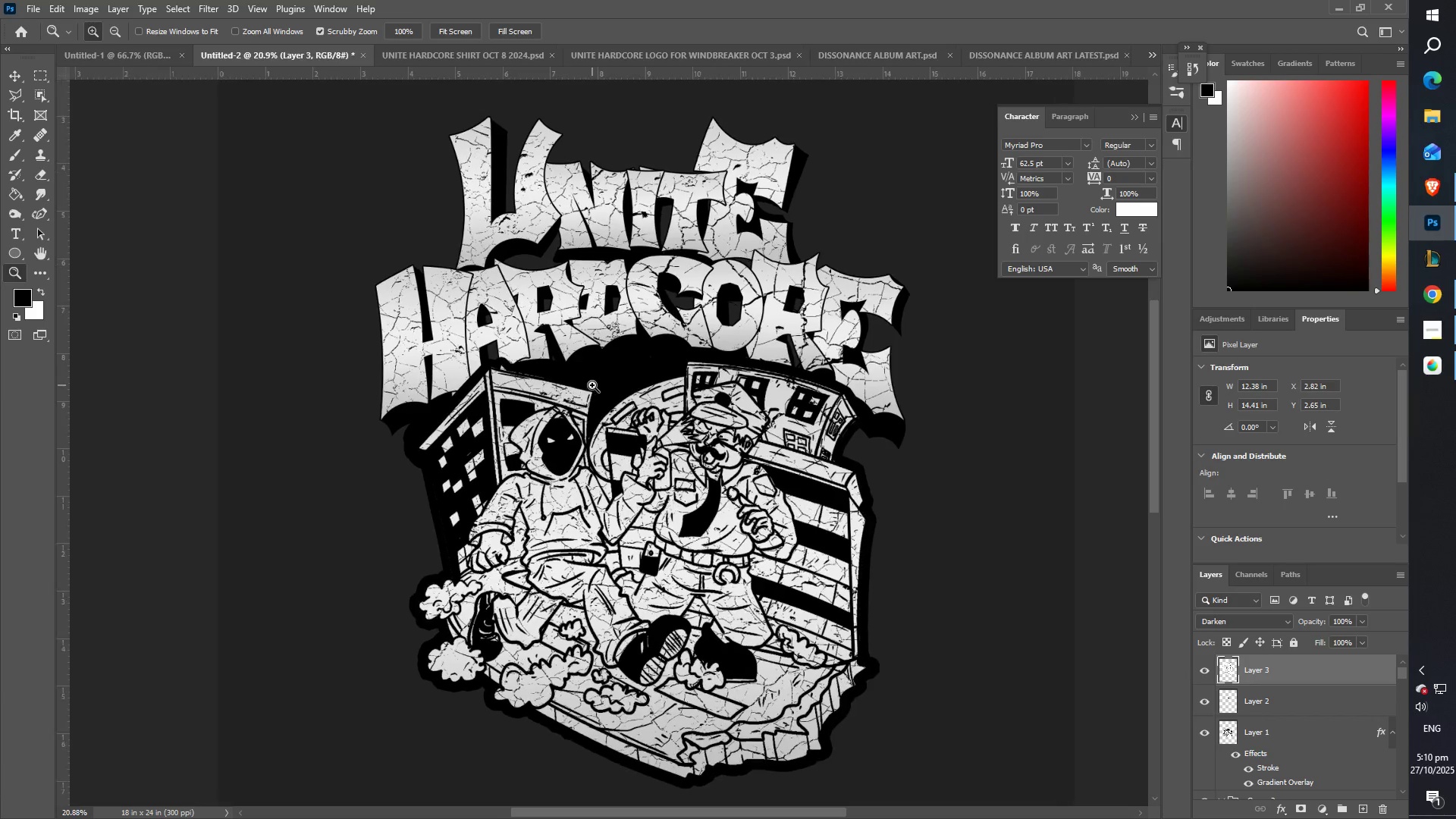 
left_click_drag(start_coordinate=[595, 385], to_coordinate=[603, 388])
 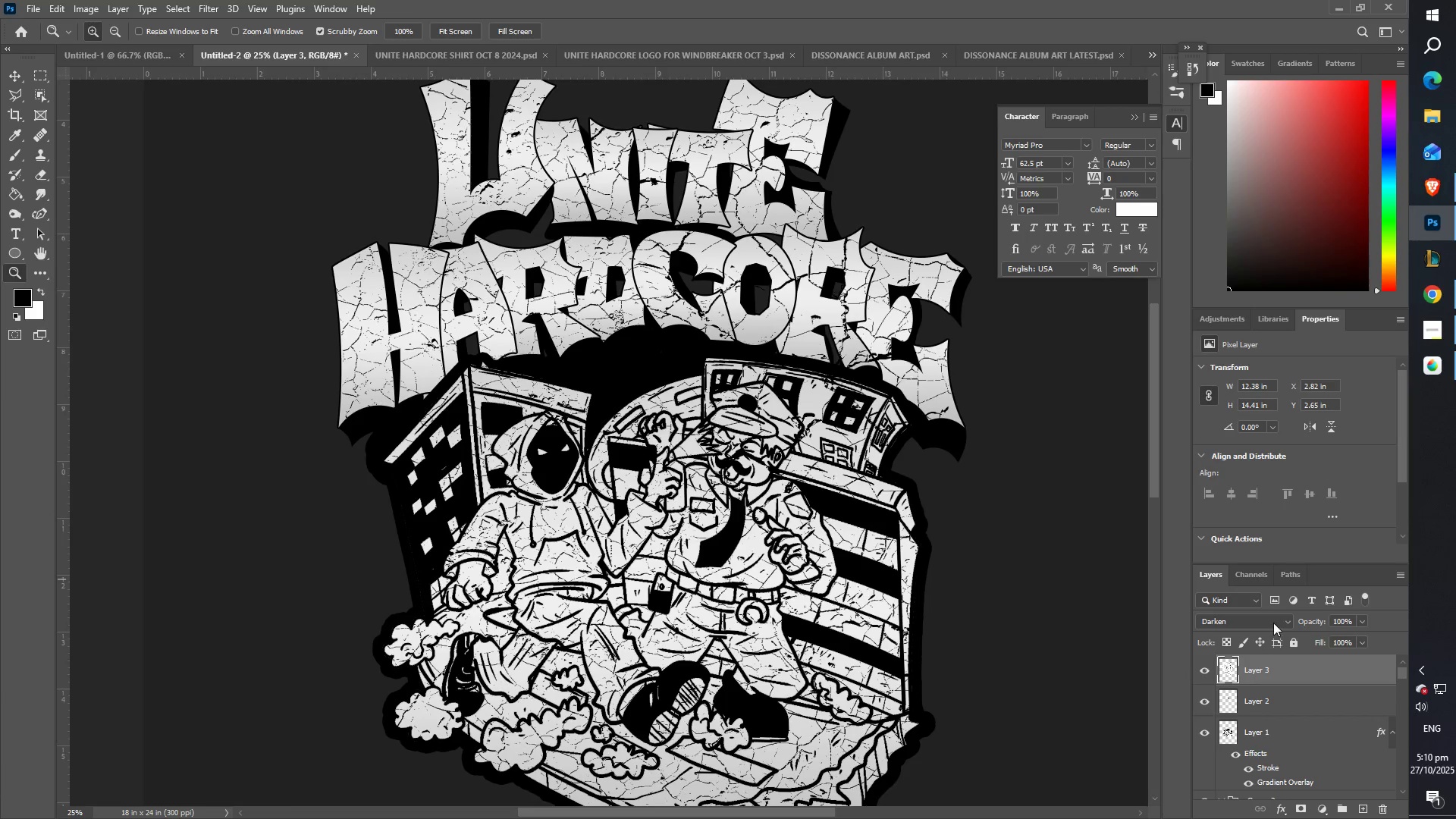 
mouse_move([1298, 625])
 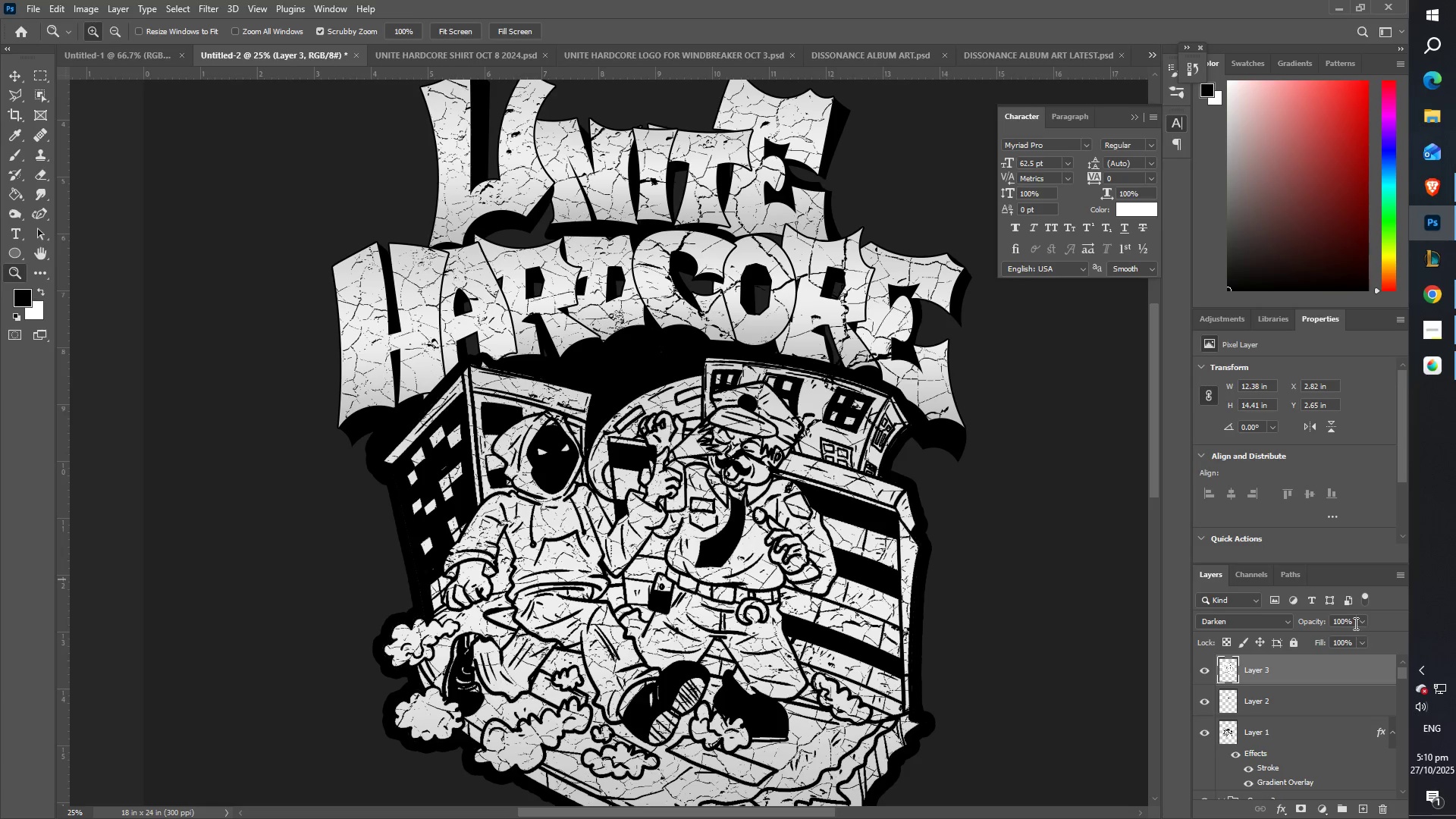 
left_click([1354, 623])
 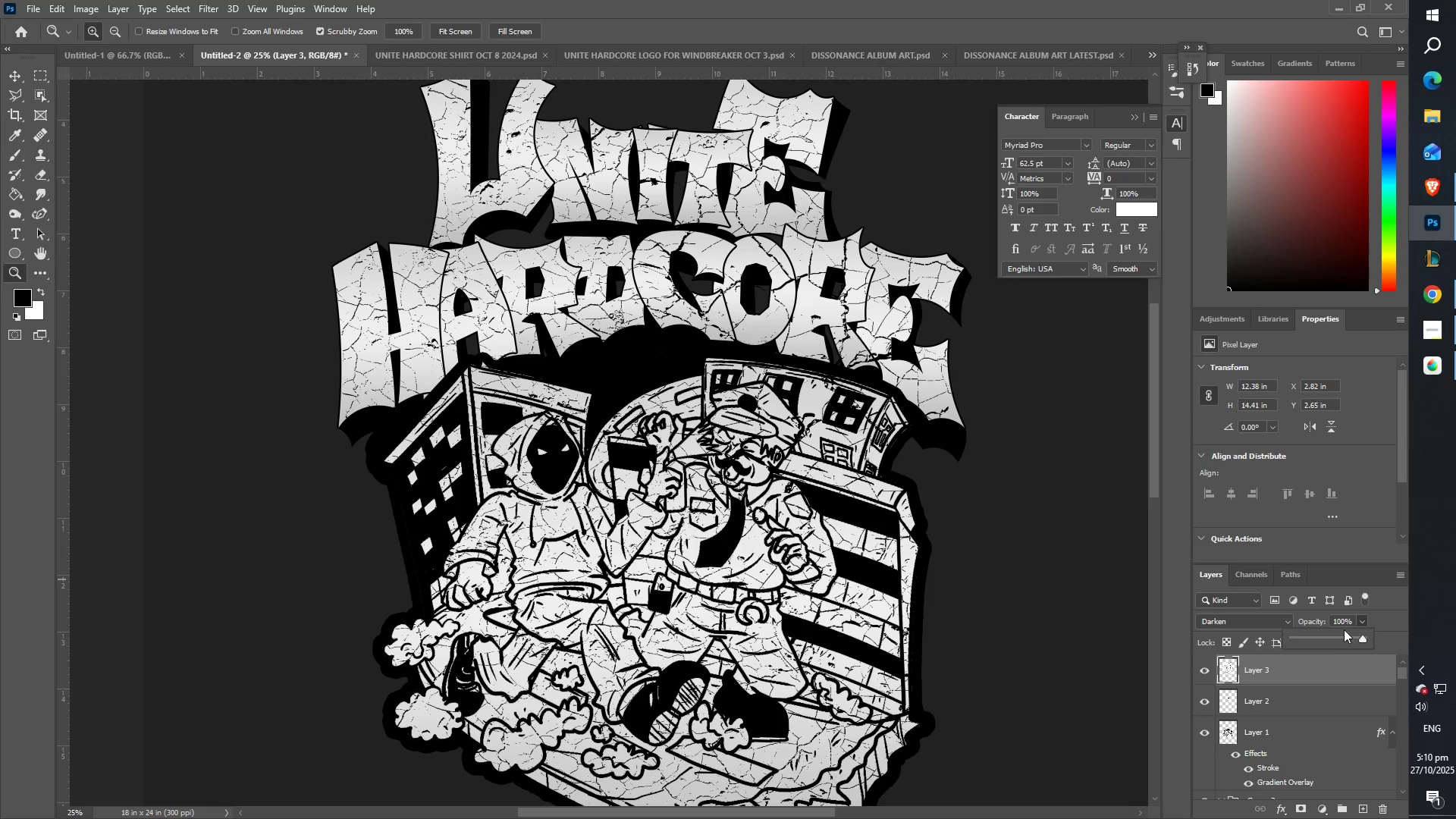 
double_click([1328, 640])
 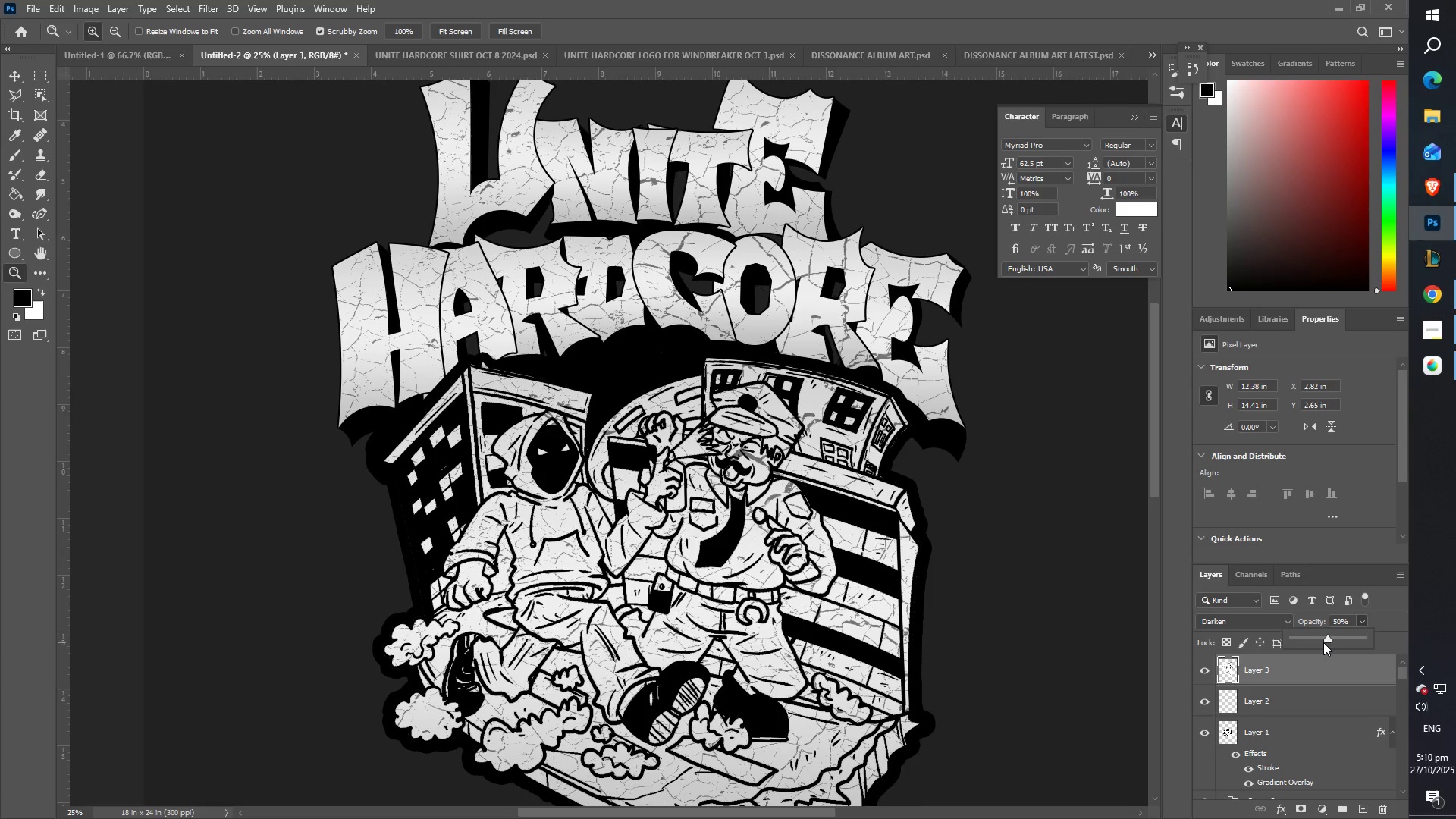 
left_click([1323, 642])
 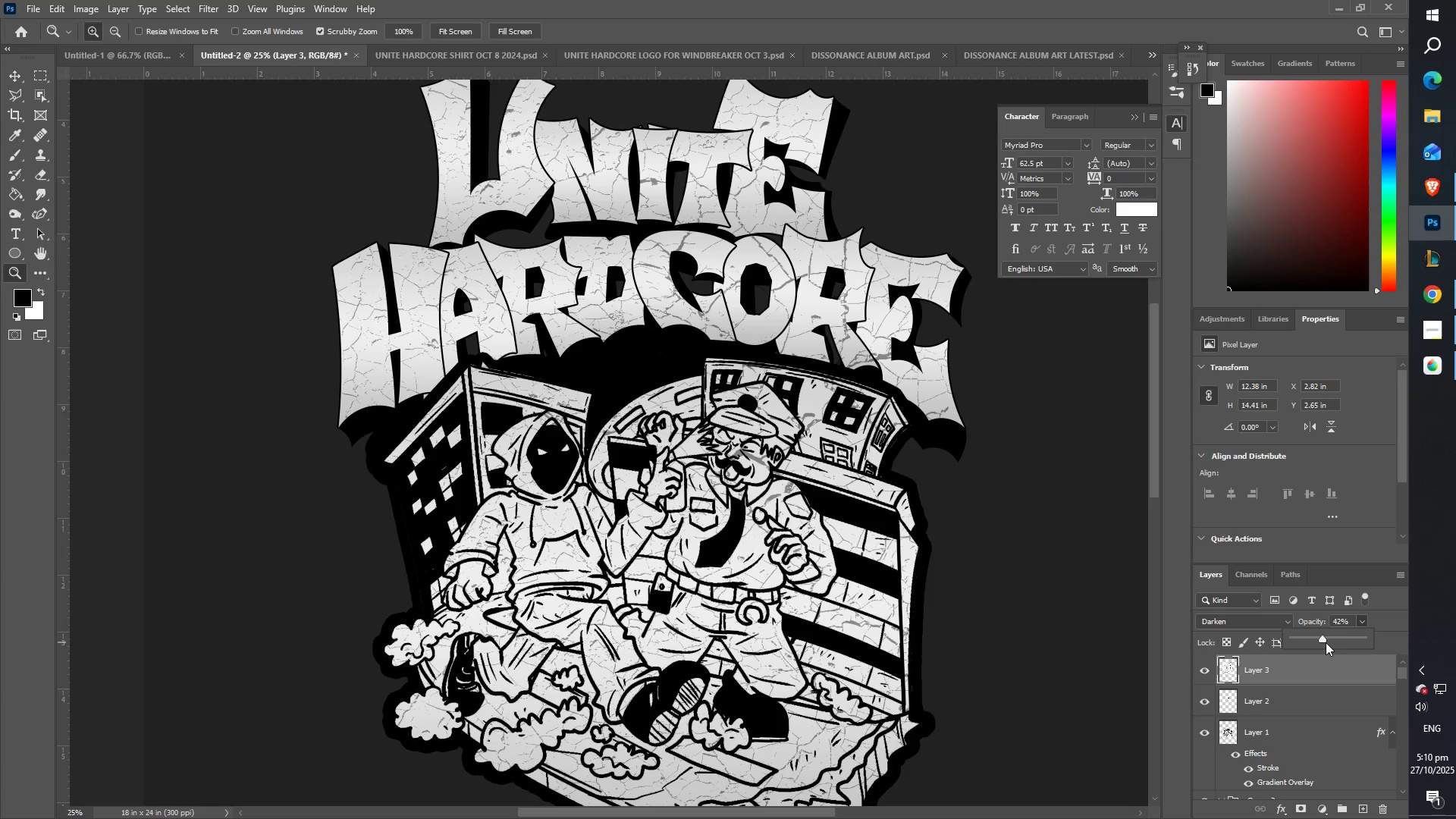 
left_click([1326, 642])
 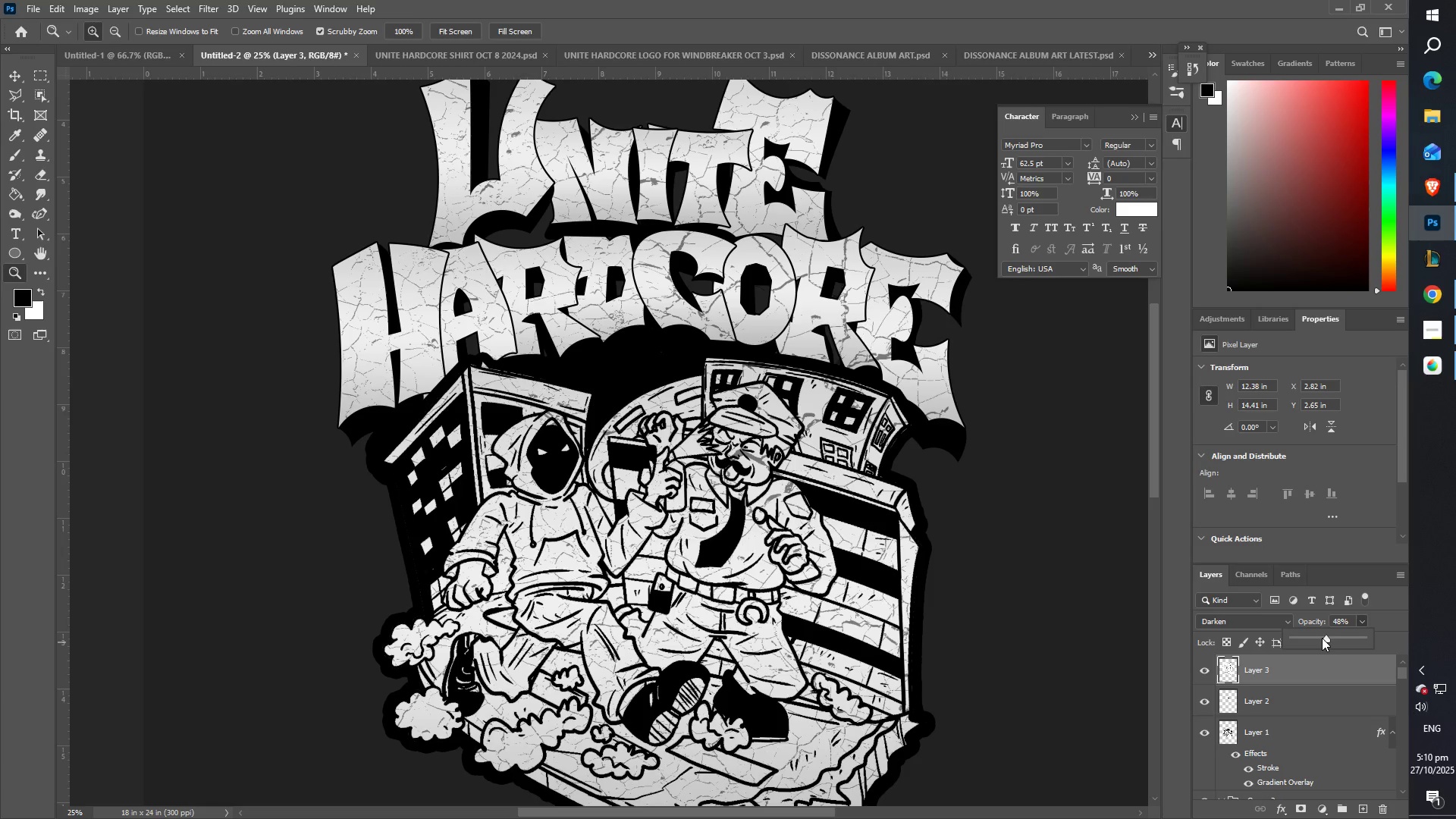 
left_click_drag(start_coordinate=[1322, 638], to_coordinate=[1386, 643])
 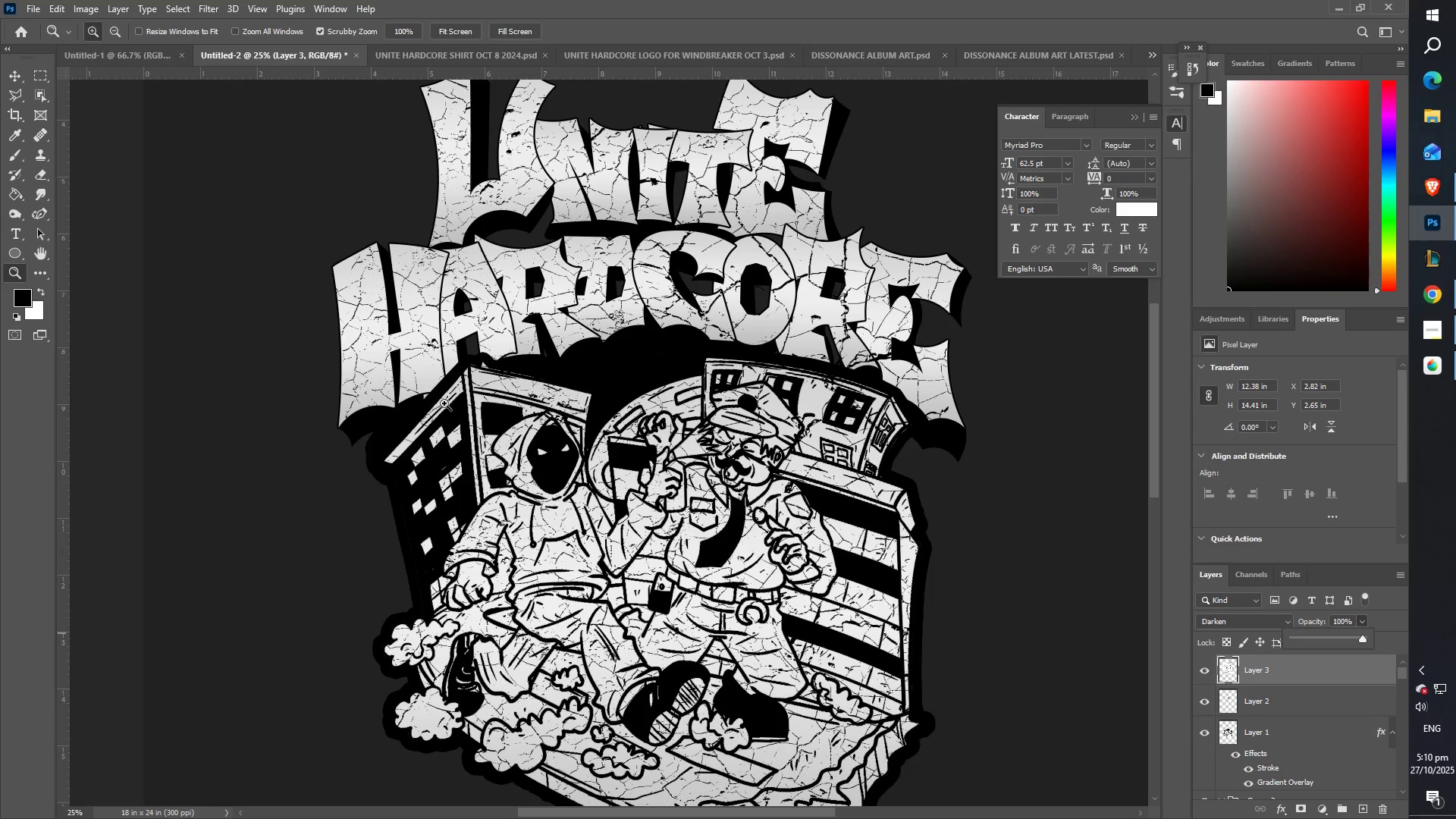 
type(ZZ)
 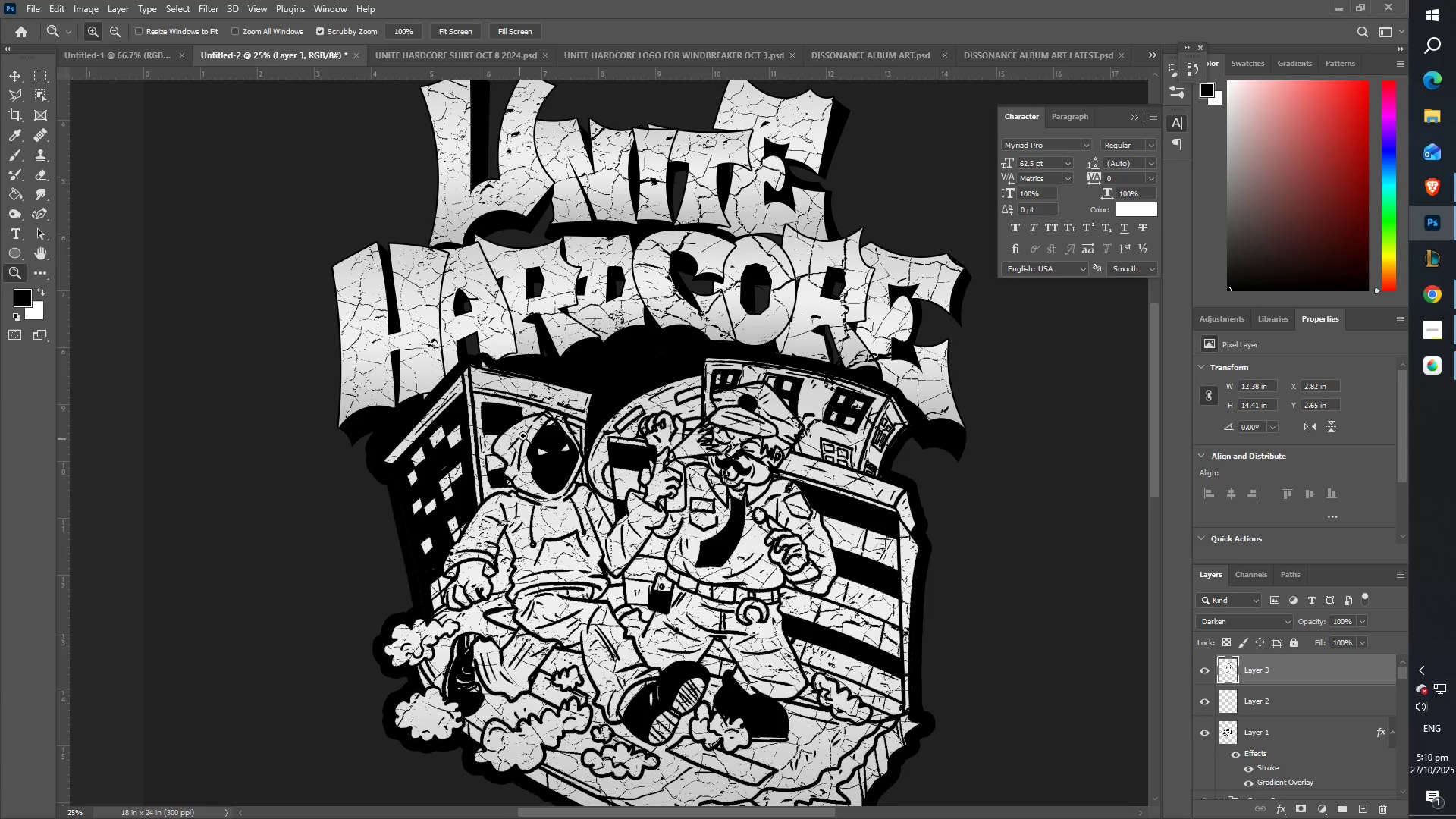 
left_click([547, 431])
 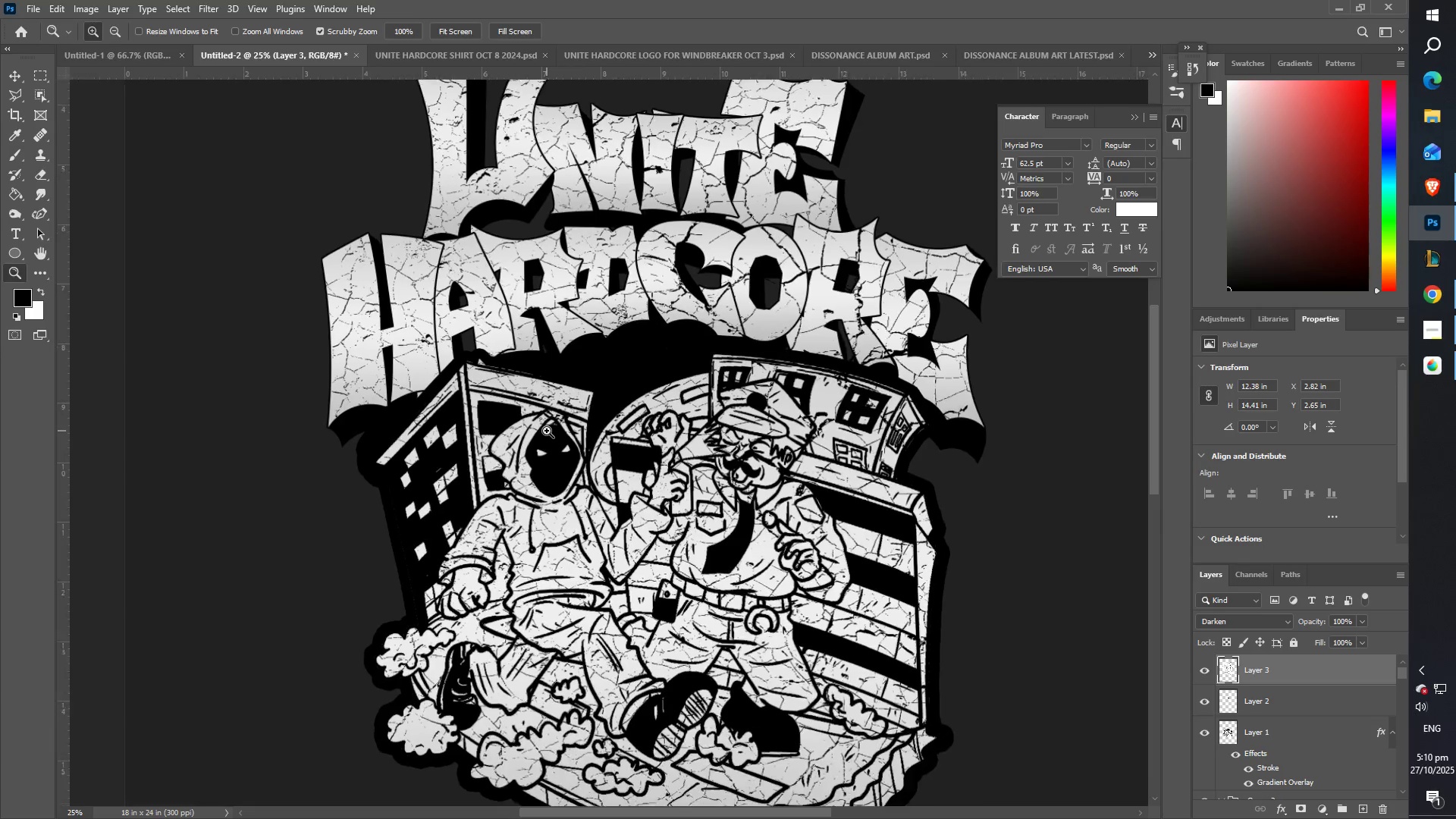 
key(Z)
 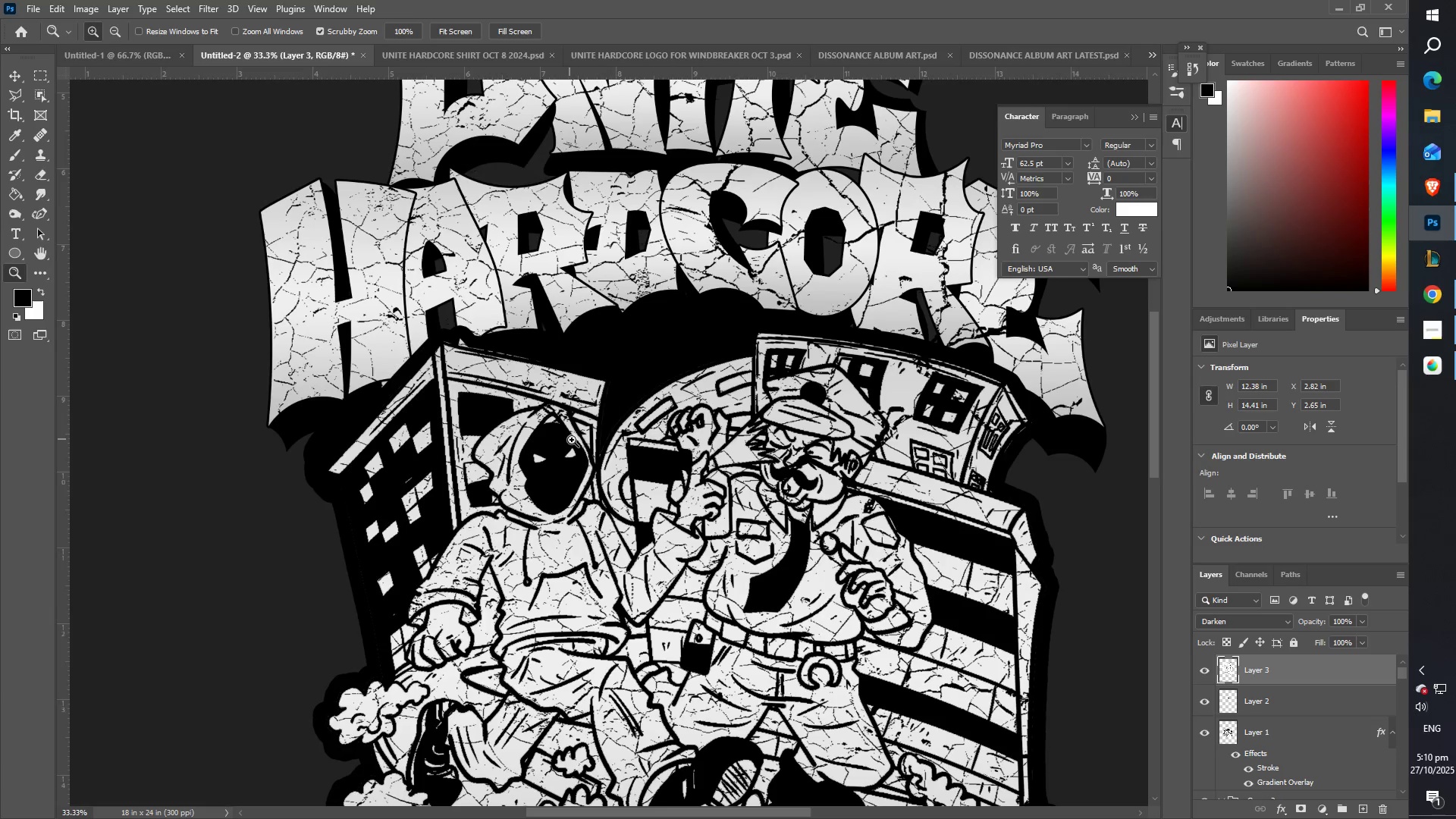 
left_click_drag(start_coordinate=[565, 440], to_coordinate=[518, 442])
 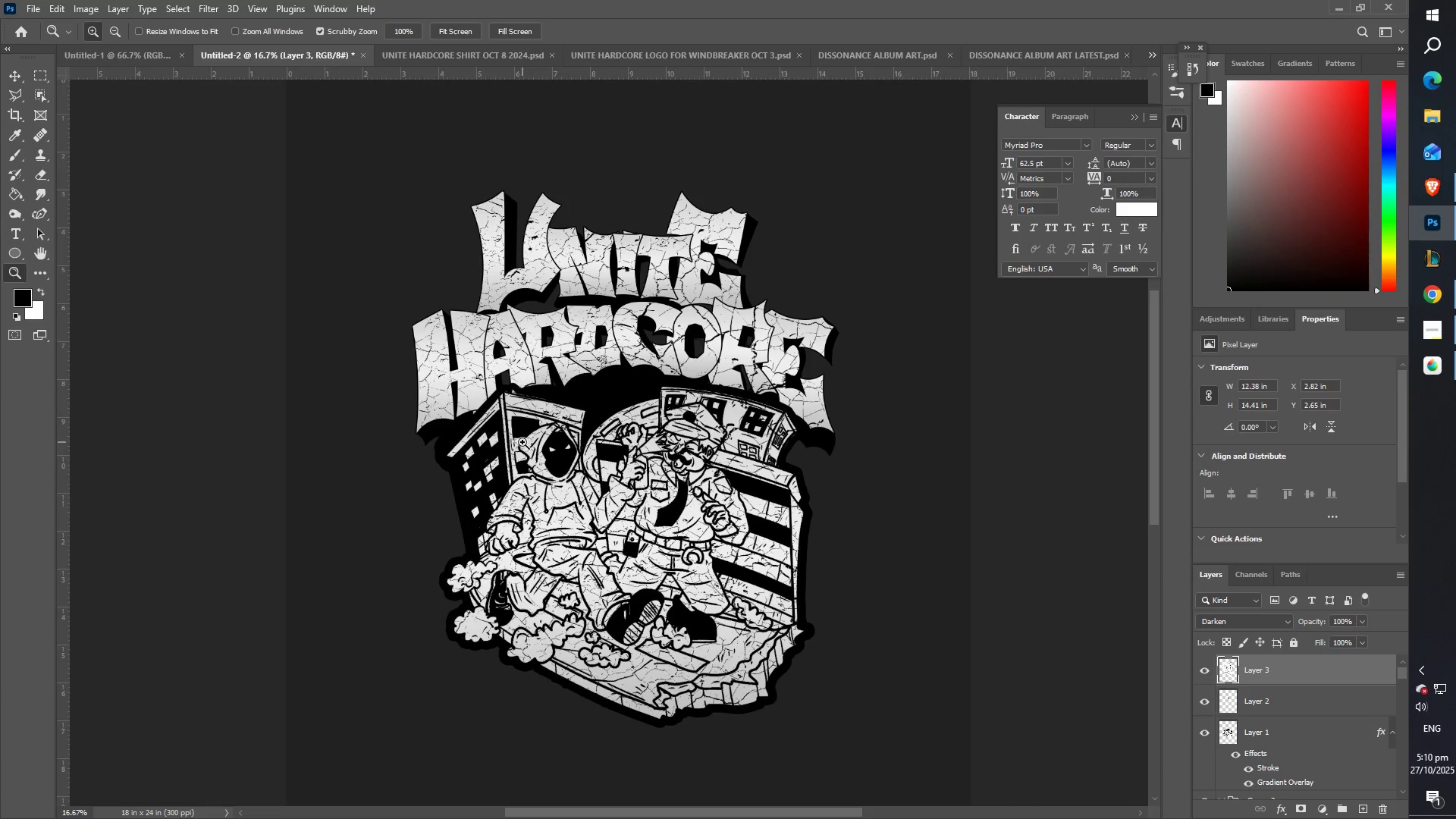 
scroll: coordinate [522, 442], scroll_direction: down, amount: 4.0
 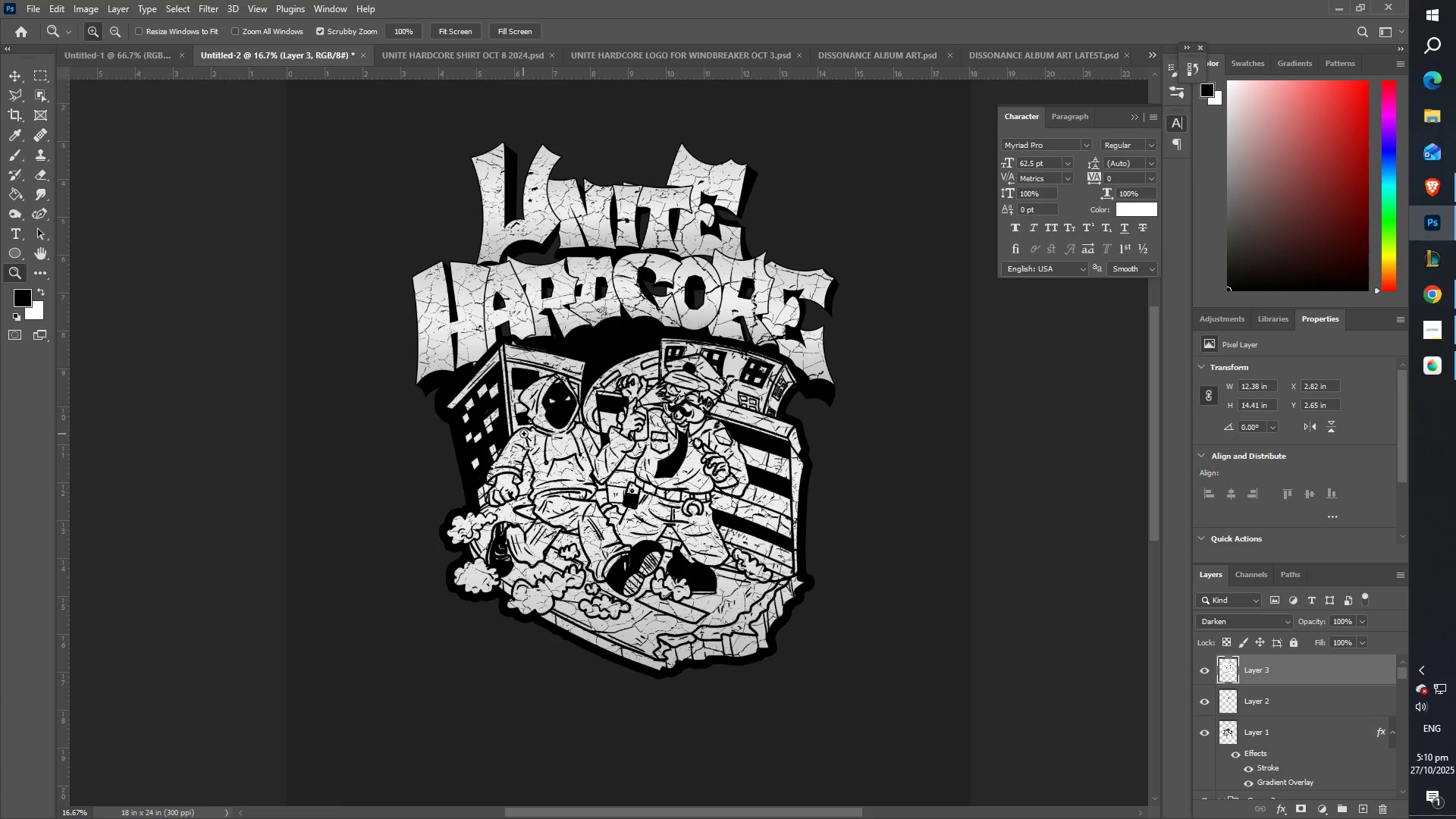 
left_click_drag(start_coordinate=[529, 431], to_coordinate=[551, 428])
 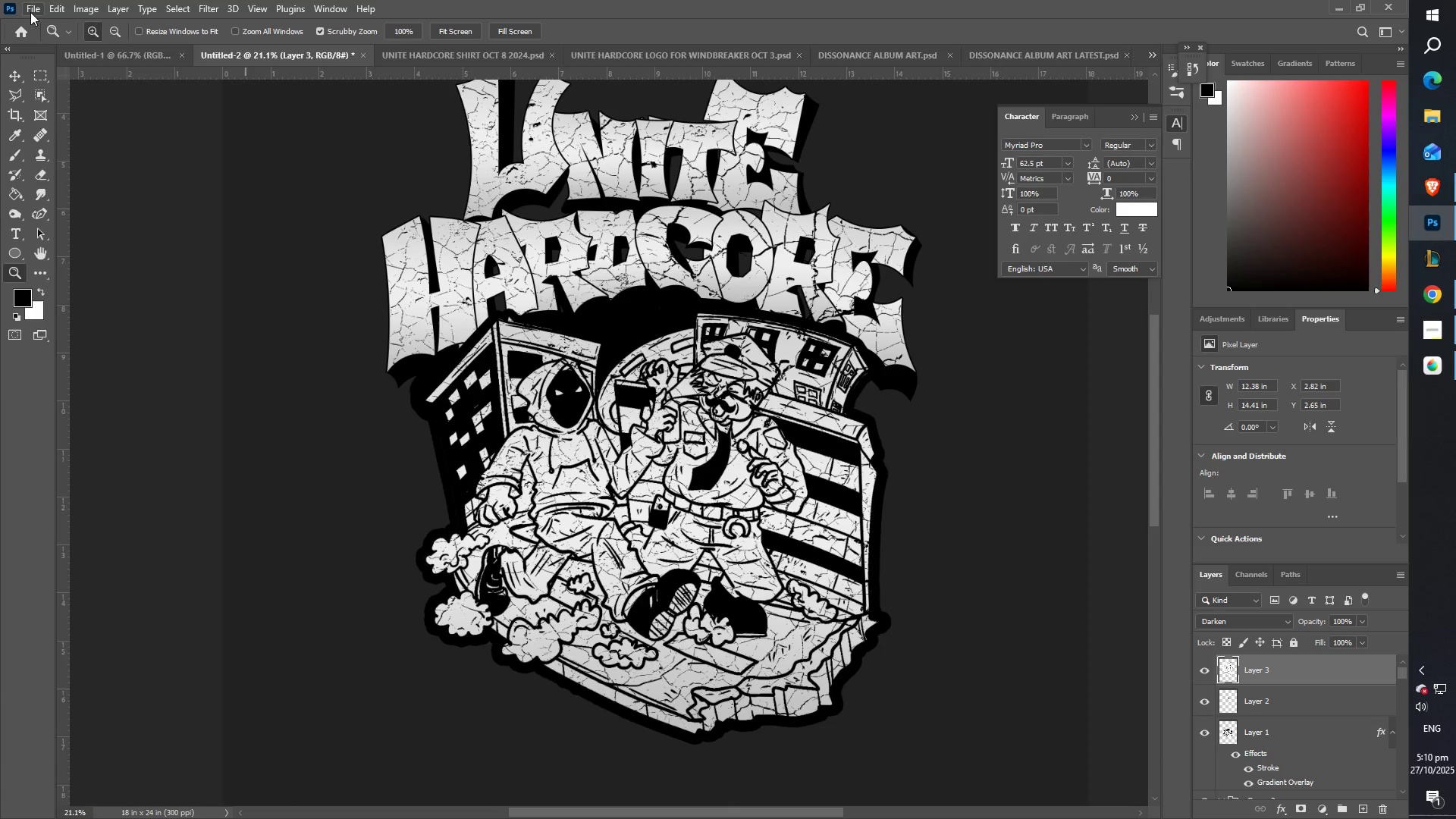 
scroll: coordinate [444, 284], scroll_direction: up, amount: 2.0
 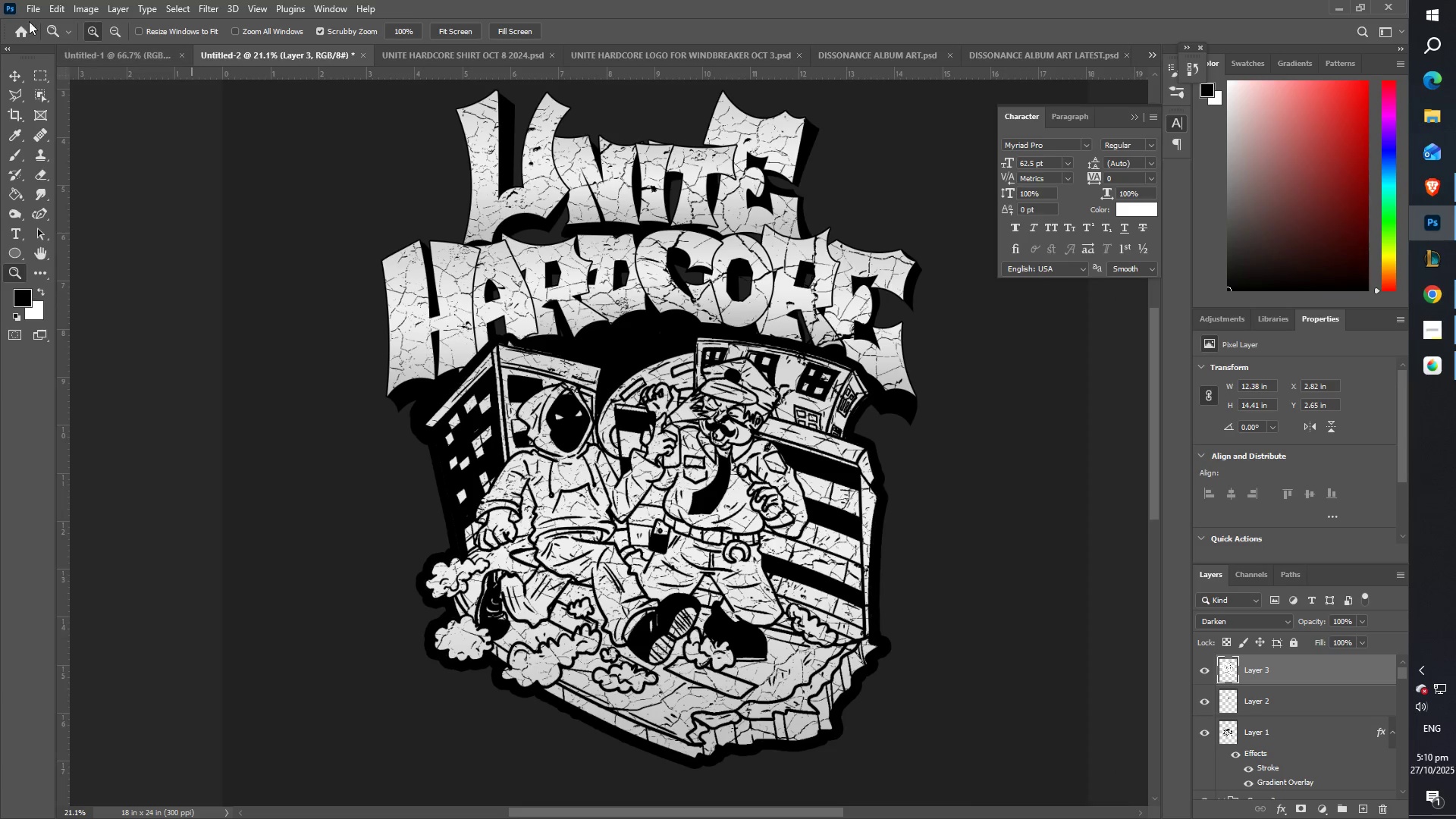 
left_click([27, 10])
 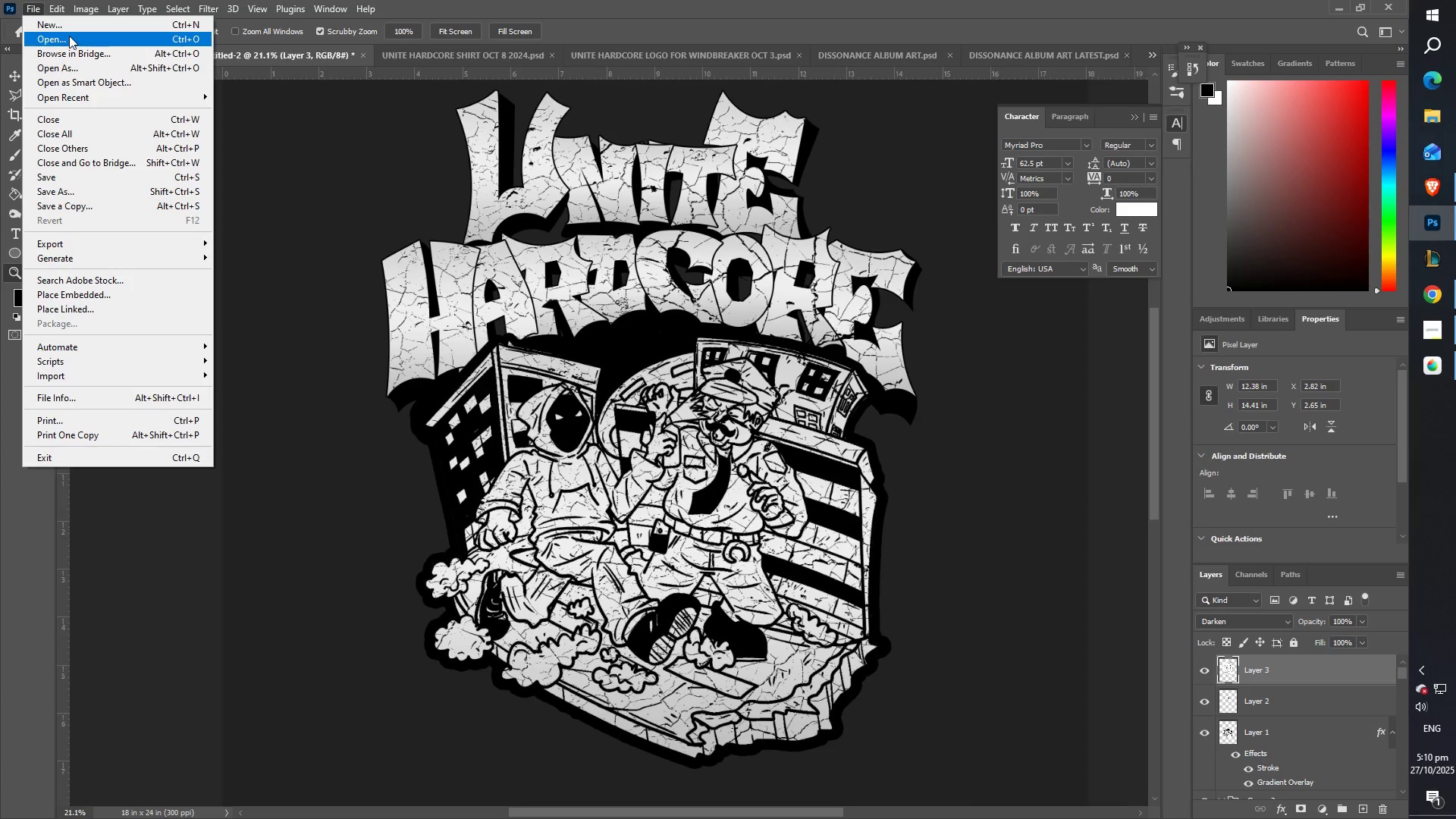 
left_click([118, 92])
 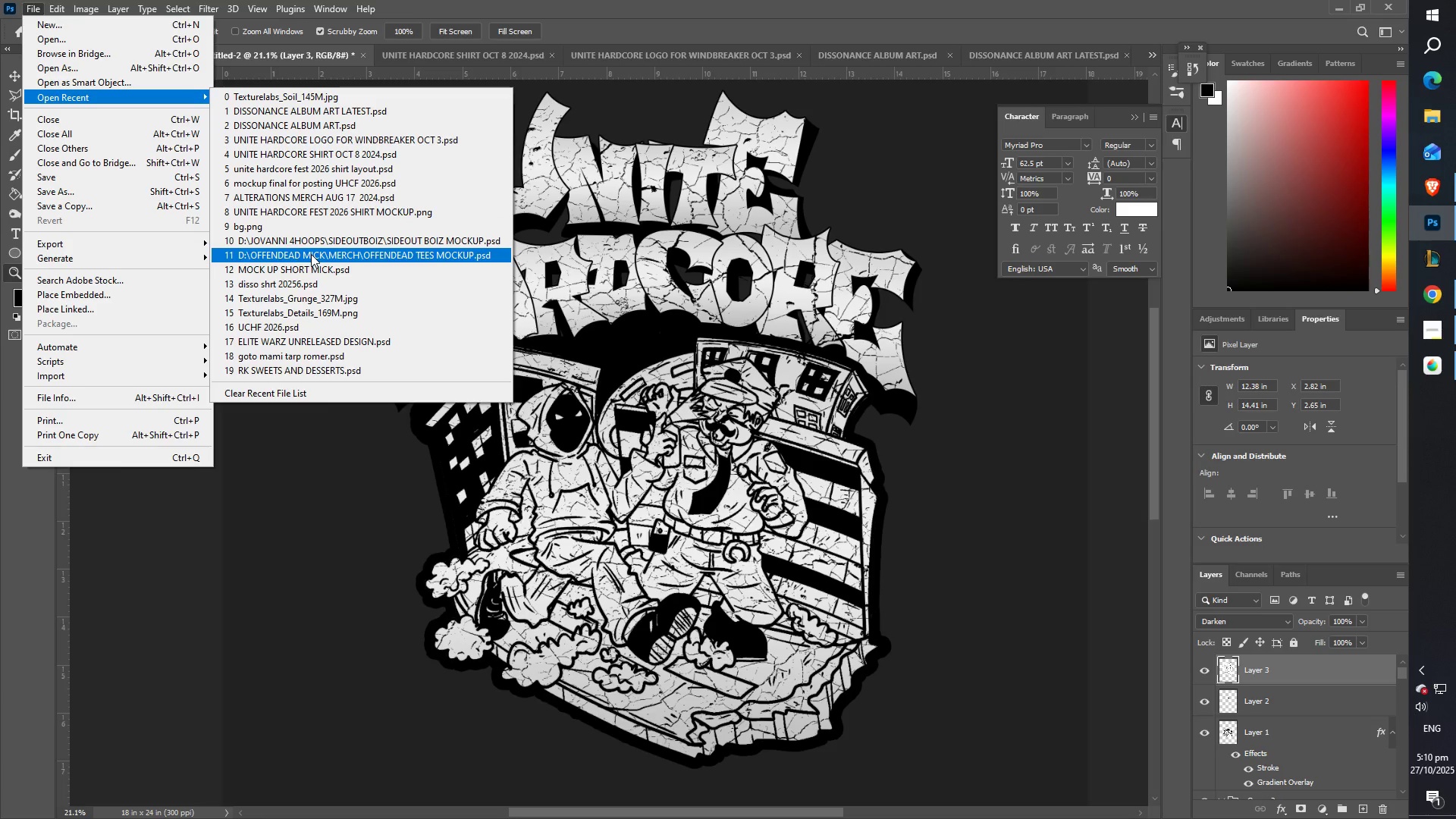 
wait(5.85)
 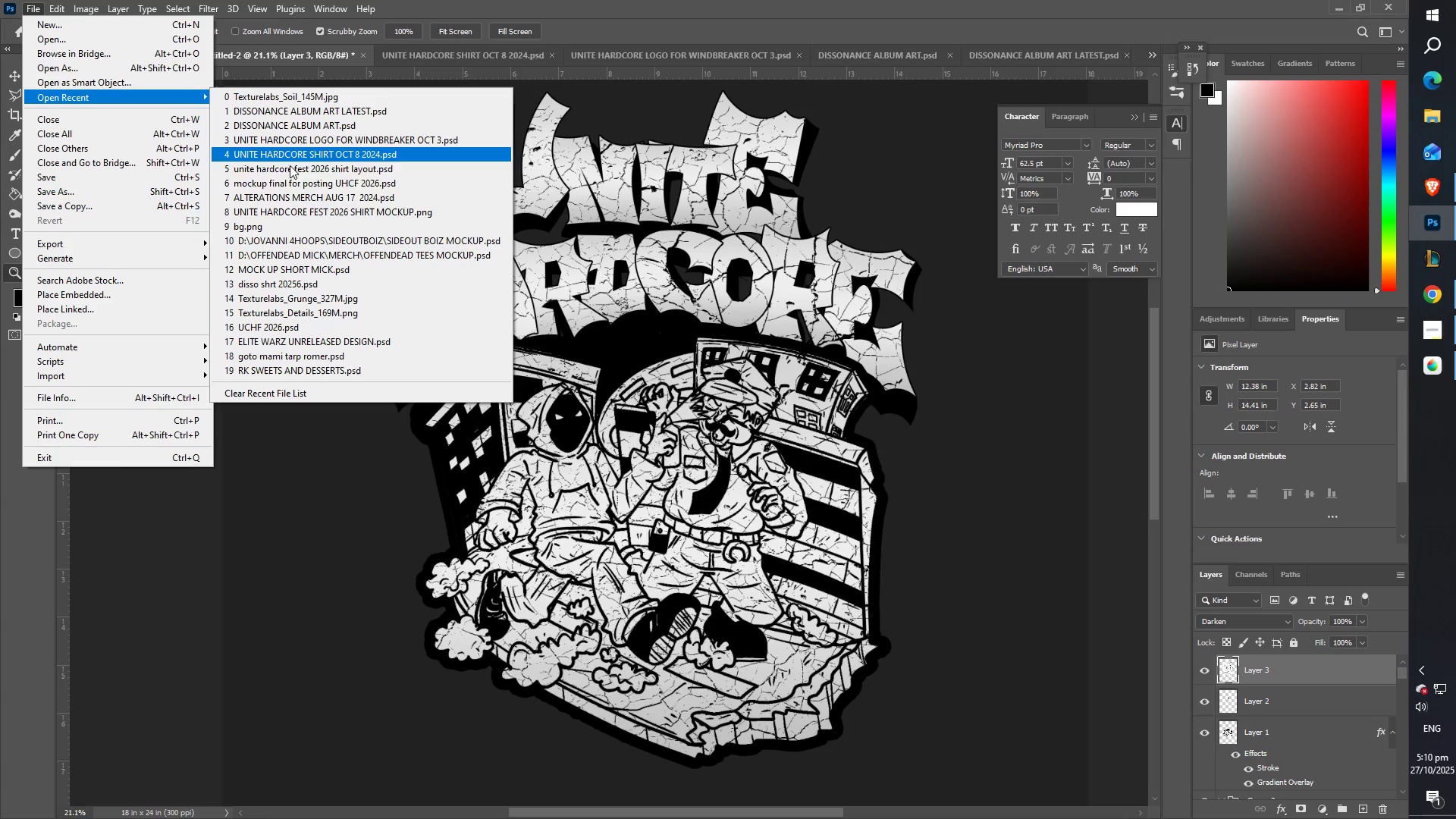 
left_click([314, 251])
 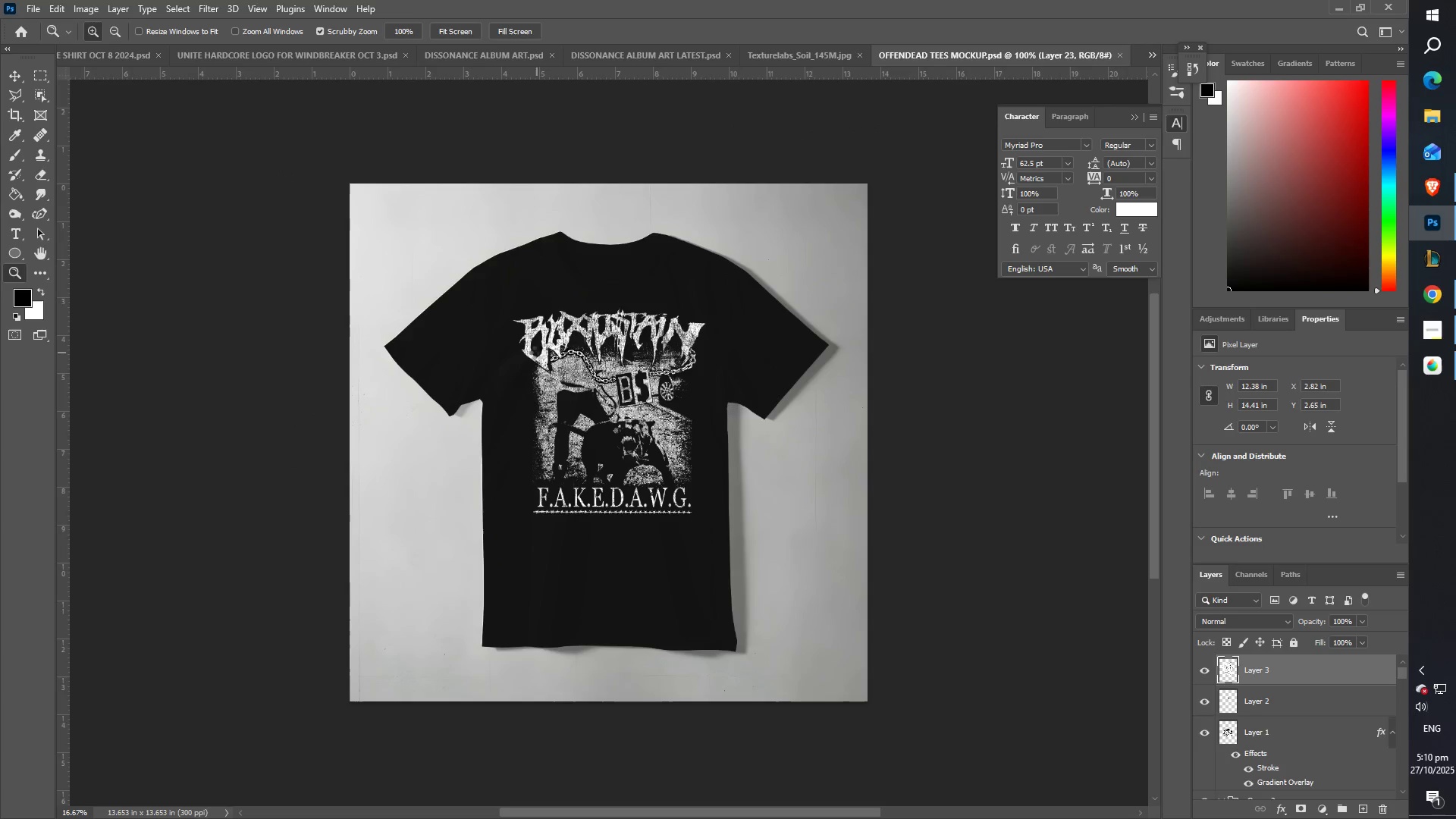 
left_click_drag(start_coordinate=[566, 357], to_coordinate=[611, 356])
 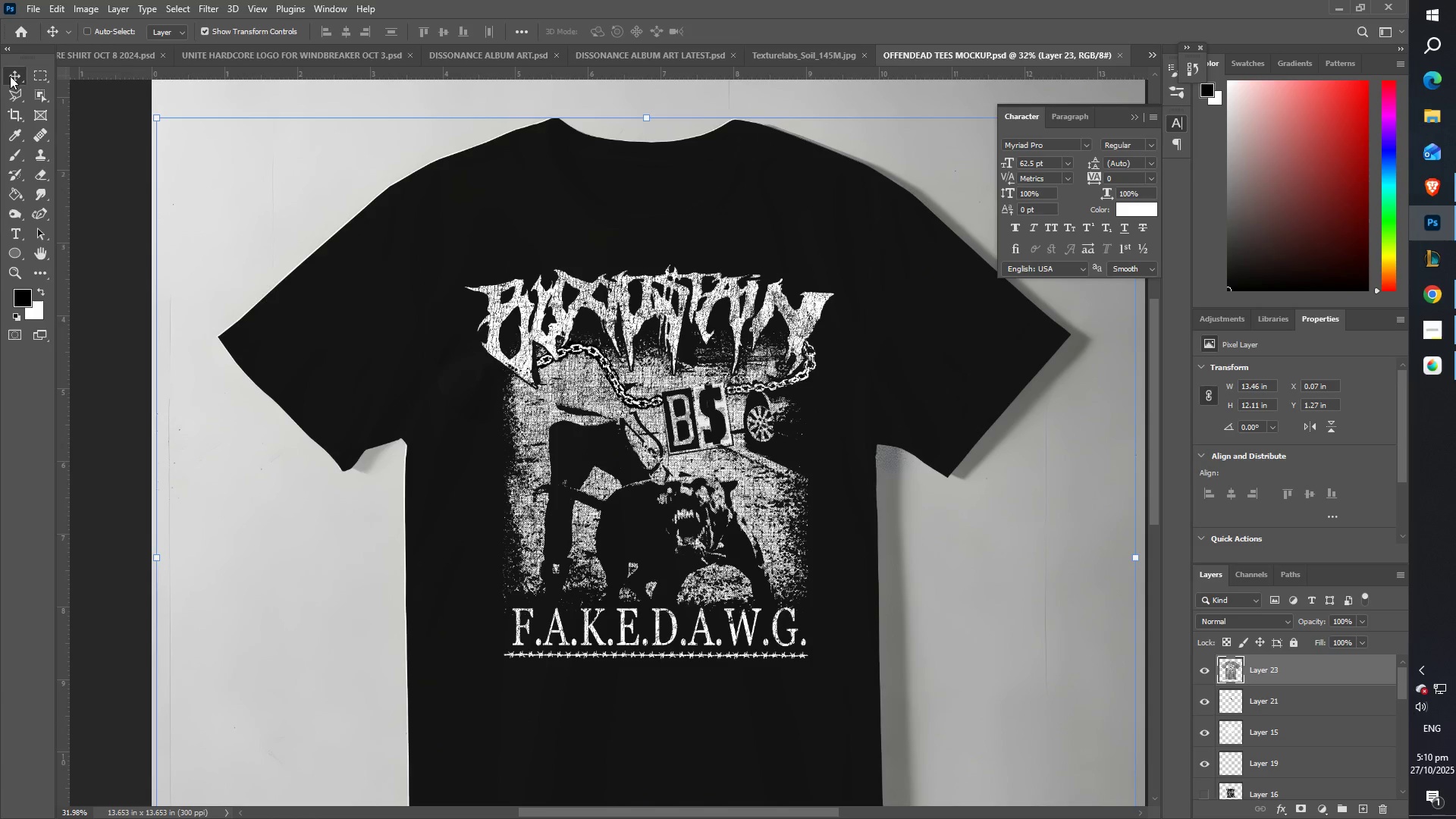 
left_click([10, 76])
 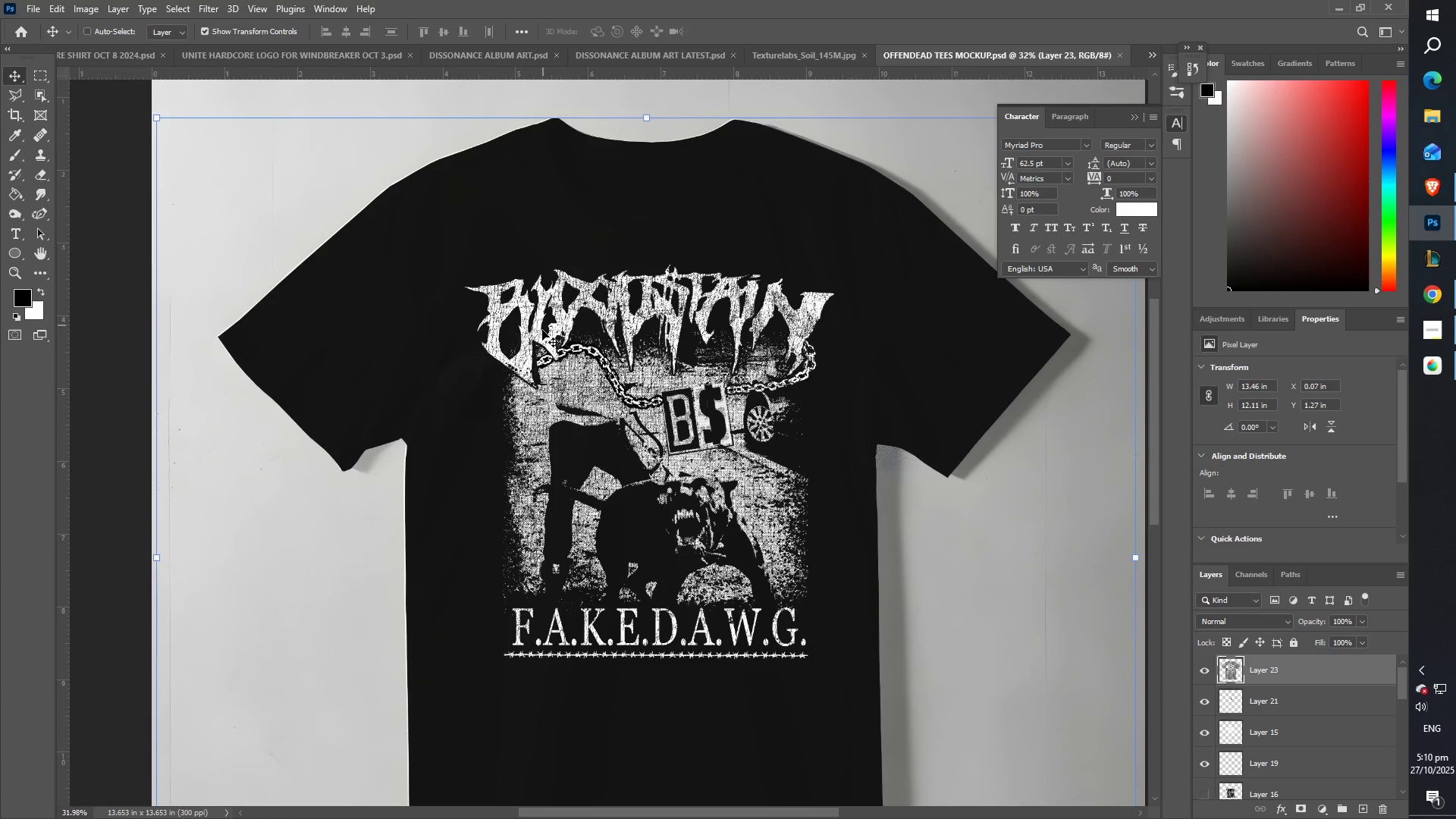 
right_click([538, 329])
 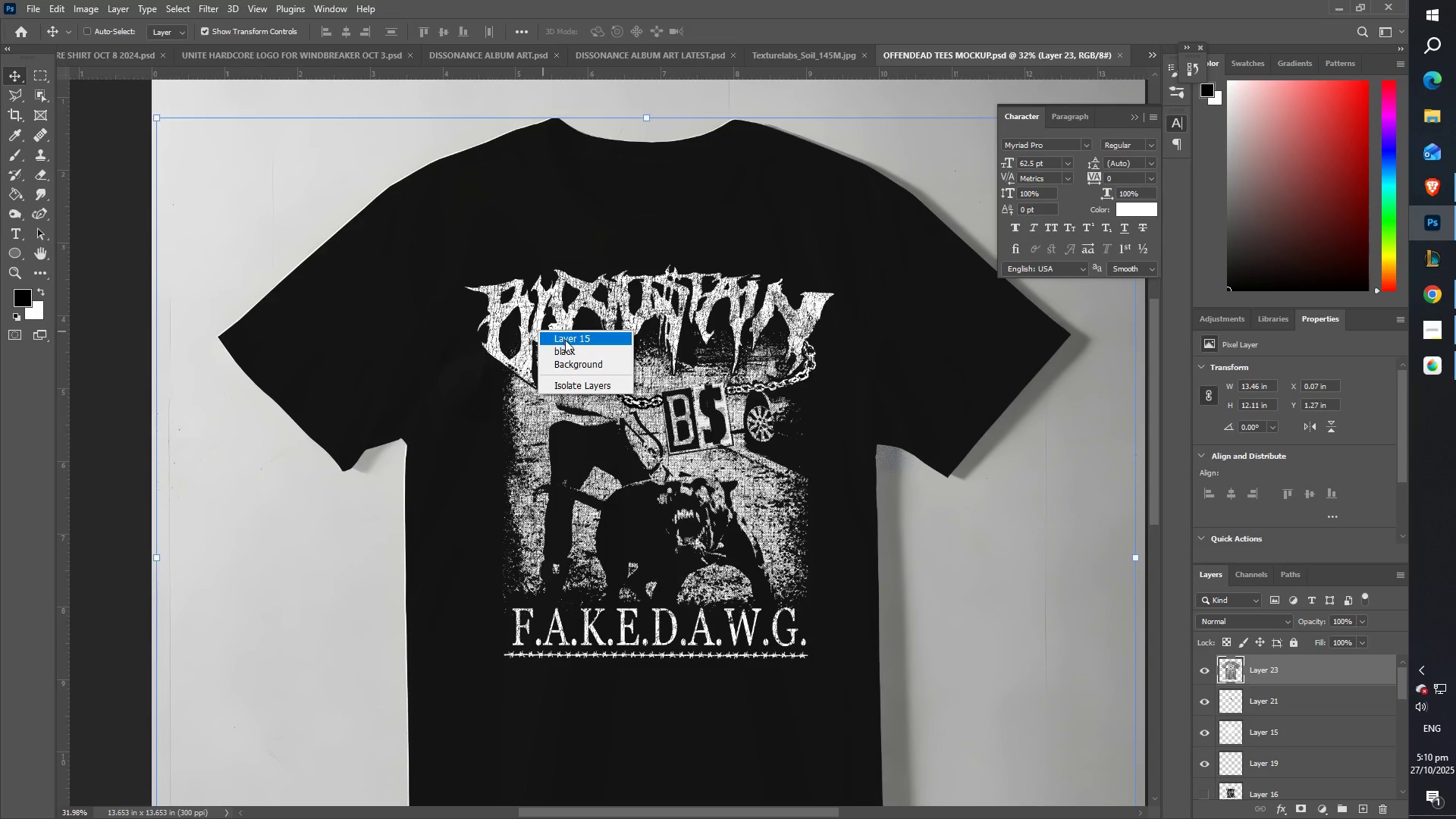 
left_click([565, 340])
 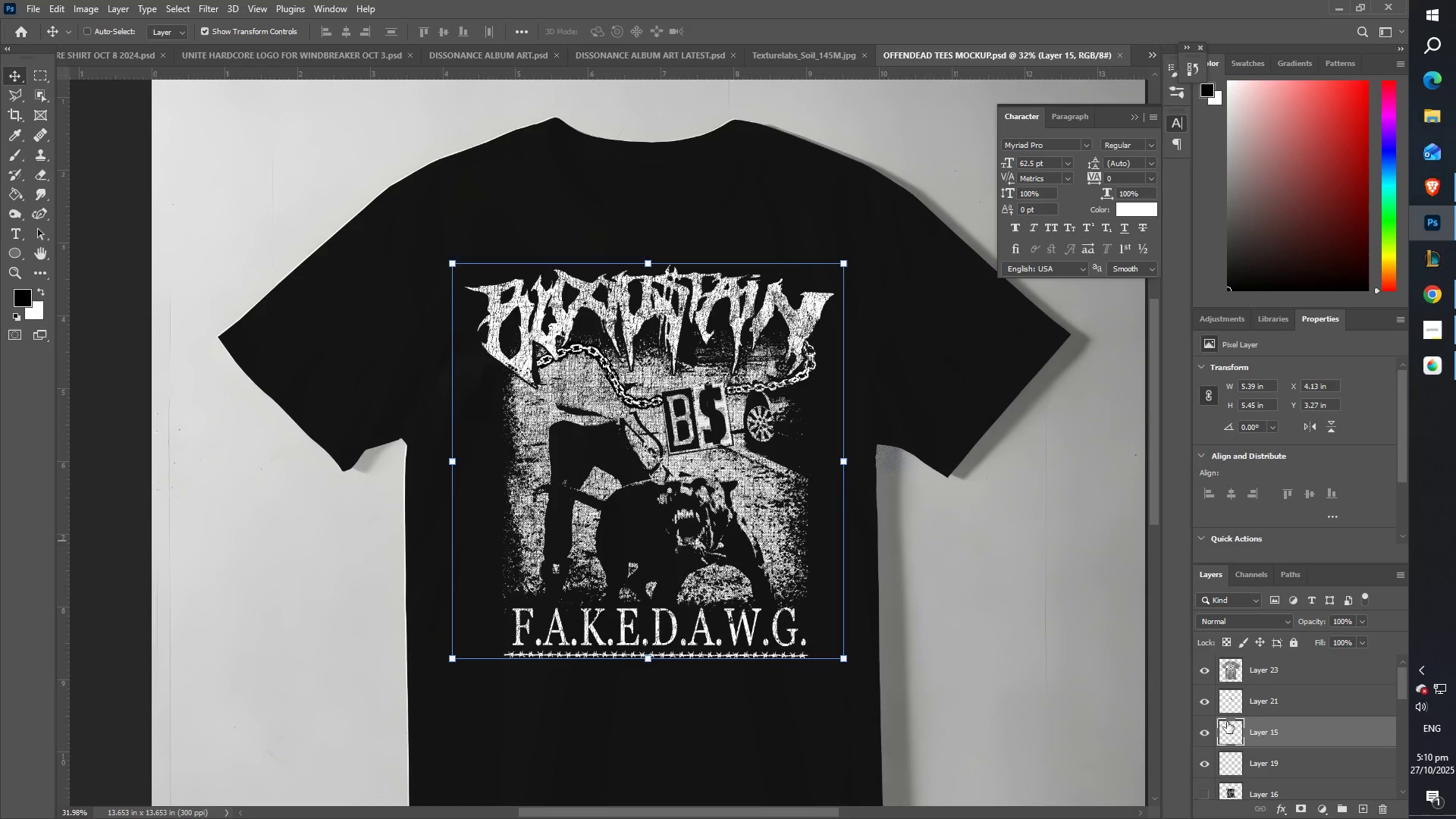 
left_click([1206, 735])
 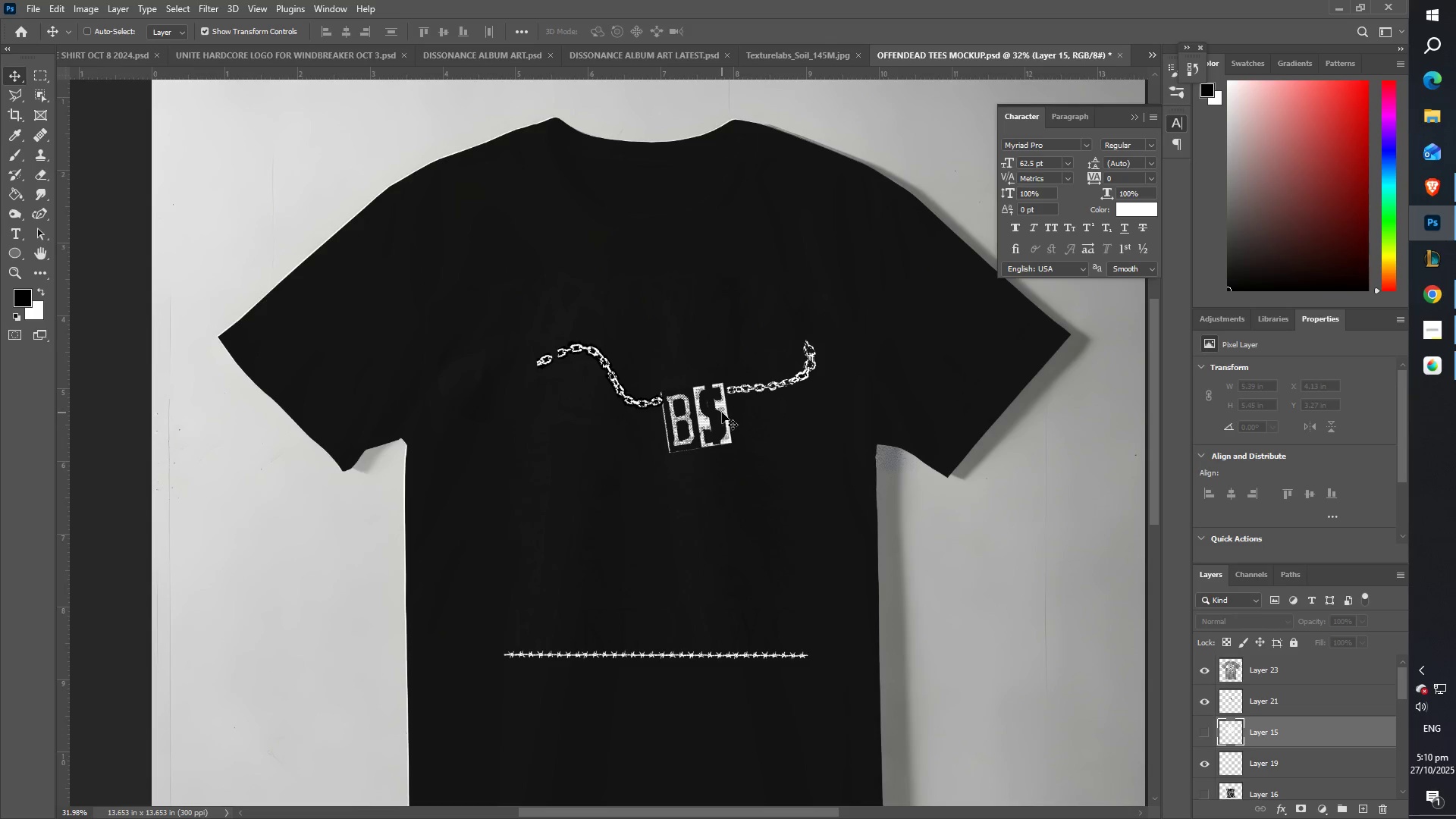 
key(Control+ControlLeft)
 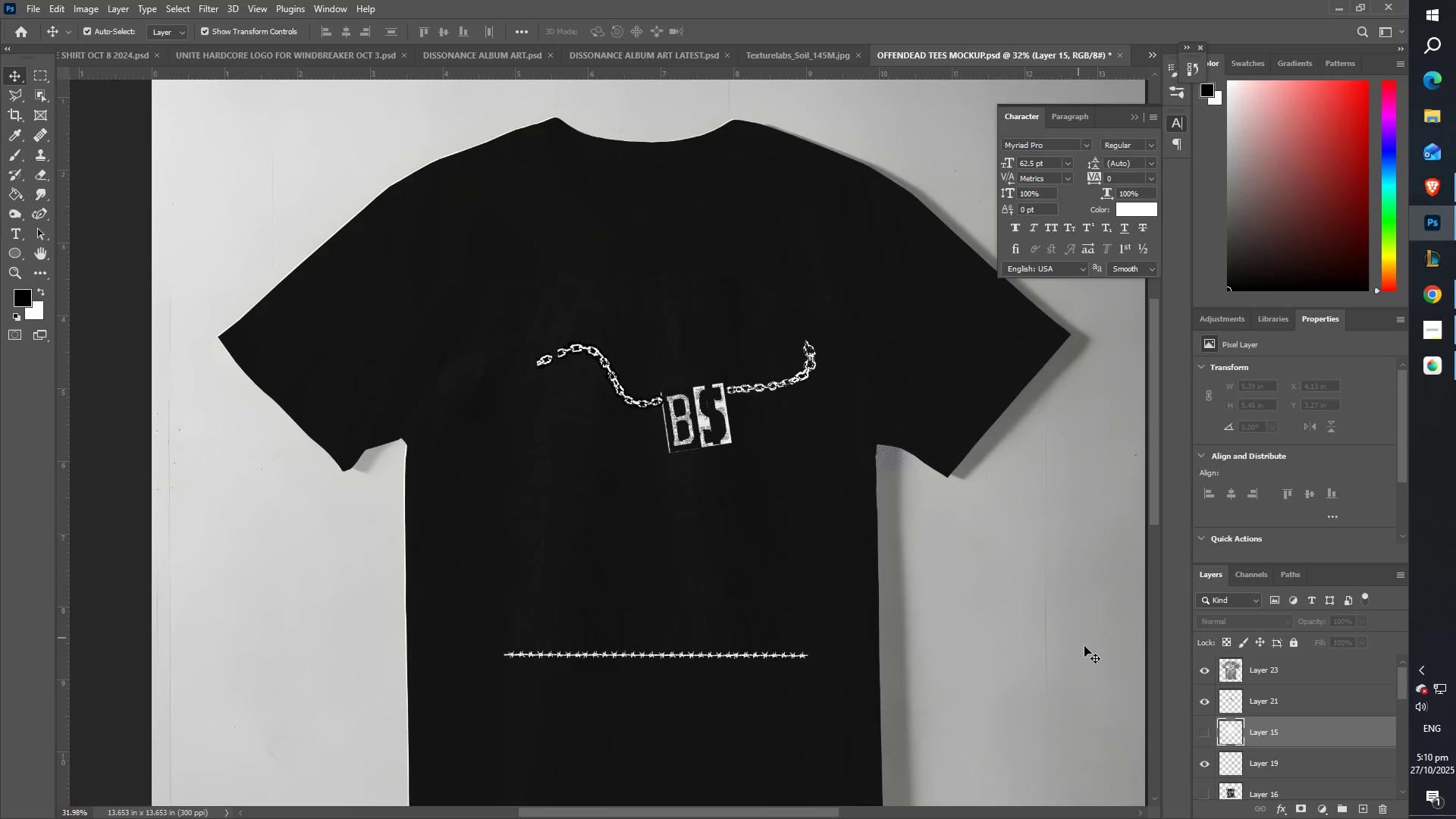 
key(Control+Z)
 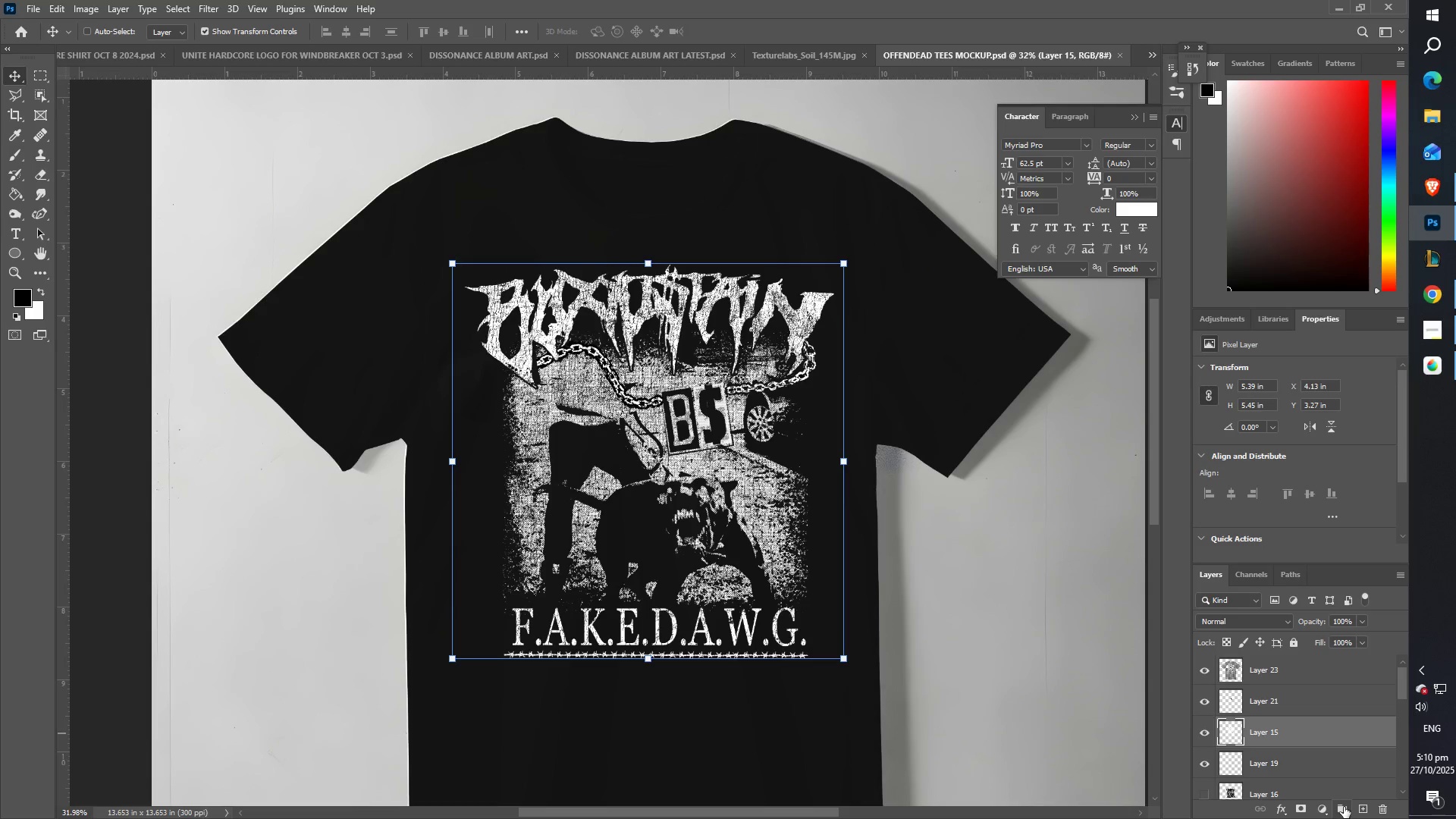 
left_click([1344, 807])
 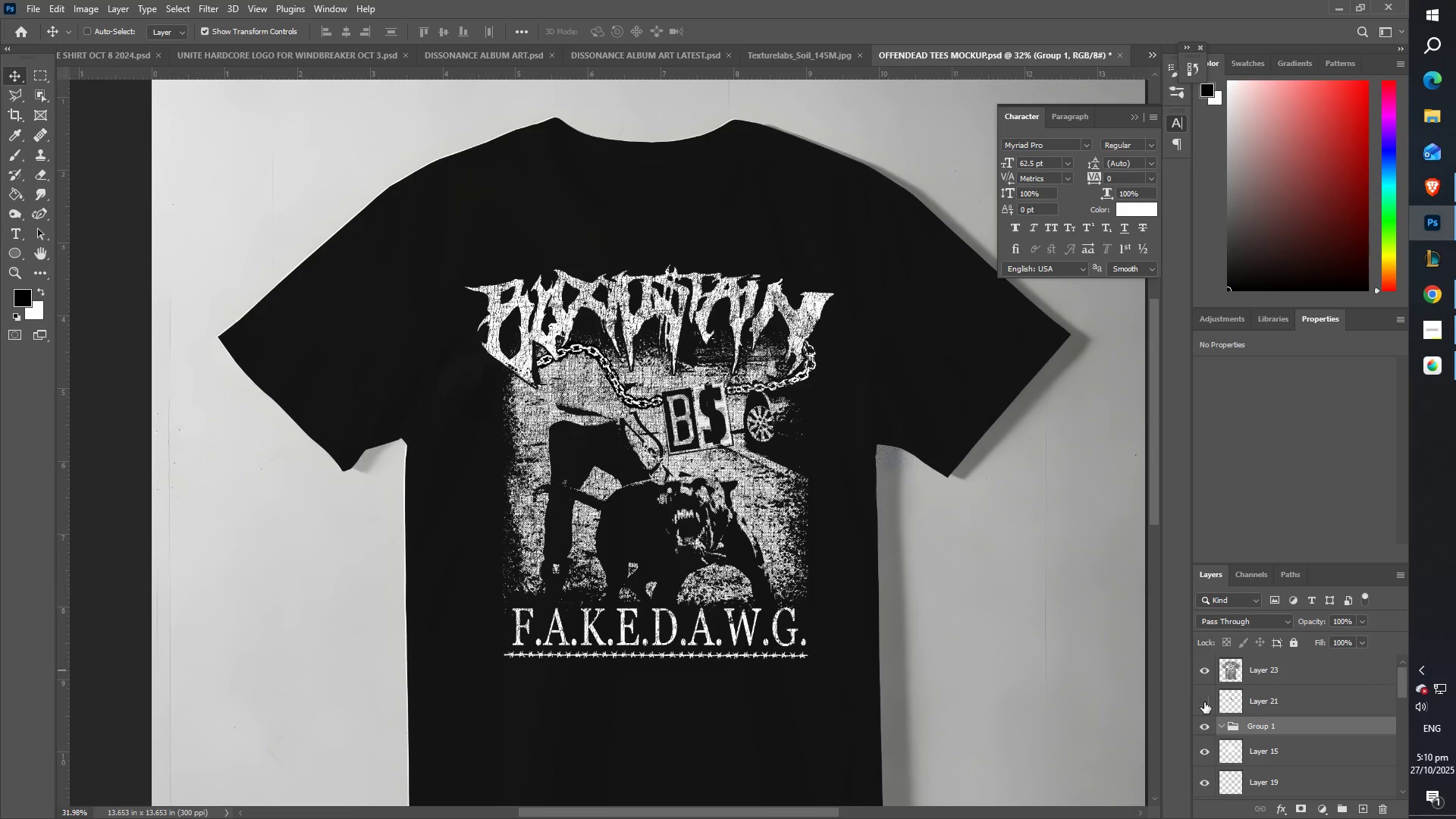 
left_click([1204, 702])
 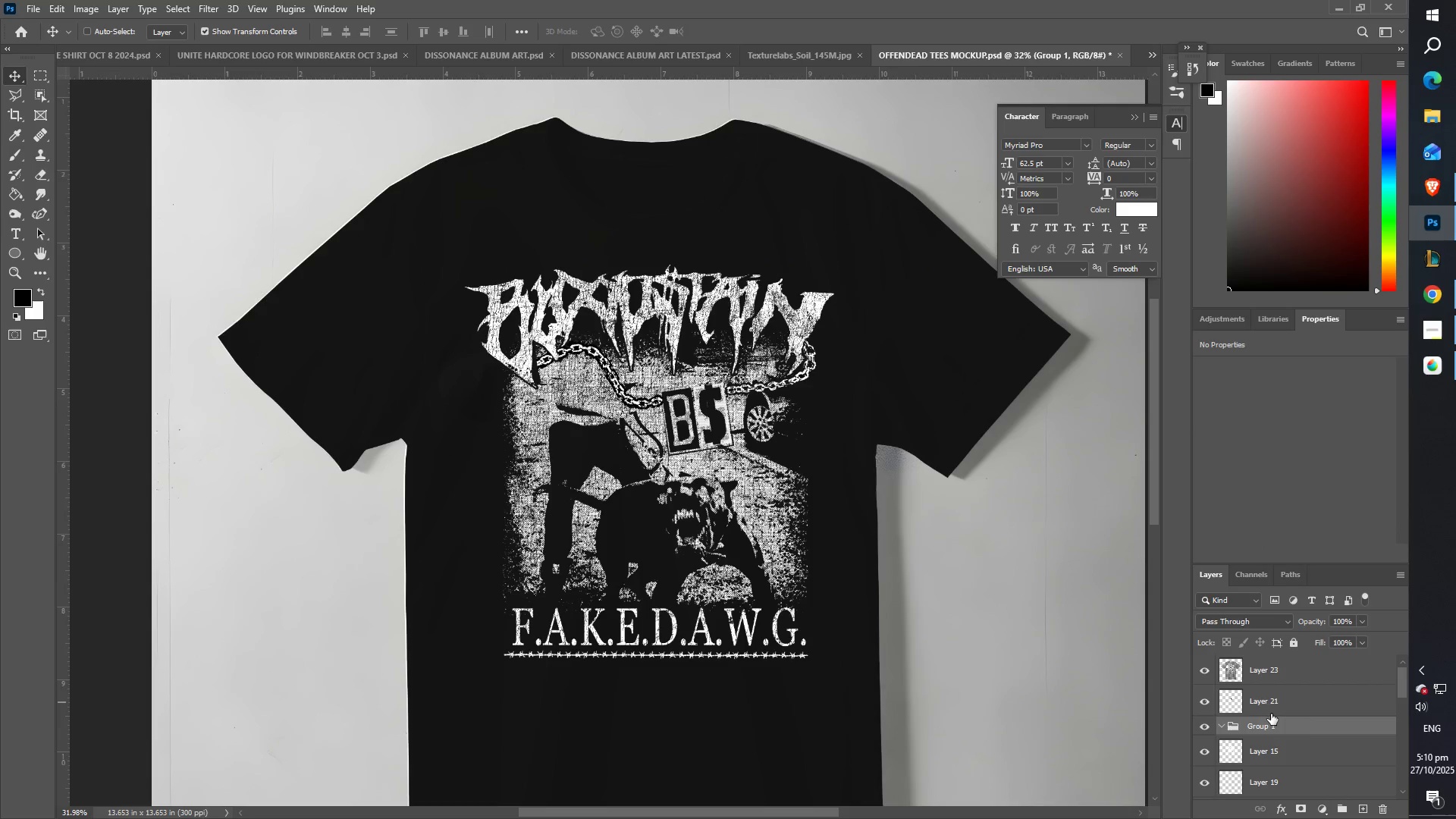 
left_click_drag(start_coordinate=[1272, 712], to_coordinate=[1279, 736])
 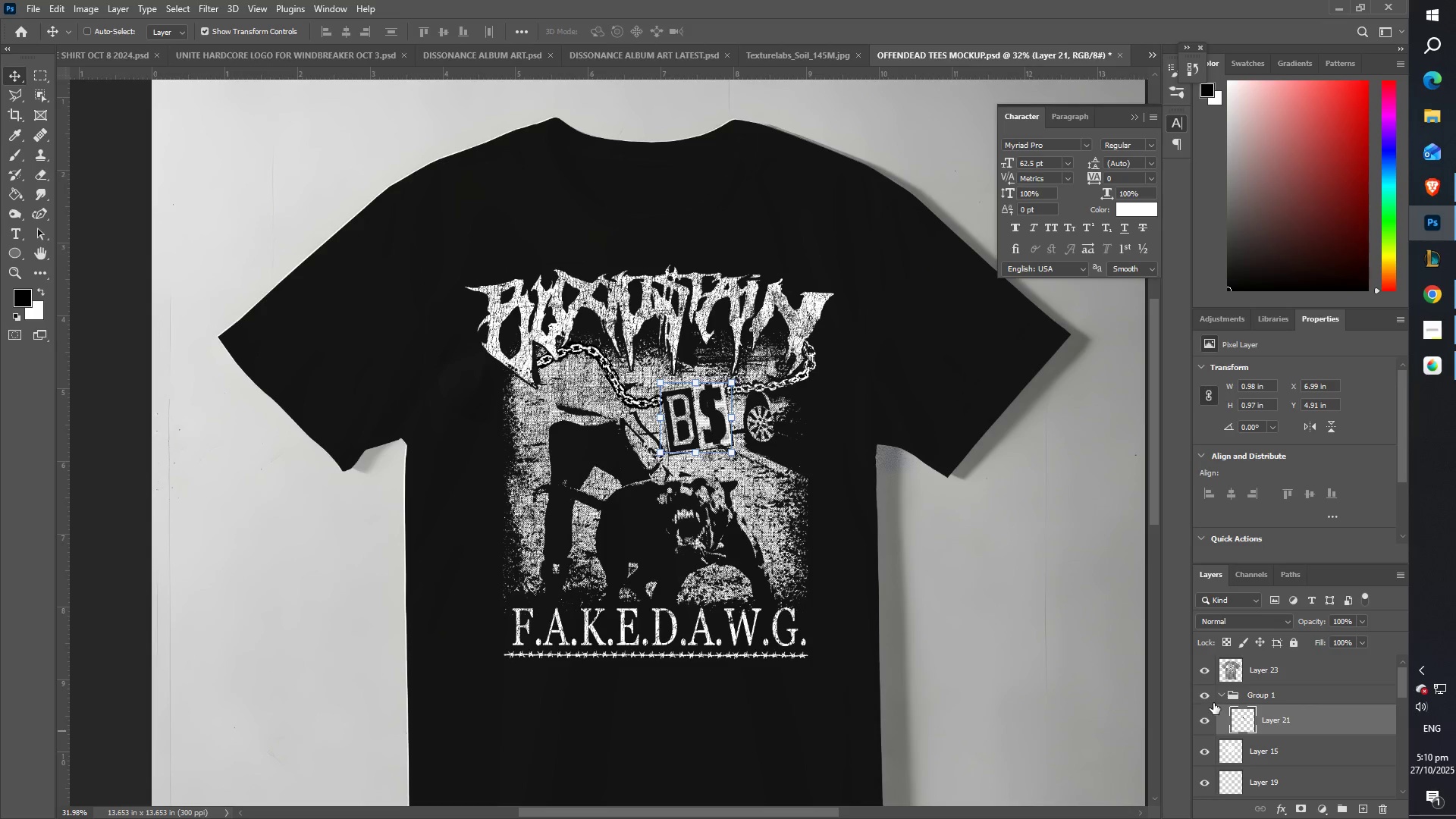 
left_click([1221, 698])
 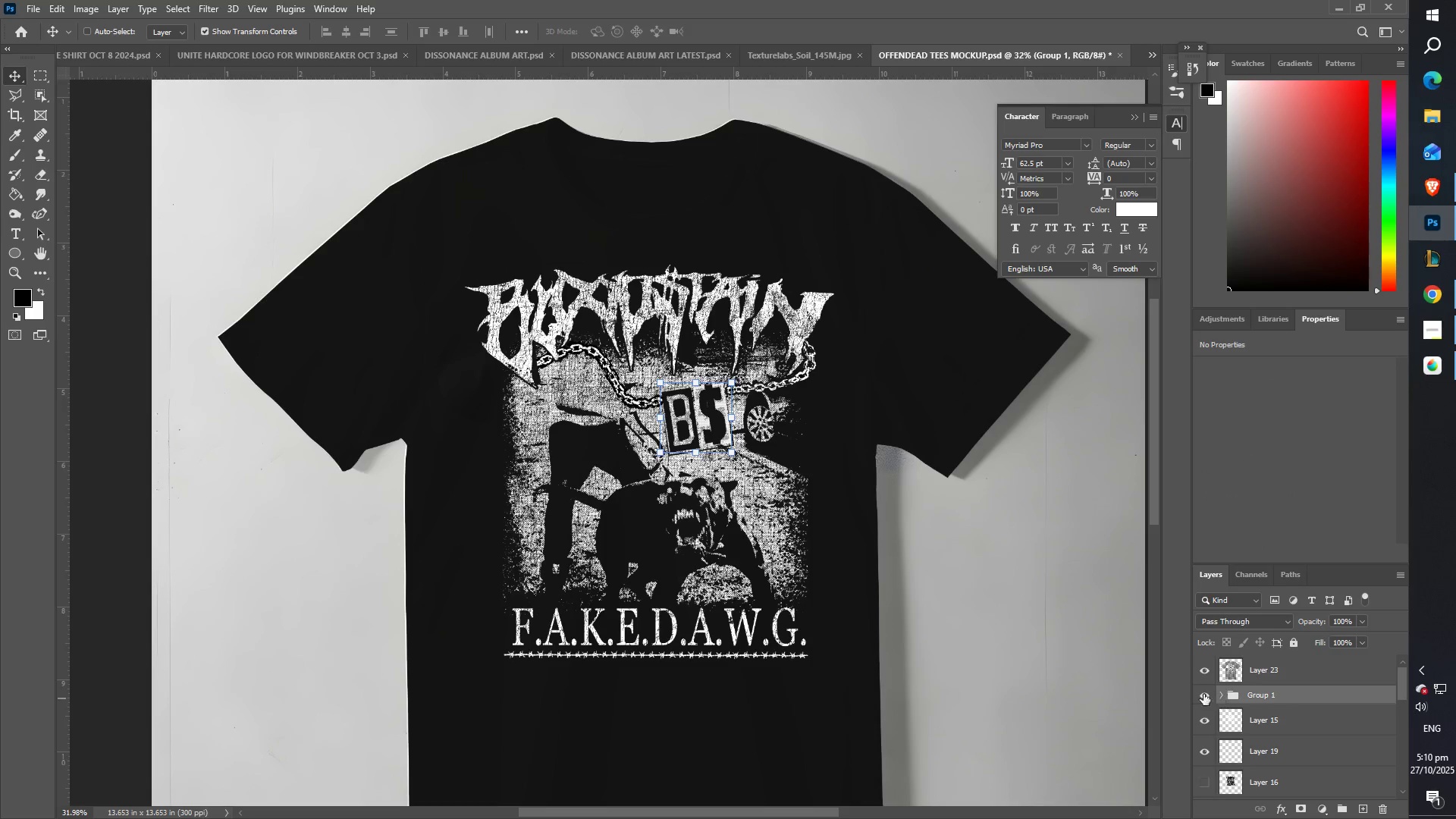 
left_click([1196, 692])
 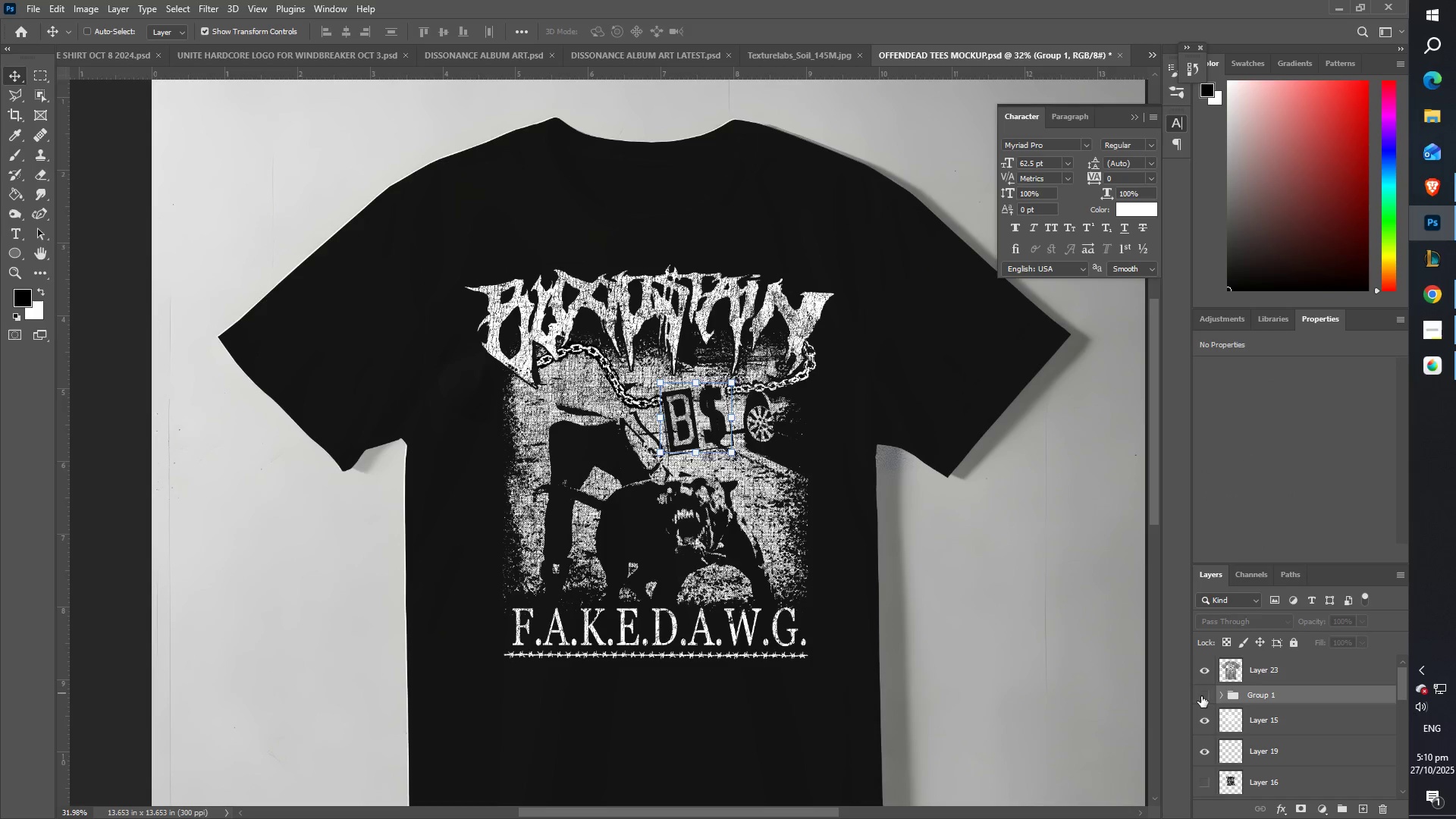 
left_click([1201, 696])
 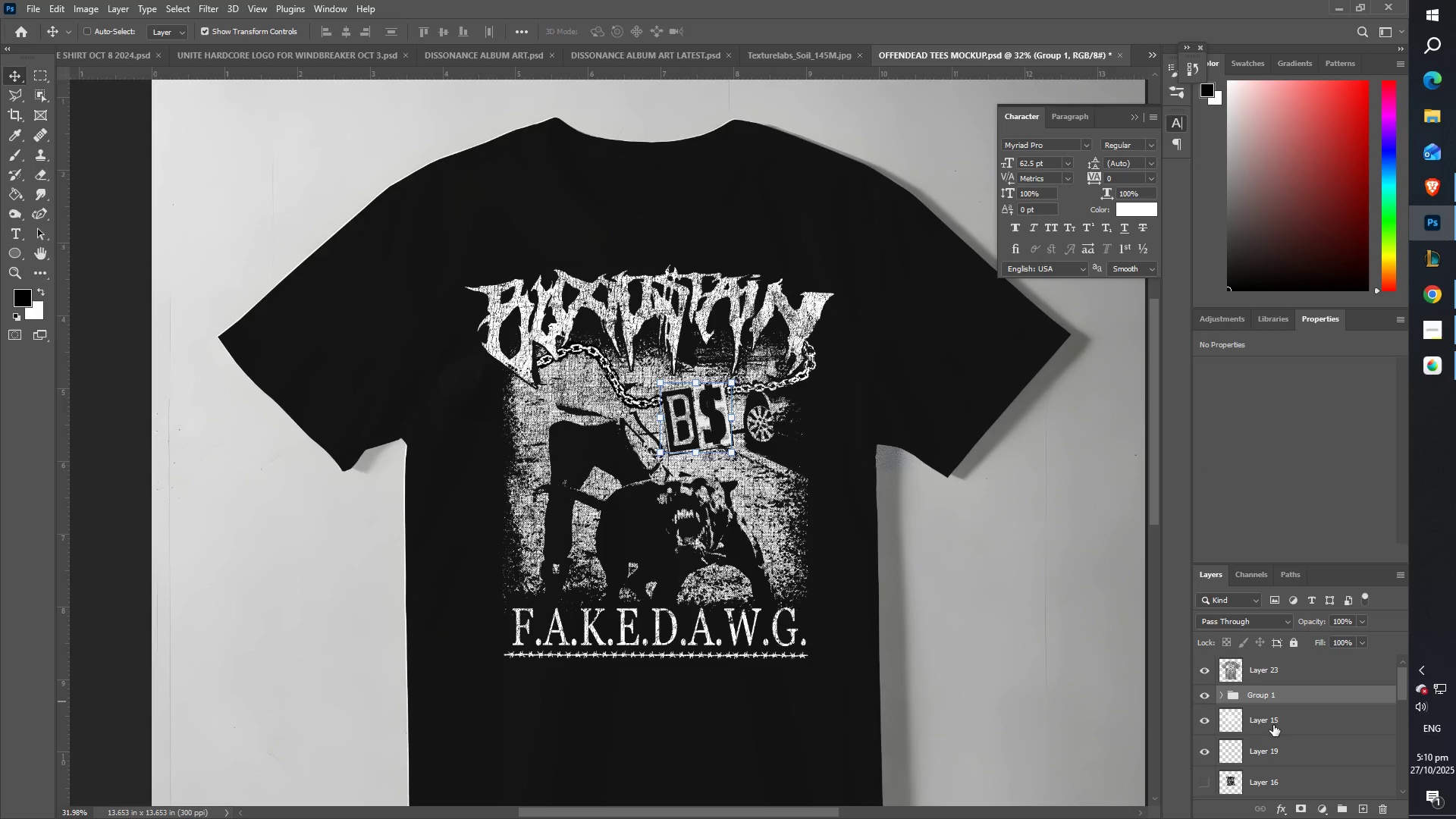 
left_click([1279, 725])
 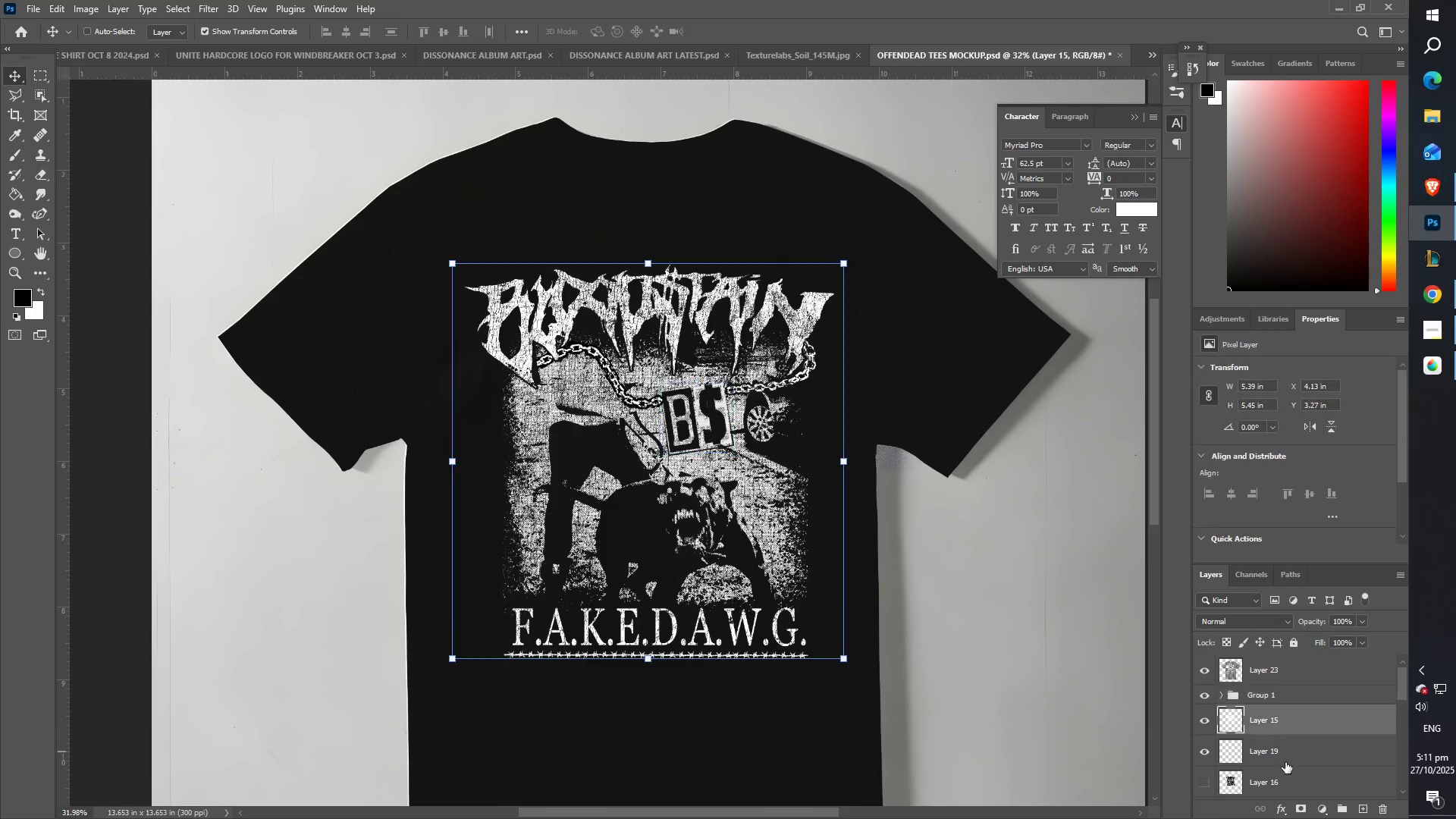 
hold_key(key=ShiftLeft, duration=0.62)
 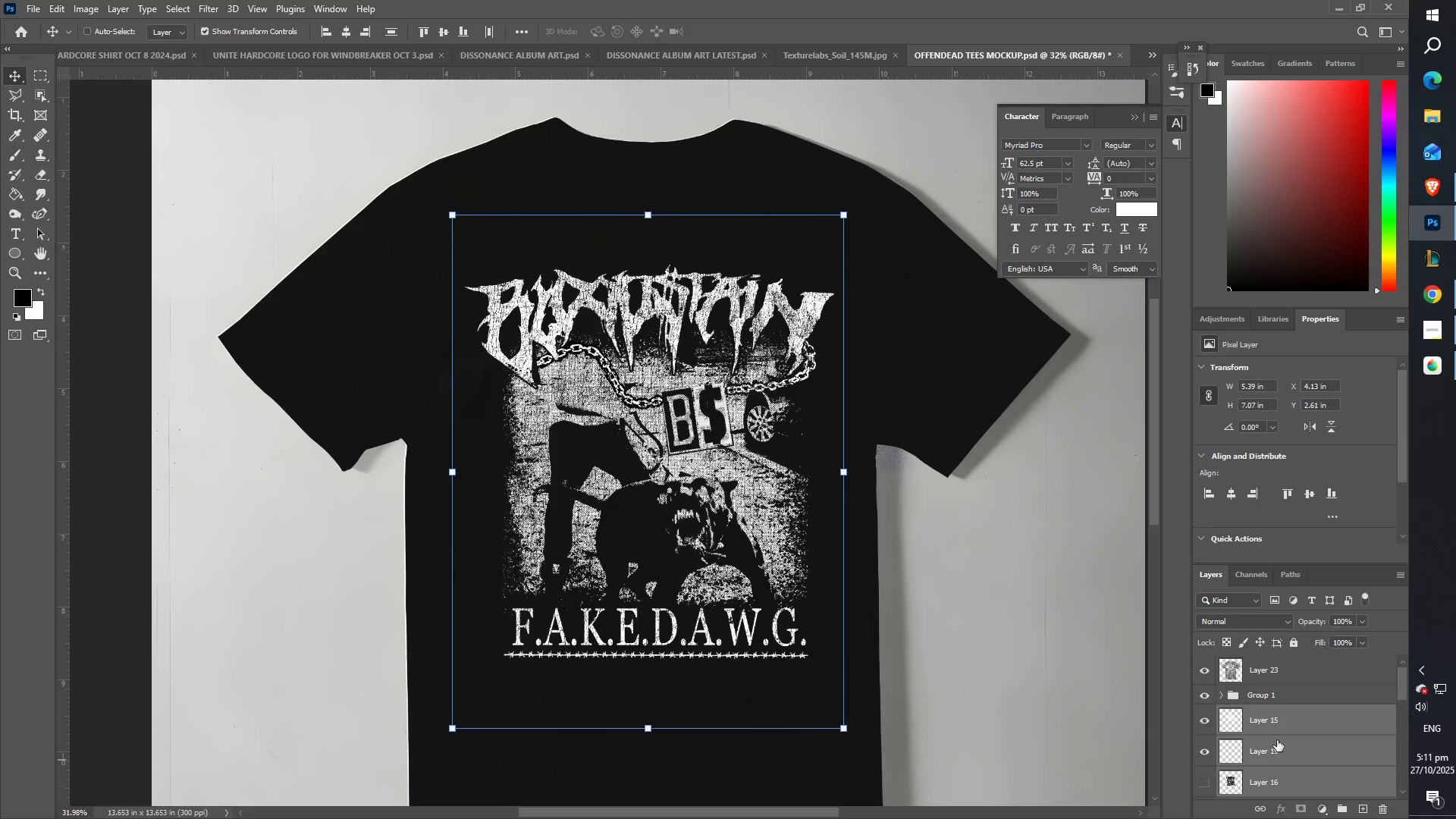 
left_click_drag(start_coordinate=[1277, 736], to_coordinate=[1279, 698])
 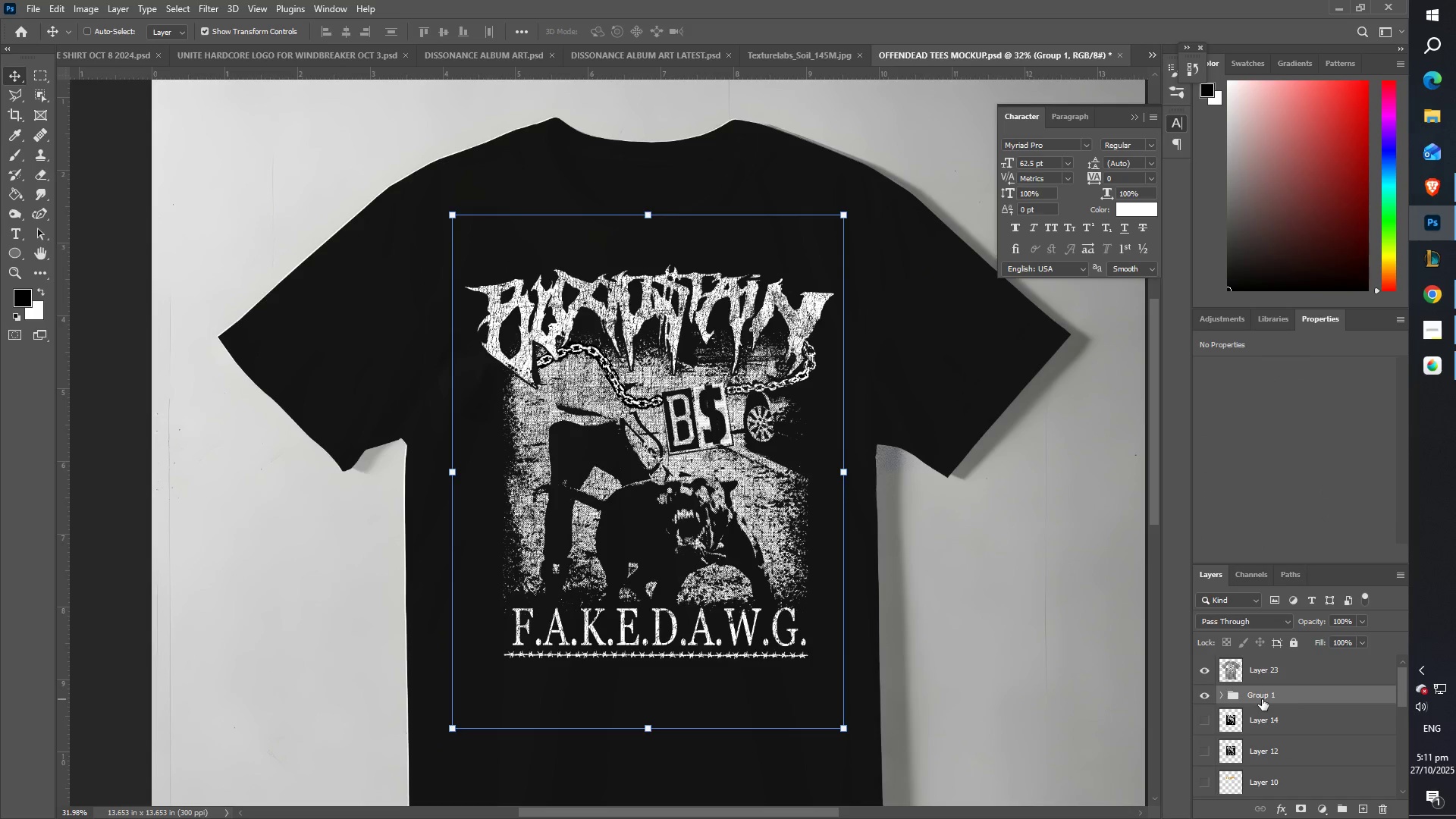 
double_click([1262, 699])
 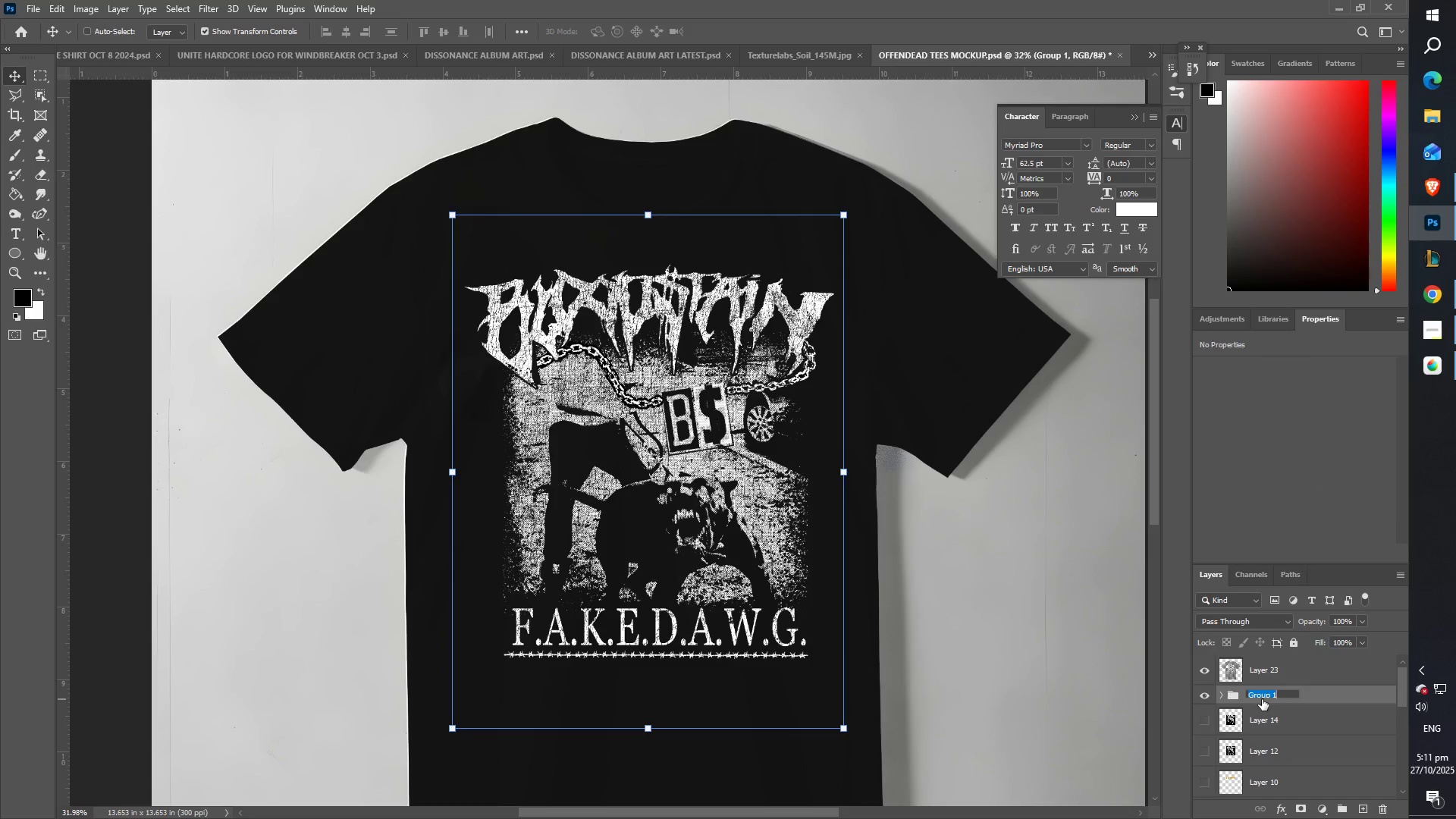 
type(bs shirt)
 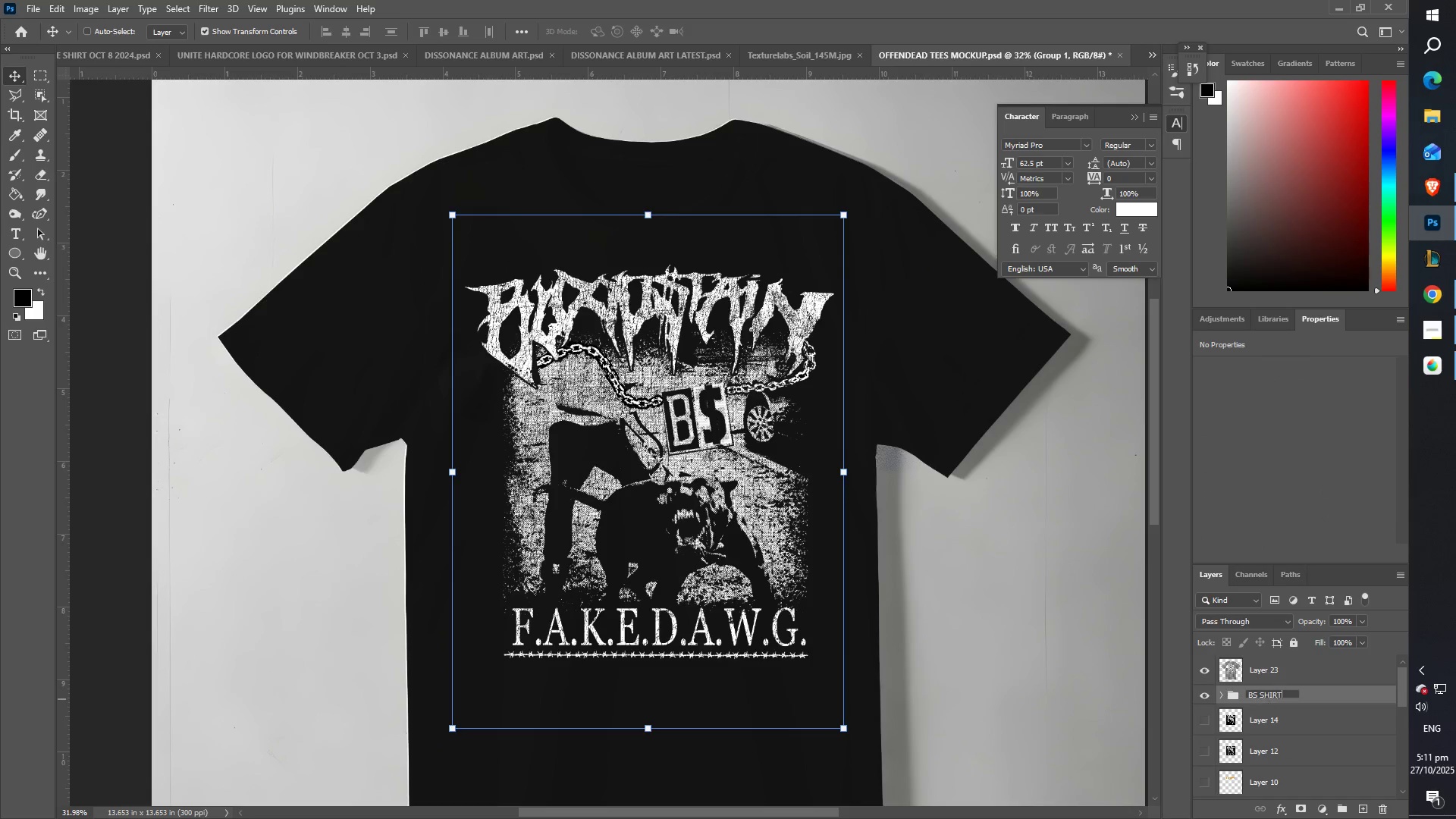 
key(Enter)
 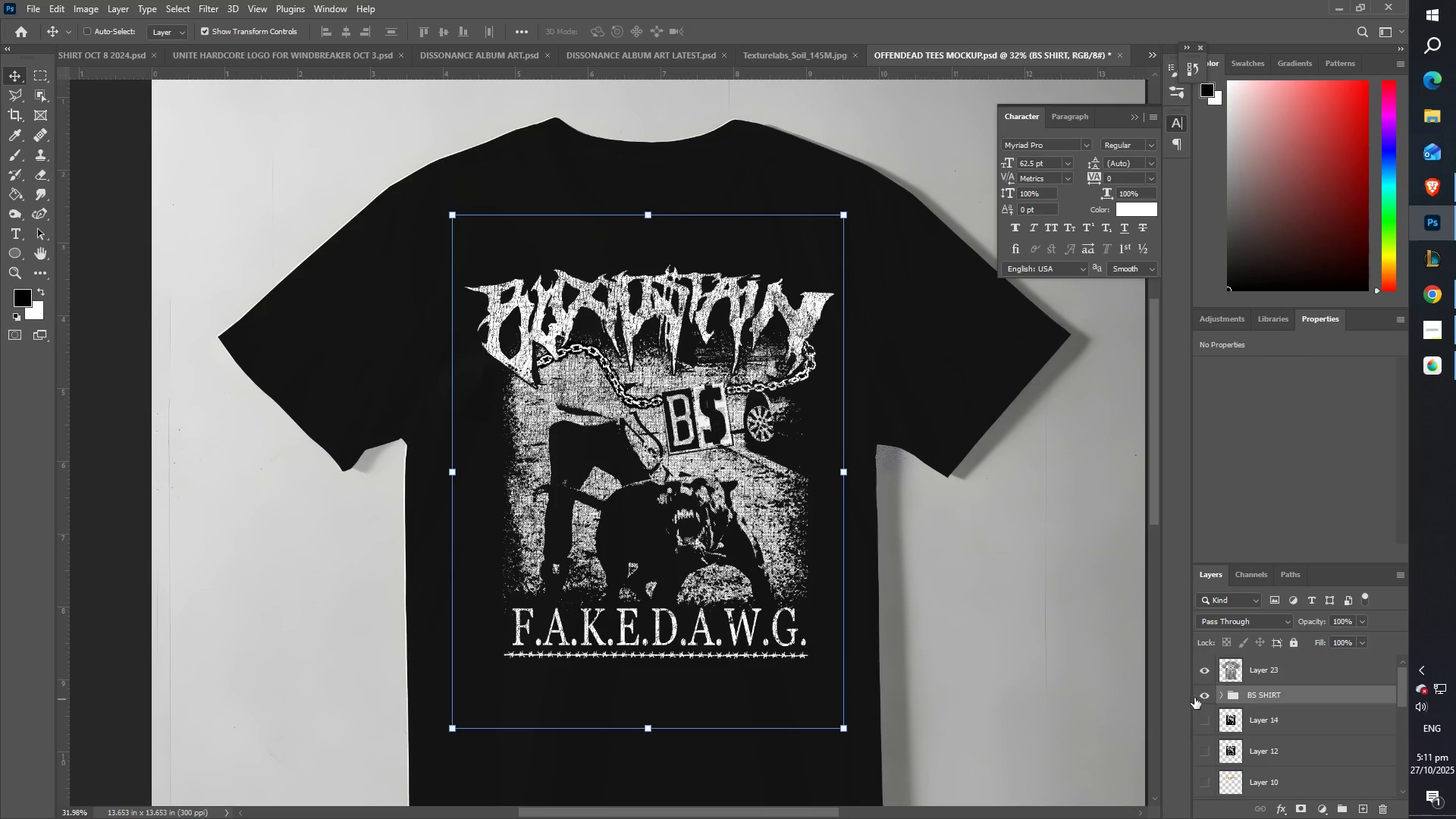 
left_click([1201, 694])
 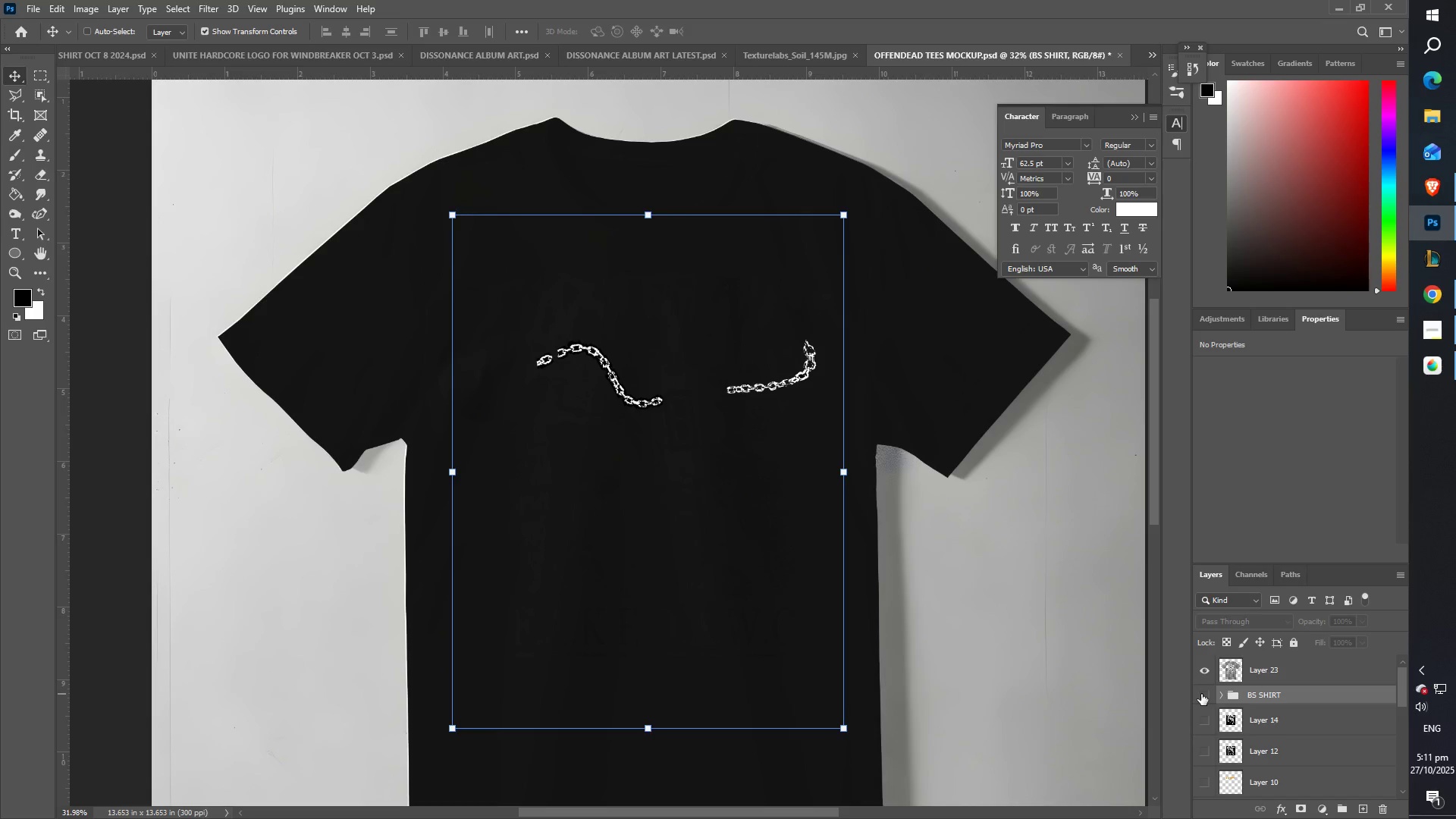 
left_click([1201, 694])
 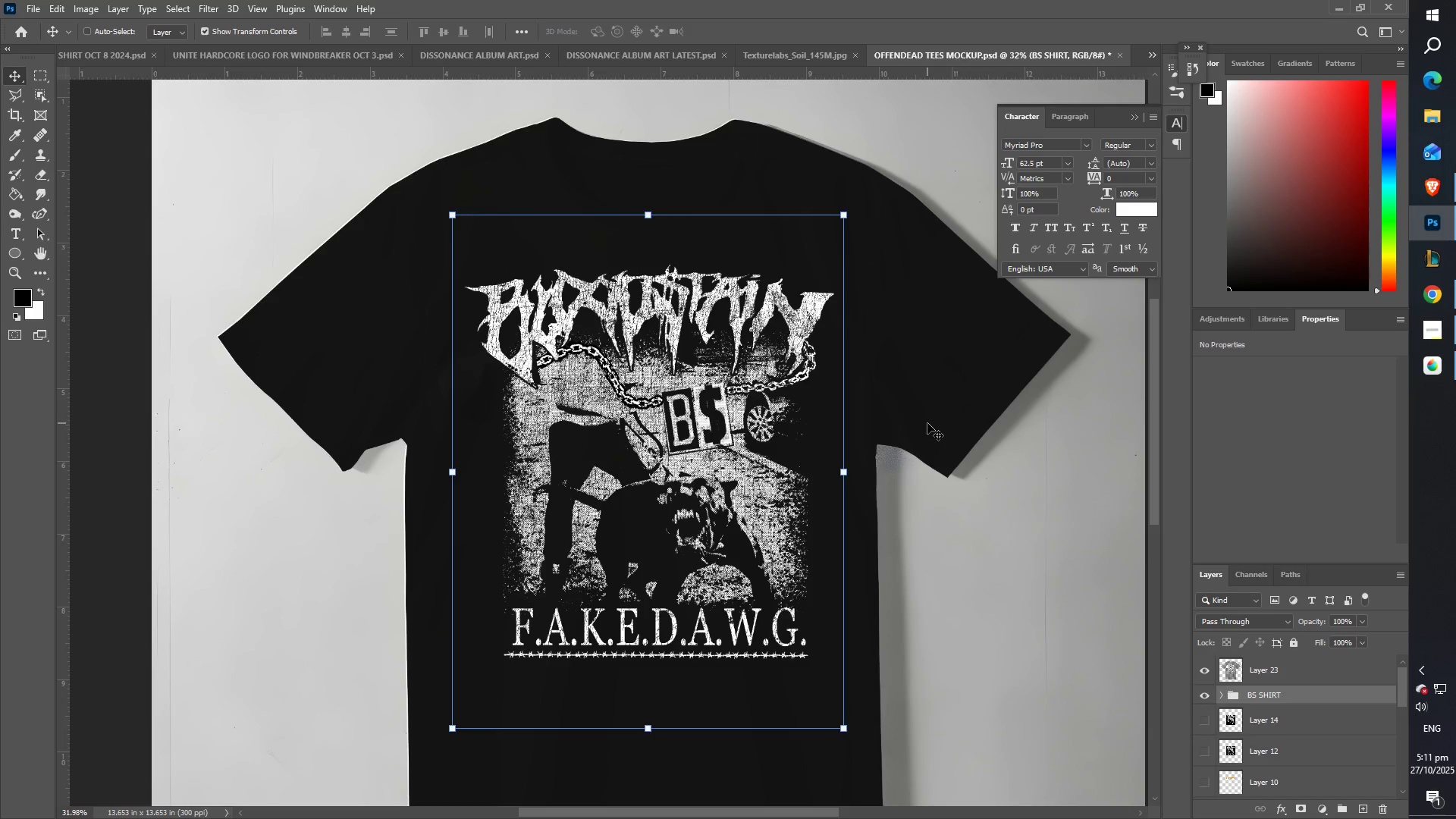 
key(Z)
 